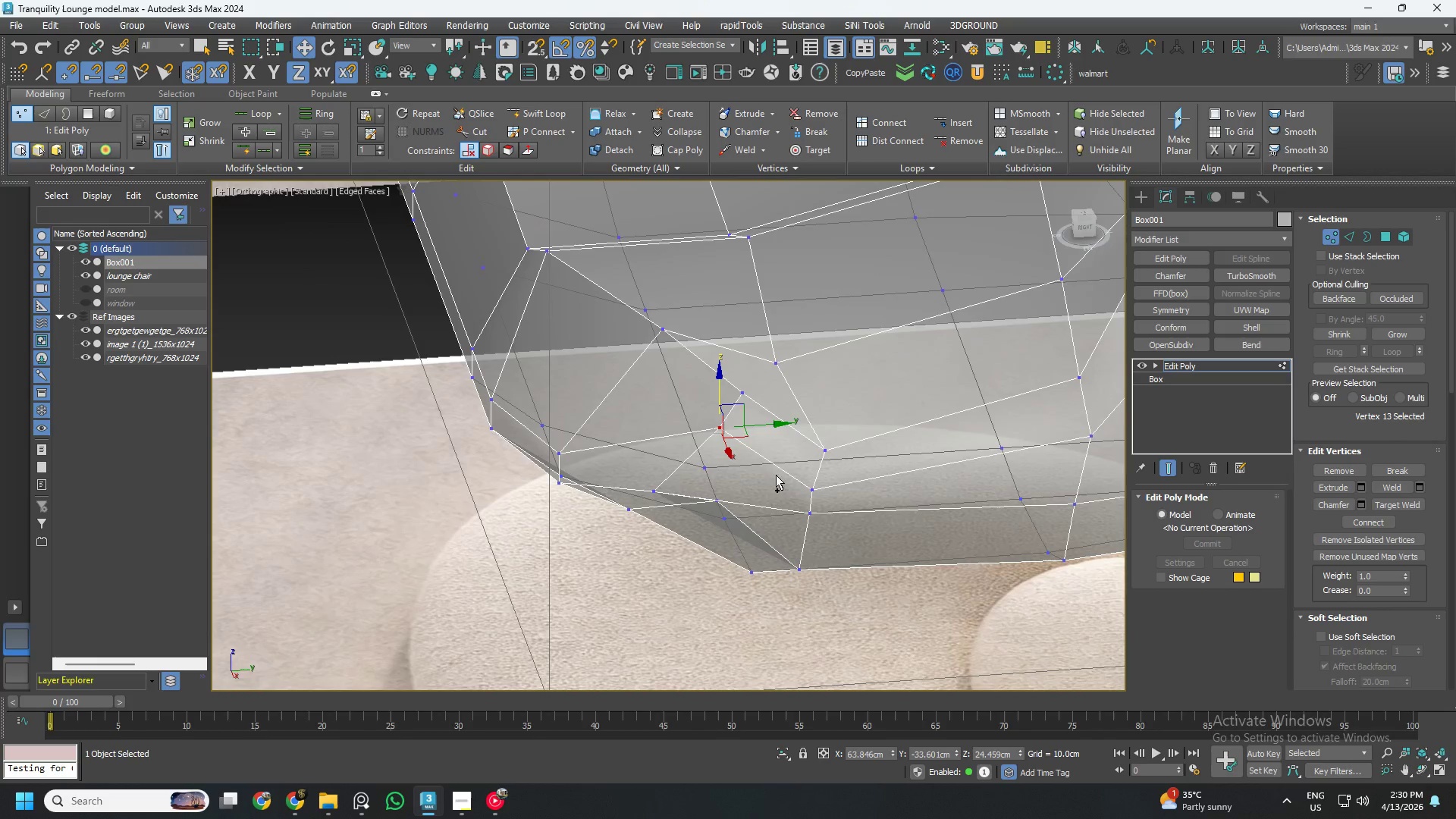 
left_click([745, 391])
 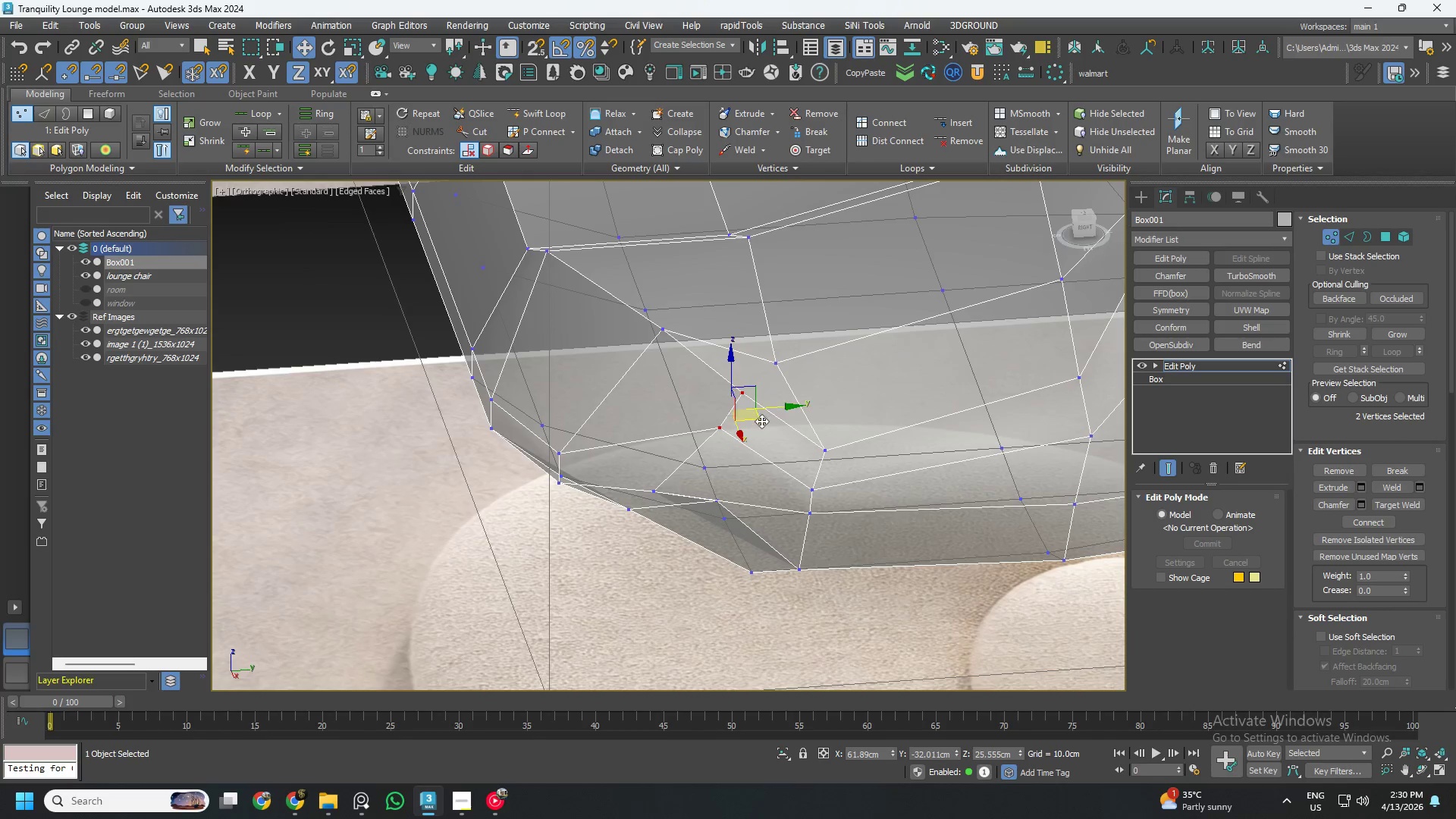 
hold_key(key=AltLeft, duration=0.31)
 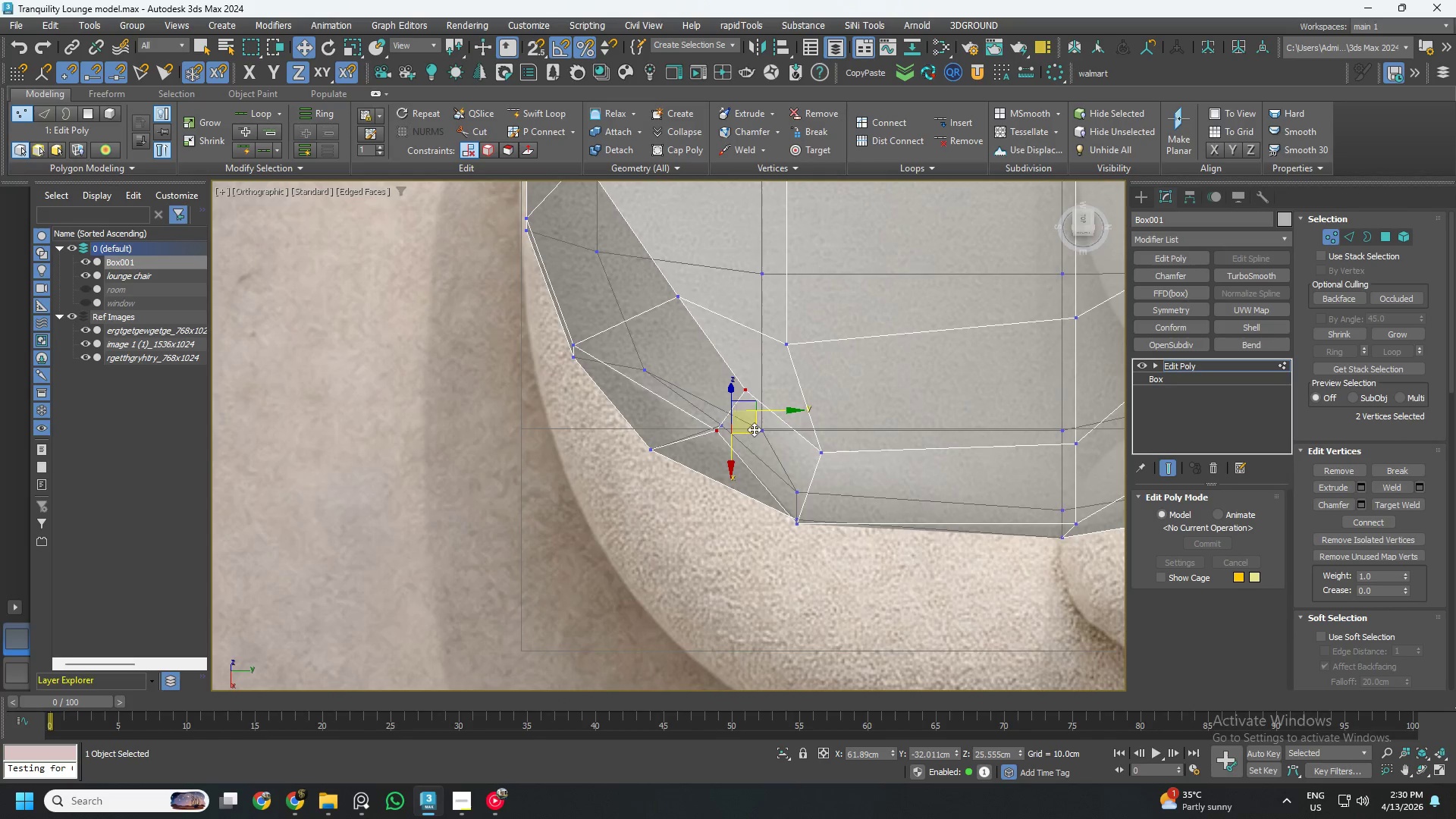 
left_click_drag(start_coordinate=[754, 429], to_coordinate=[712, 444])
 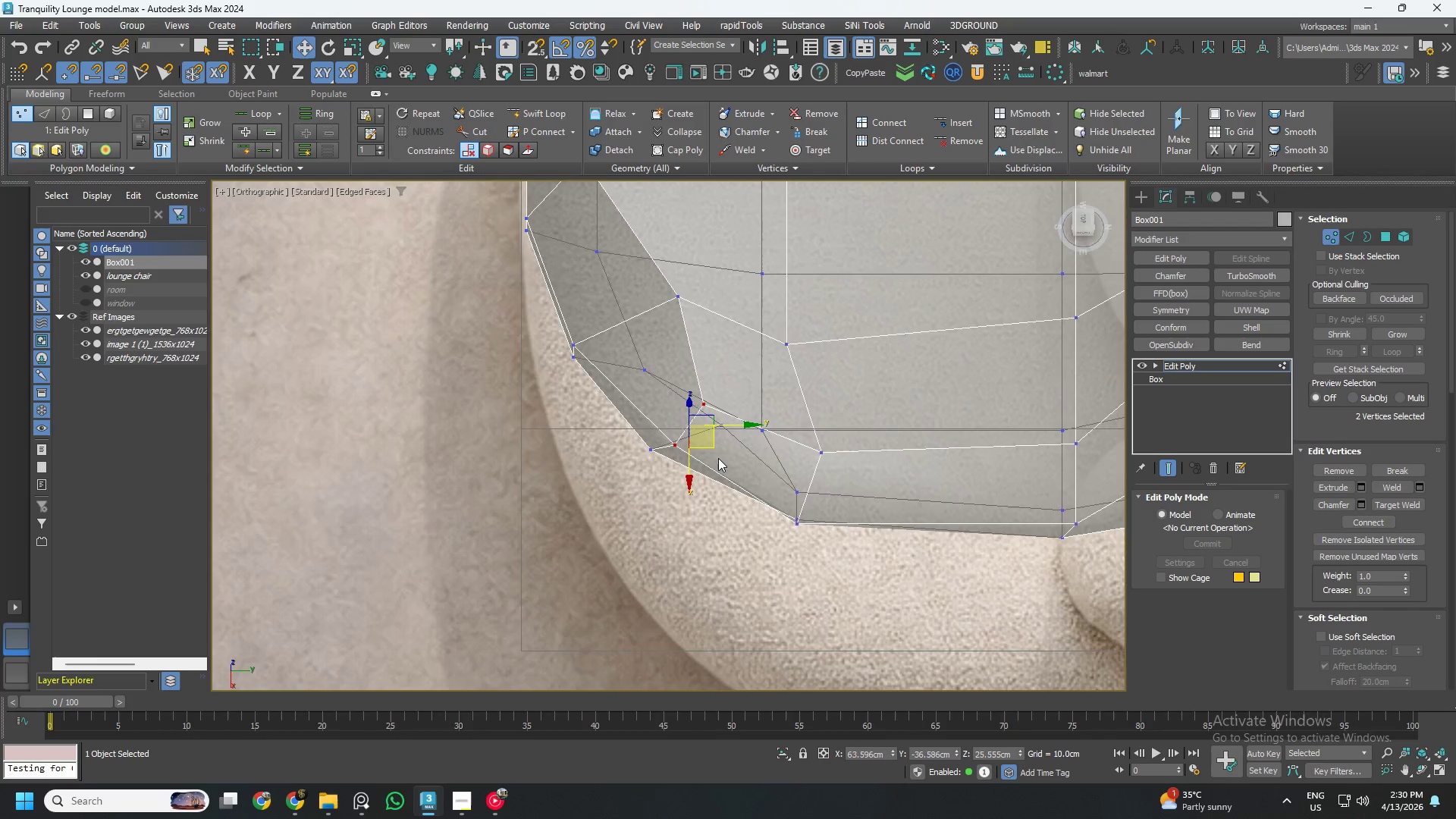 
hold_key(key=AltLeft, duration=0.66)
 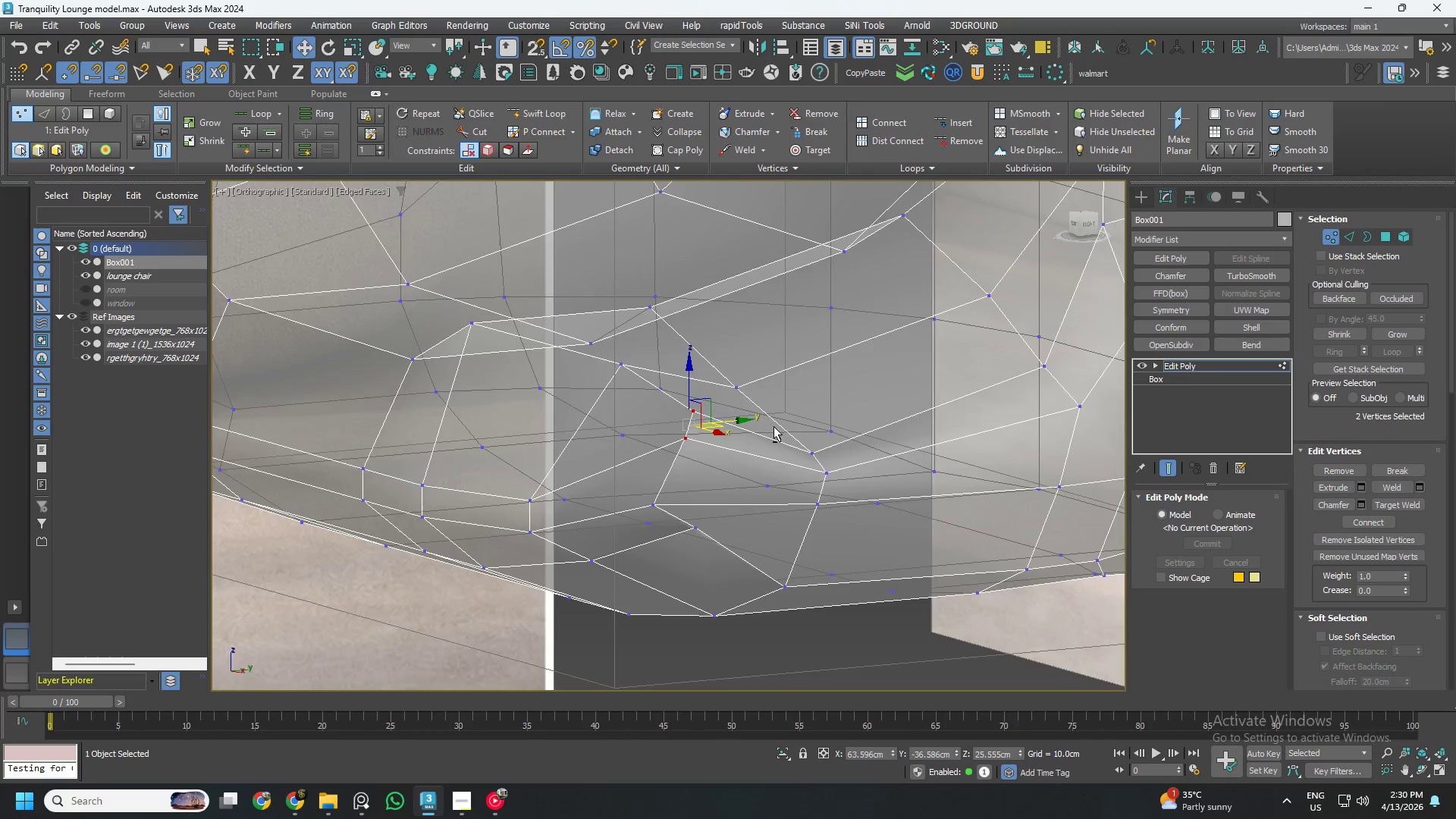 
hold_key(key=AltLeft, duration=0.42)
 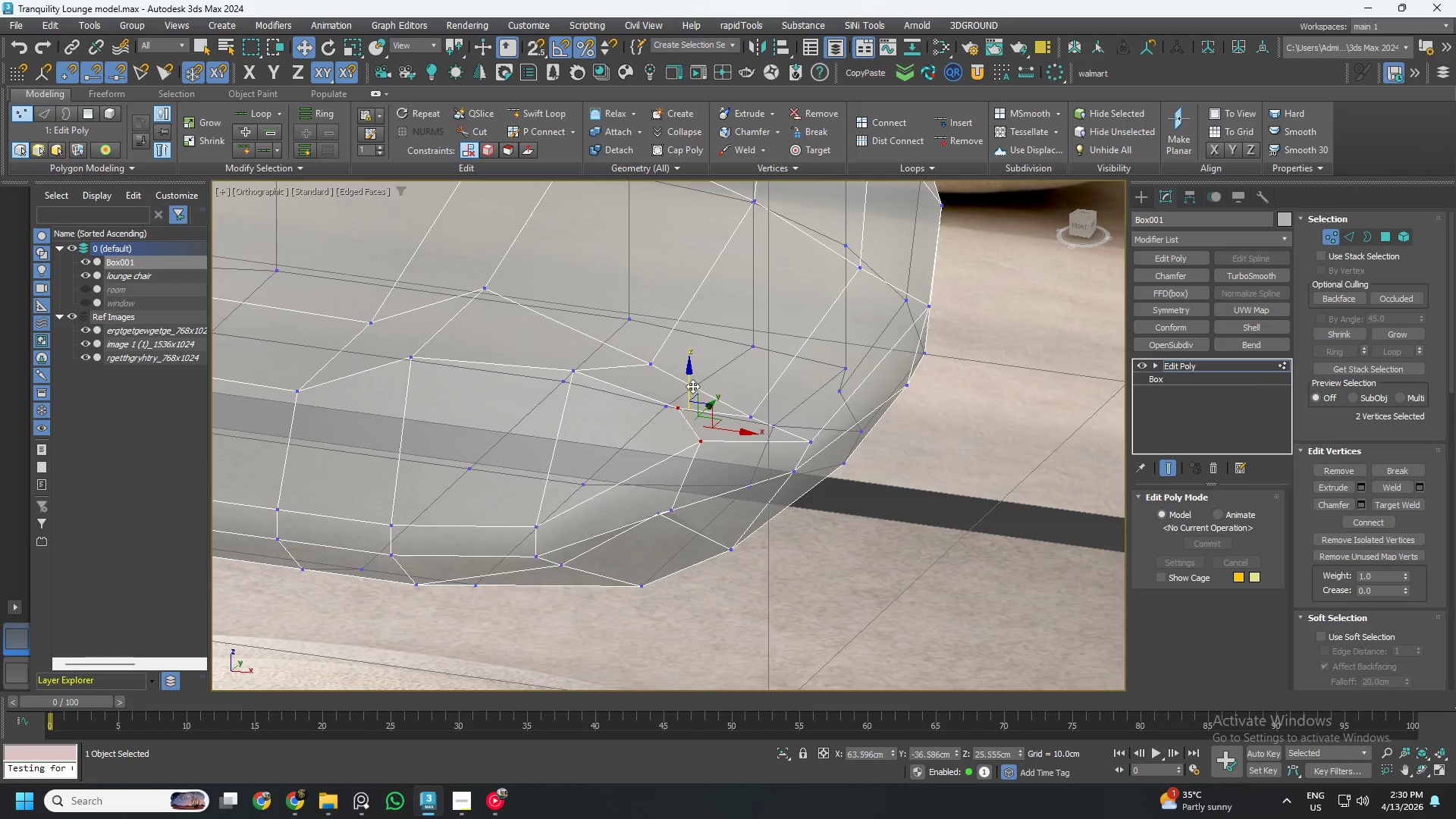 
left_click_drag(start_coordinate=[690, 386], to_coordinate=[688, 414])
 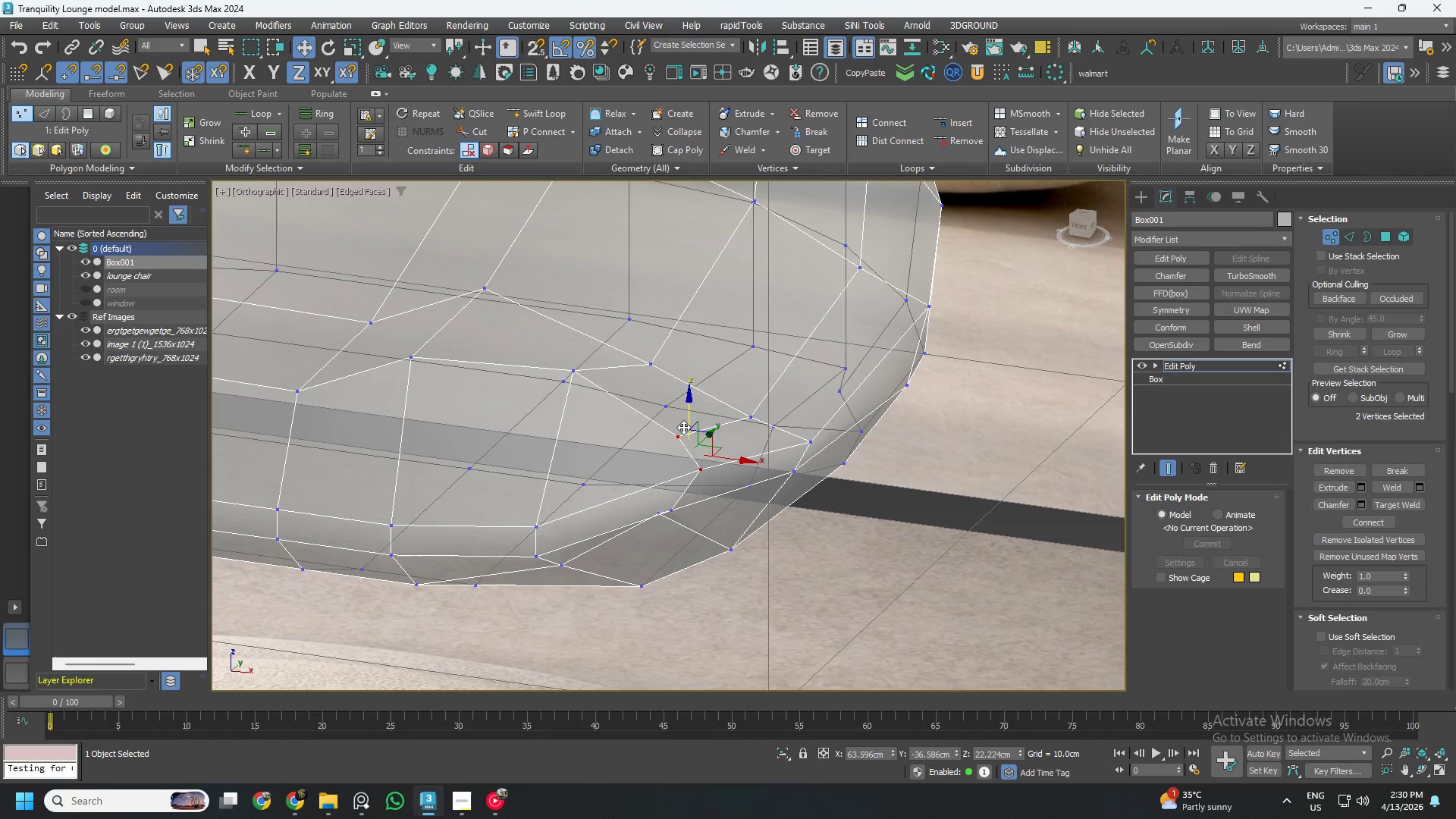 
left_click([683, 428])
 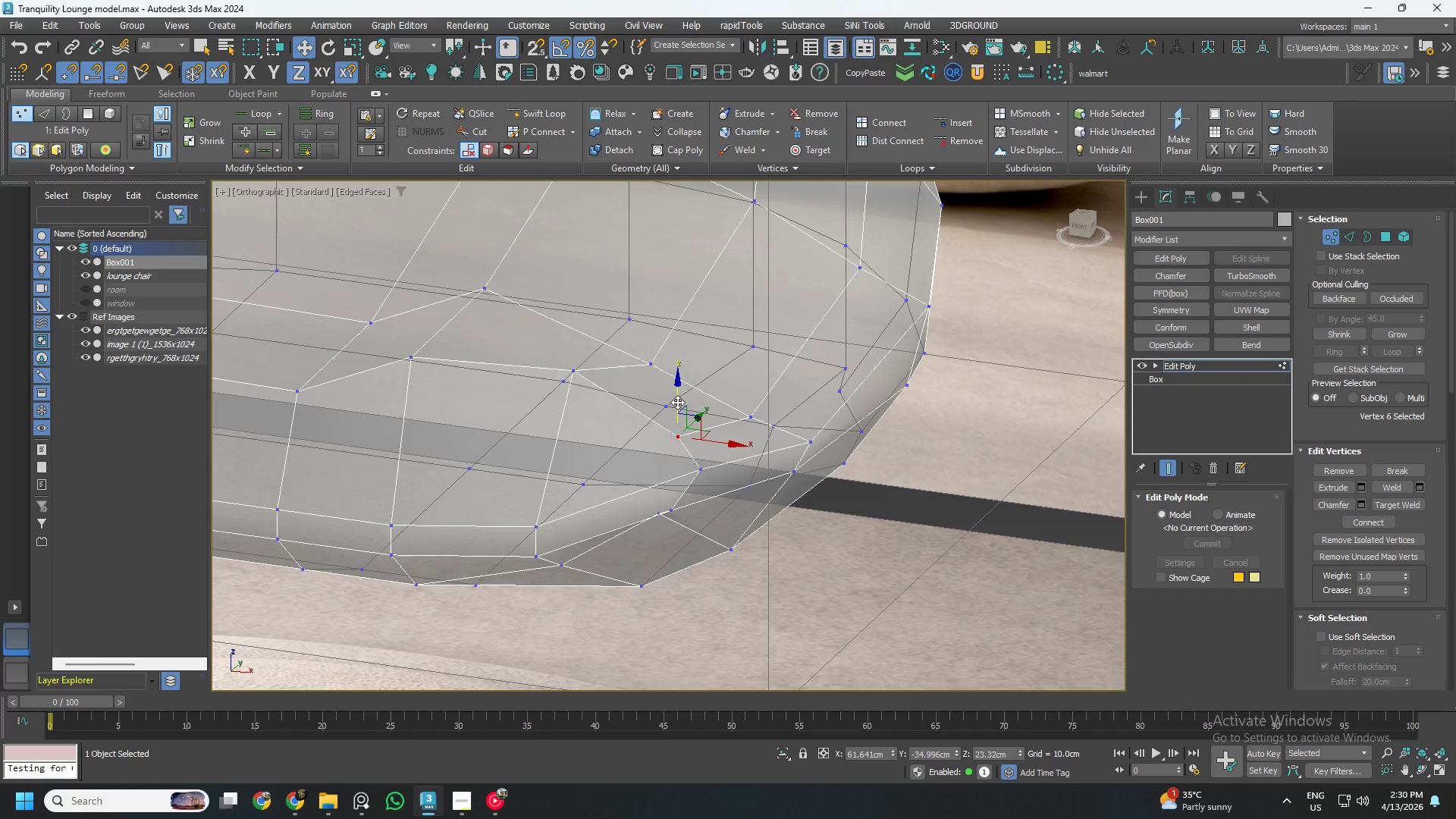 
left_click_drag(start_coordinate=[679, 397], to_coordinate=[683, 362])
 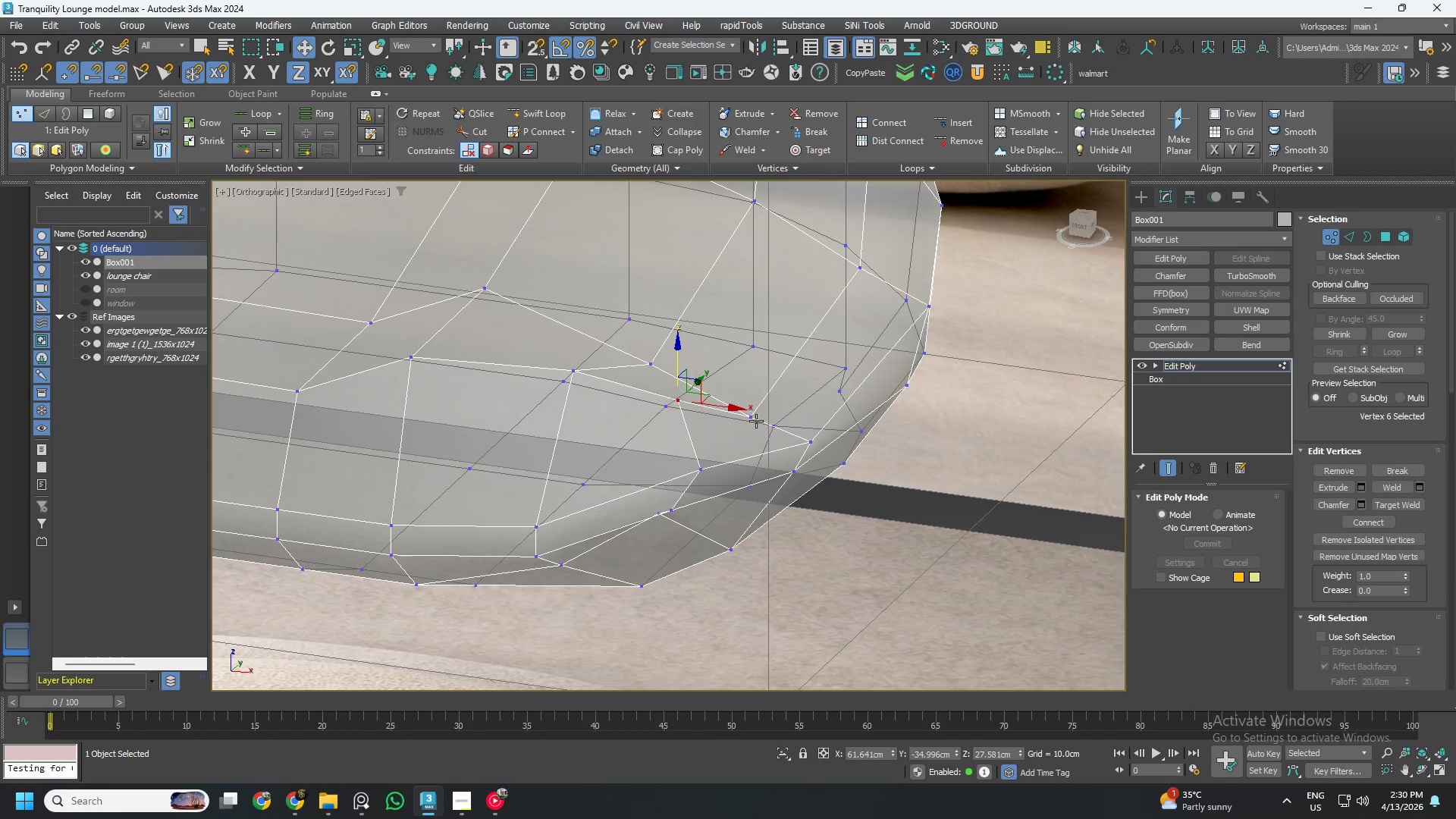 
left_click([755, 422])
 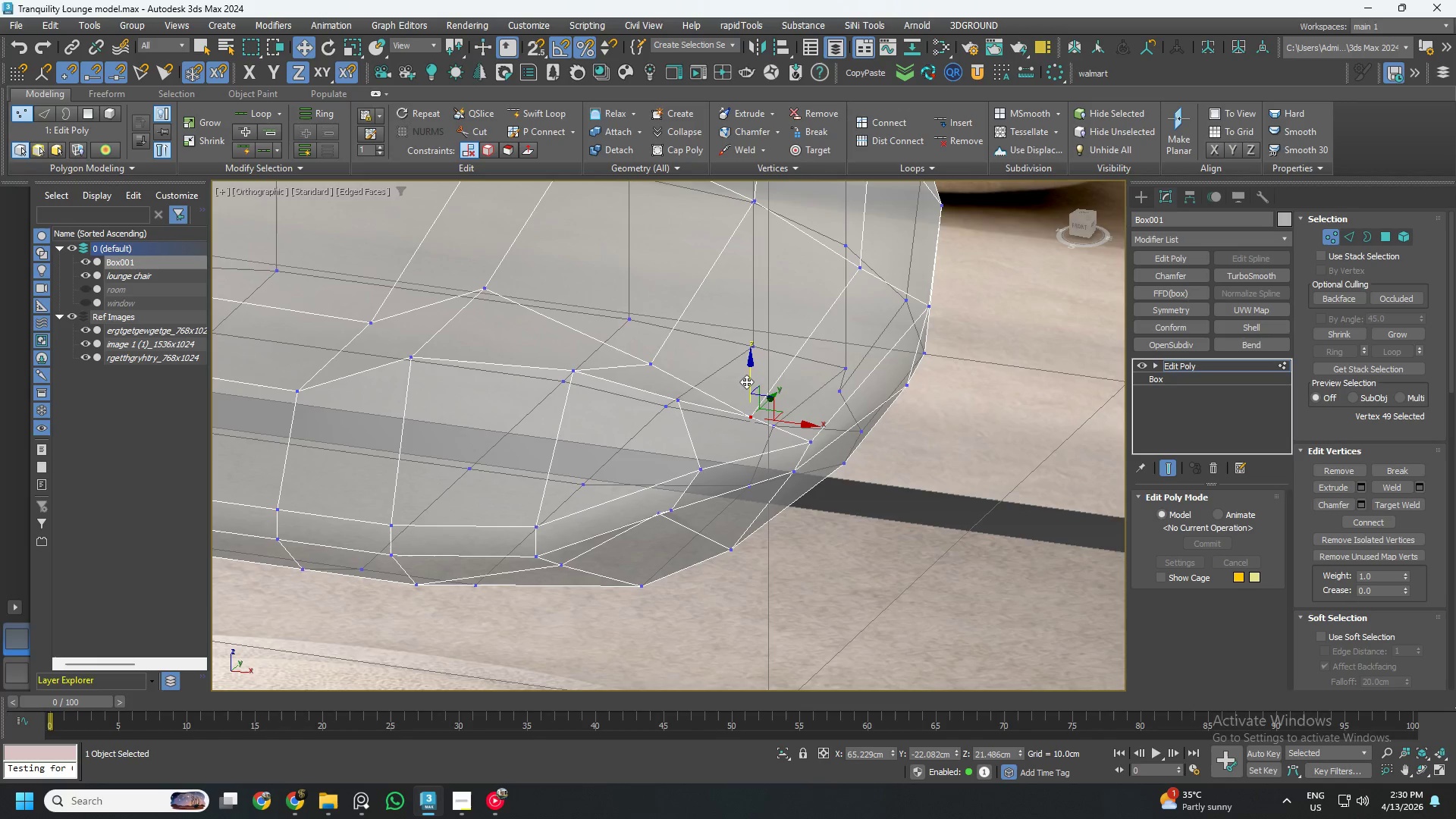 
left_click_drag(start_coordinate=[746, 378], to_coordinate=[748, 335])
 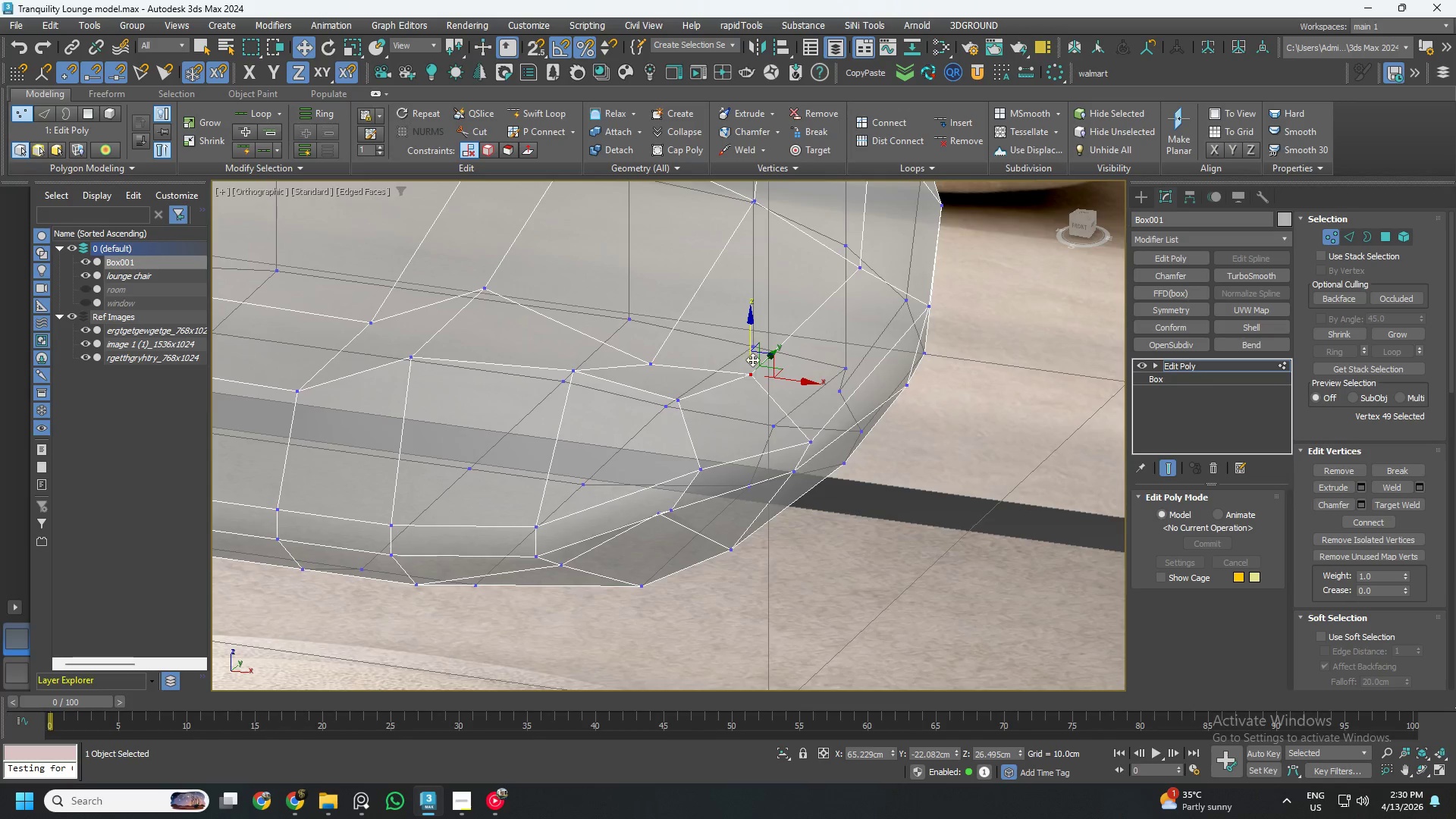 
hold_key(key=AltLeft, duration=0.58)
 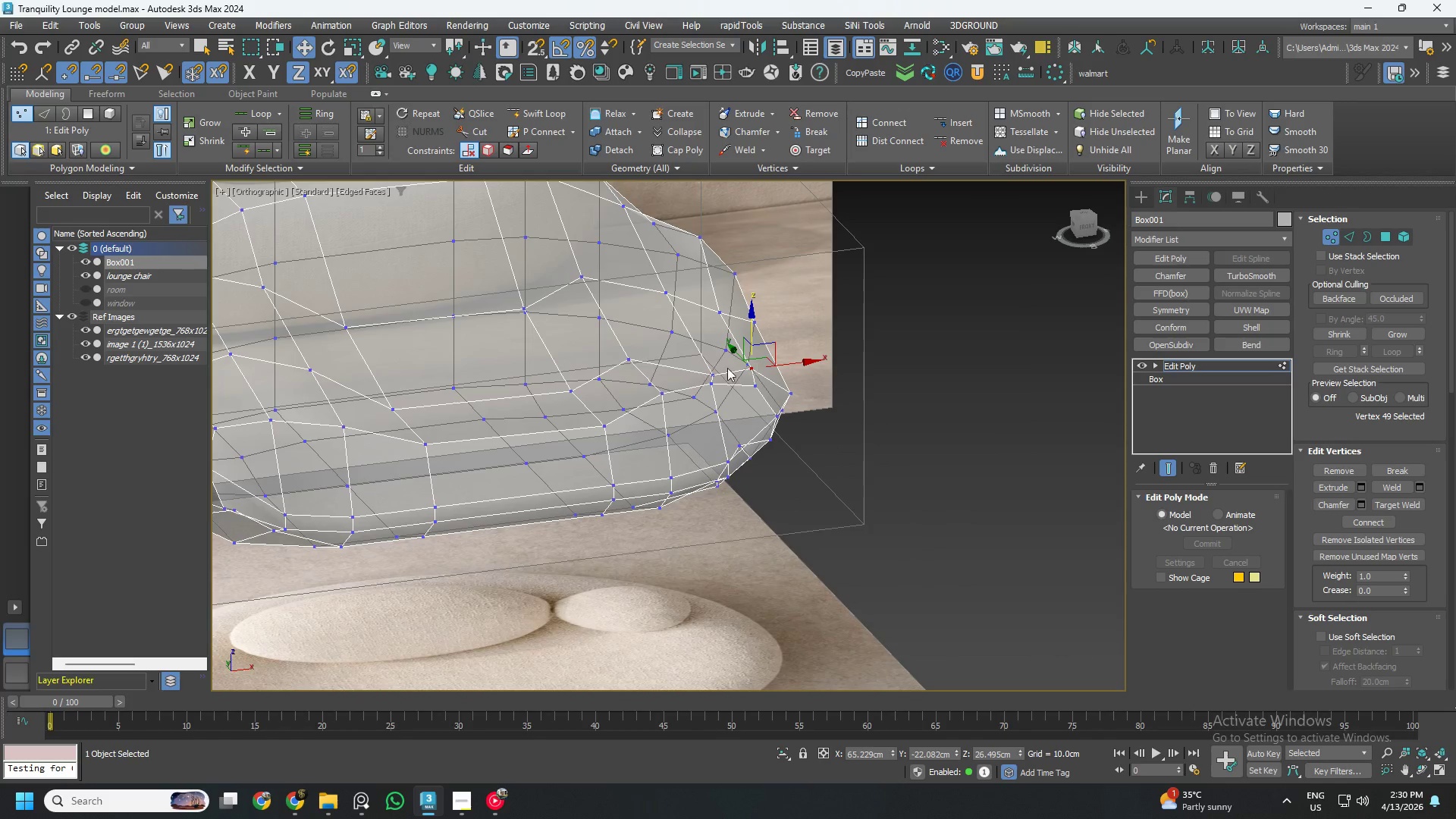 
scroll: coordinate [752, 363], scroll_direction: down, amount: 2.0
 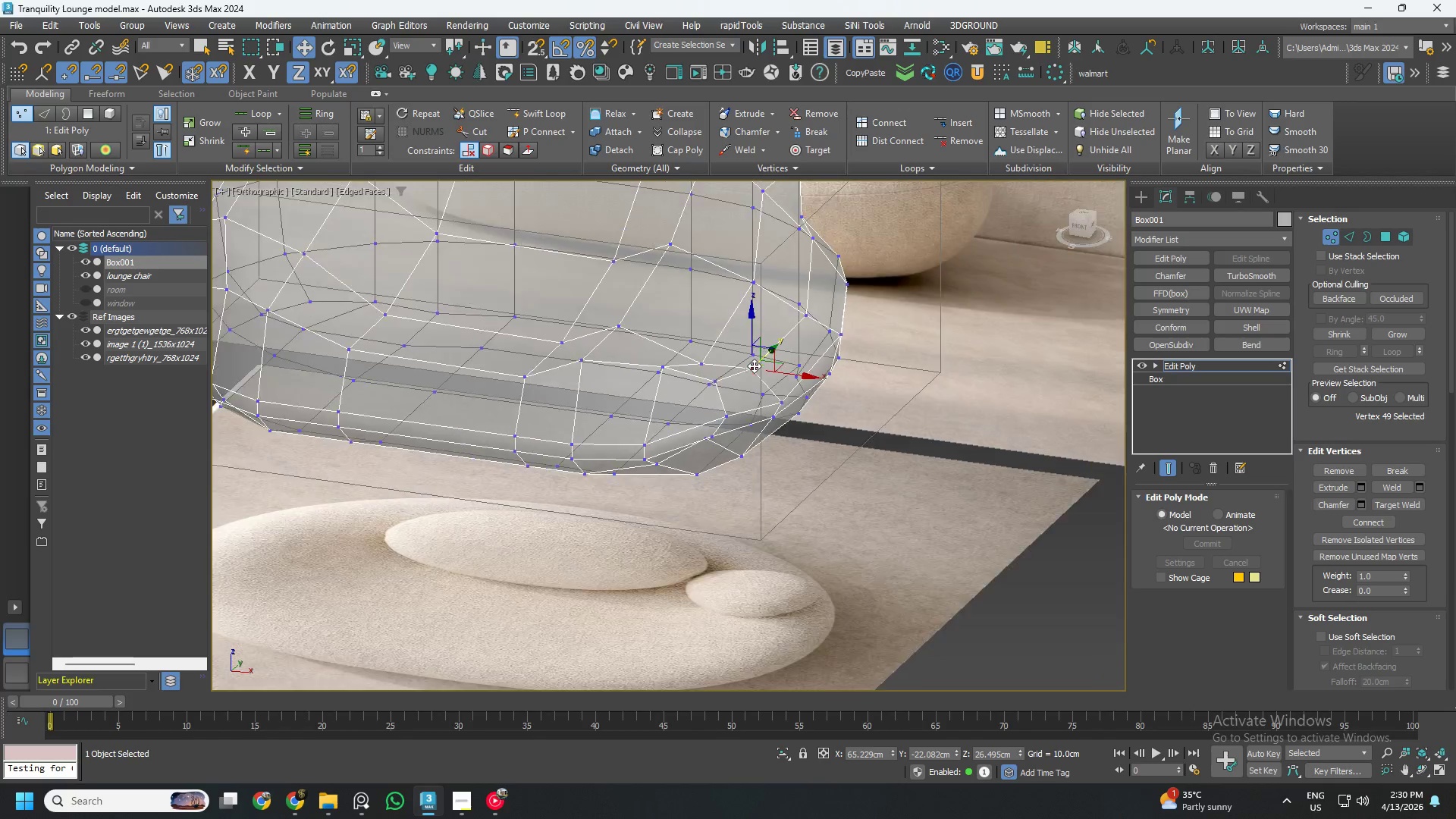 
hold_key(key=AltLeft, duration=0.59)
 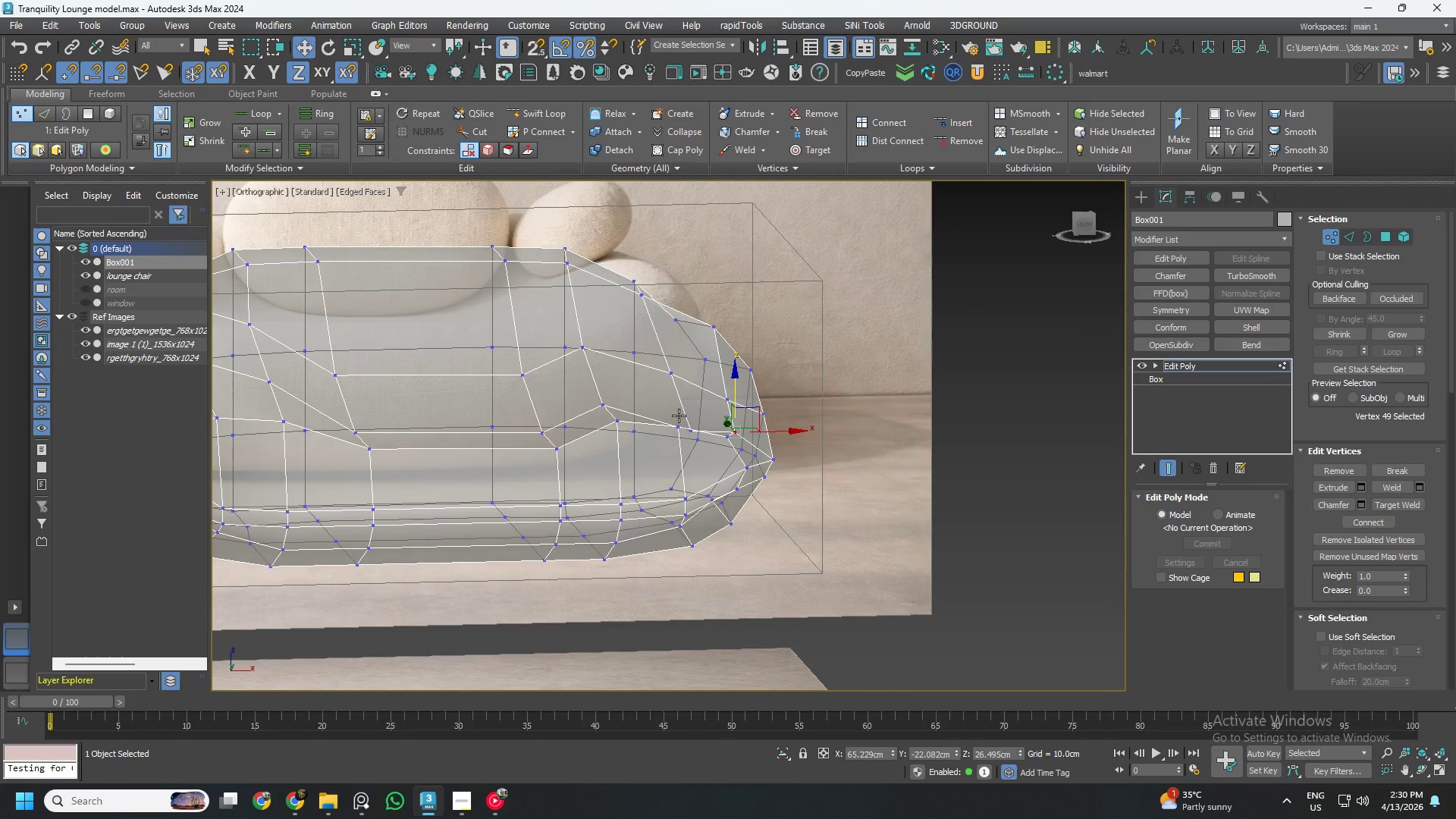 
hold_key(key=AltLeft, duration=1.03)
 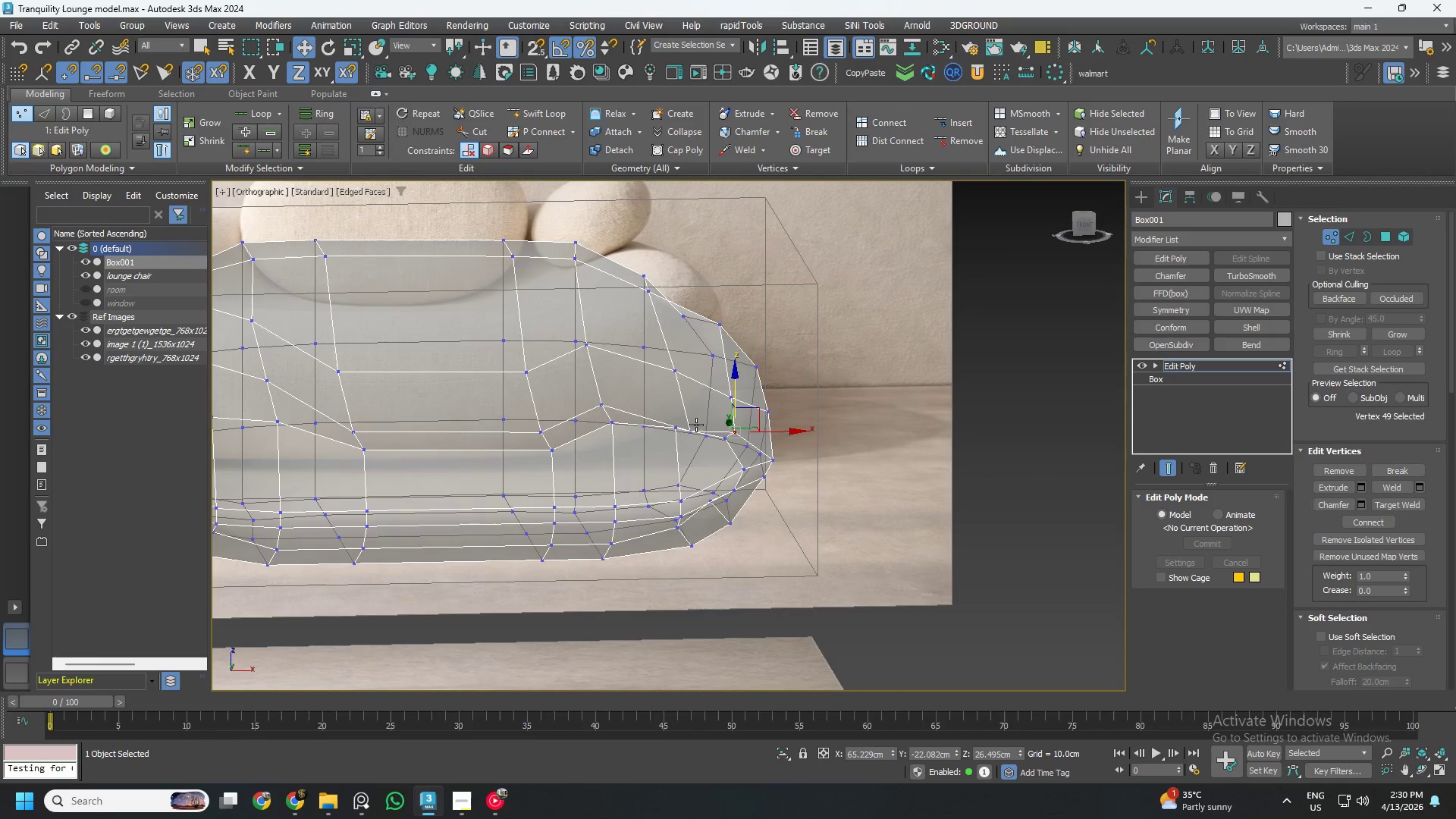 
hold_key(key=ControlLeft, duration=1.5)
left_click([696, 427])
 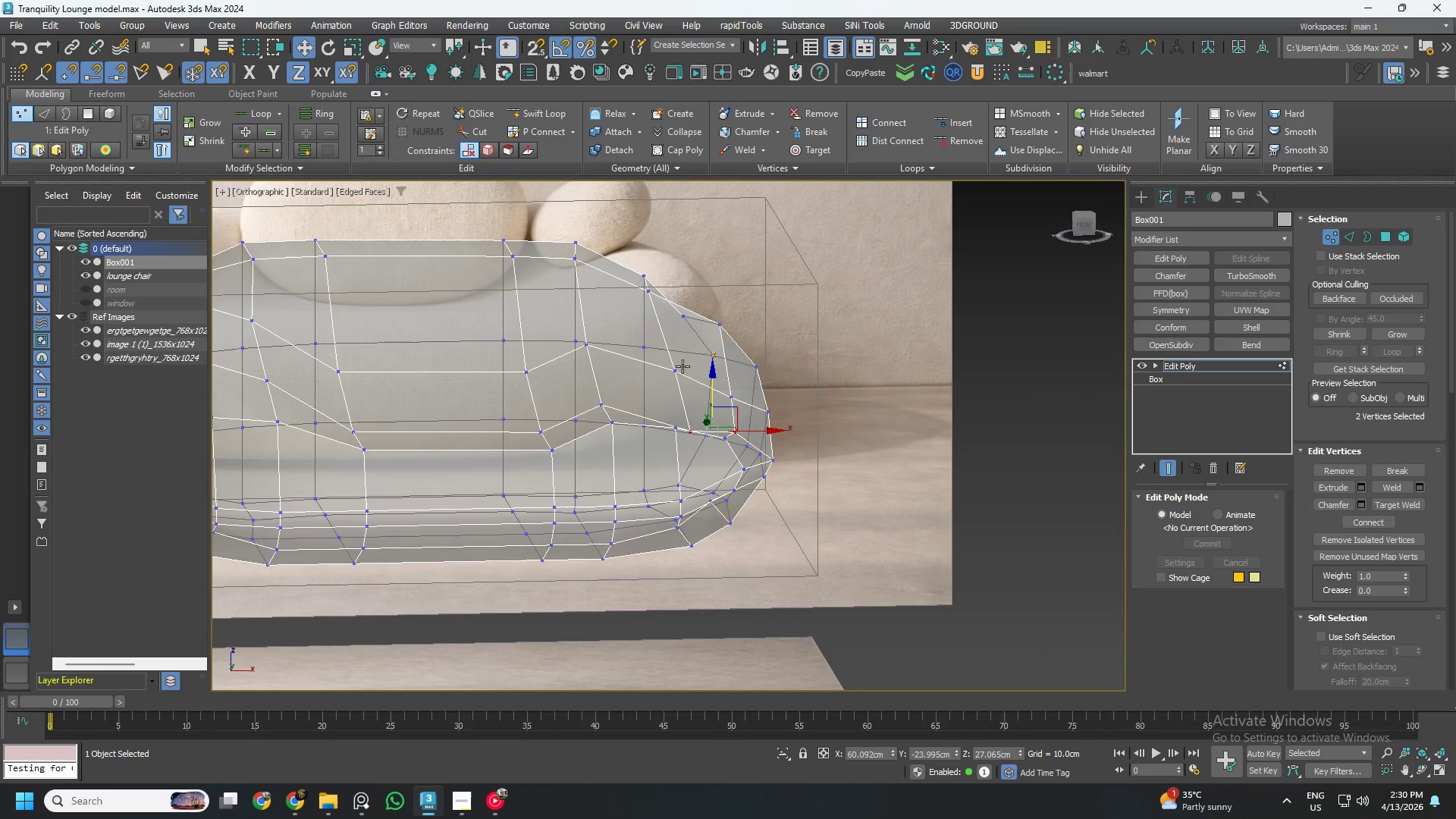 
left_click([682, 365])
 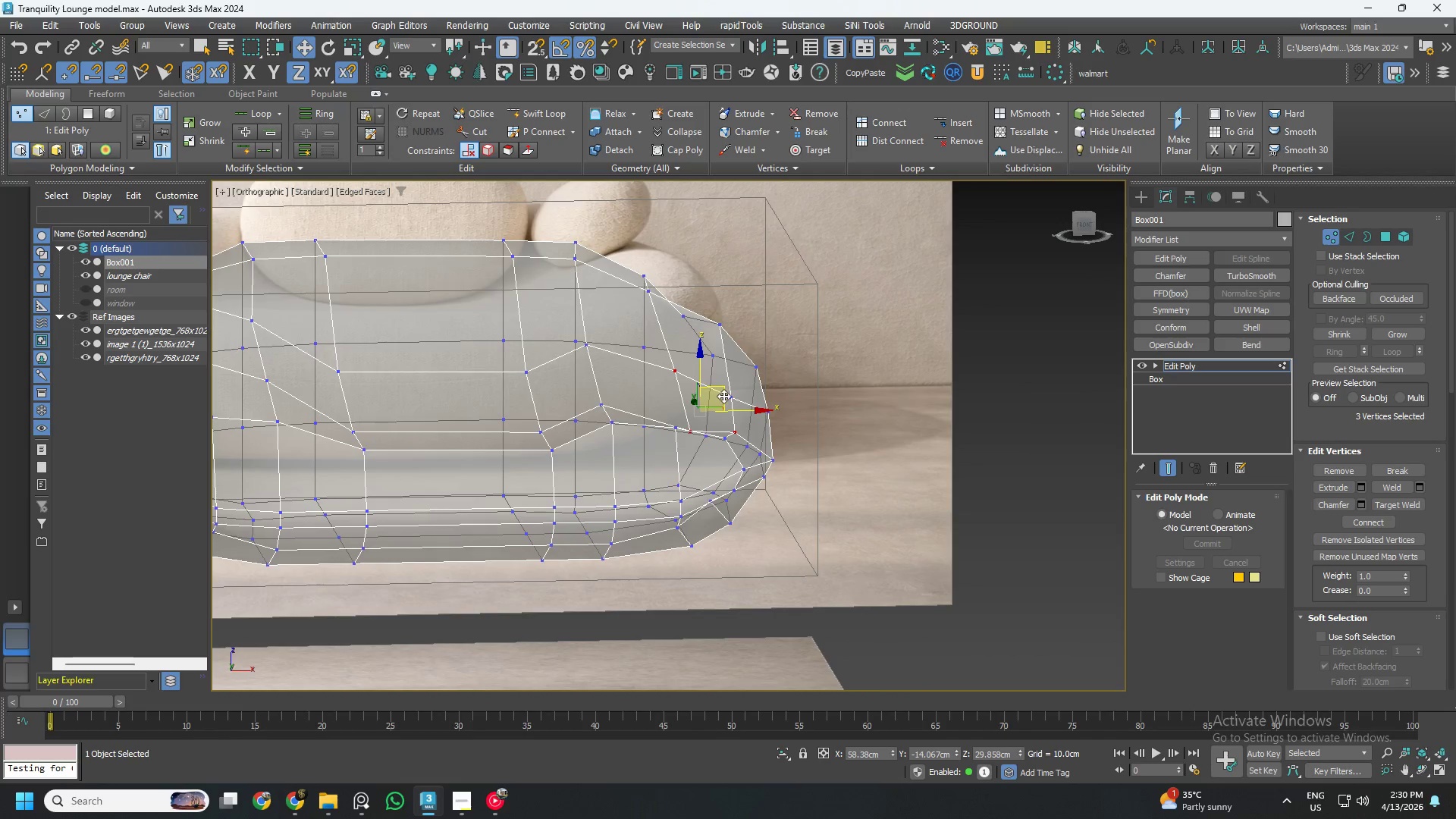 
left_click([729, 394])
 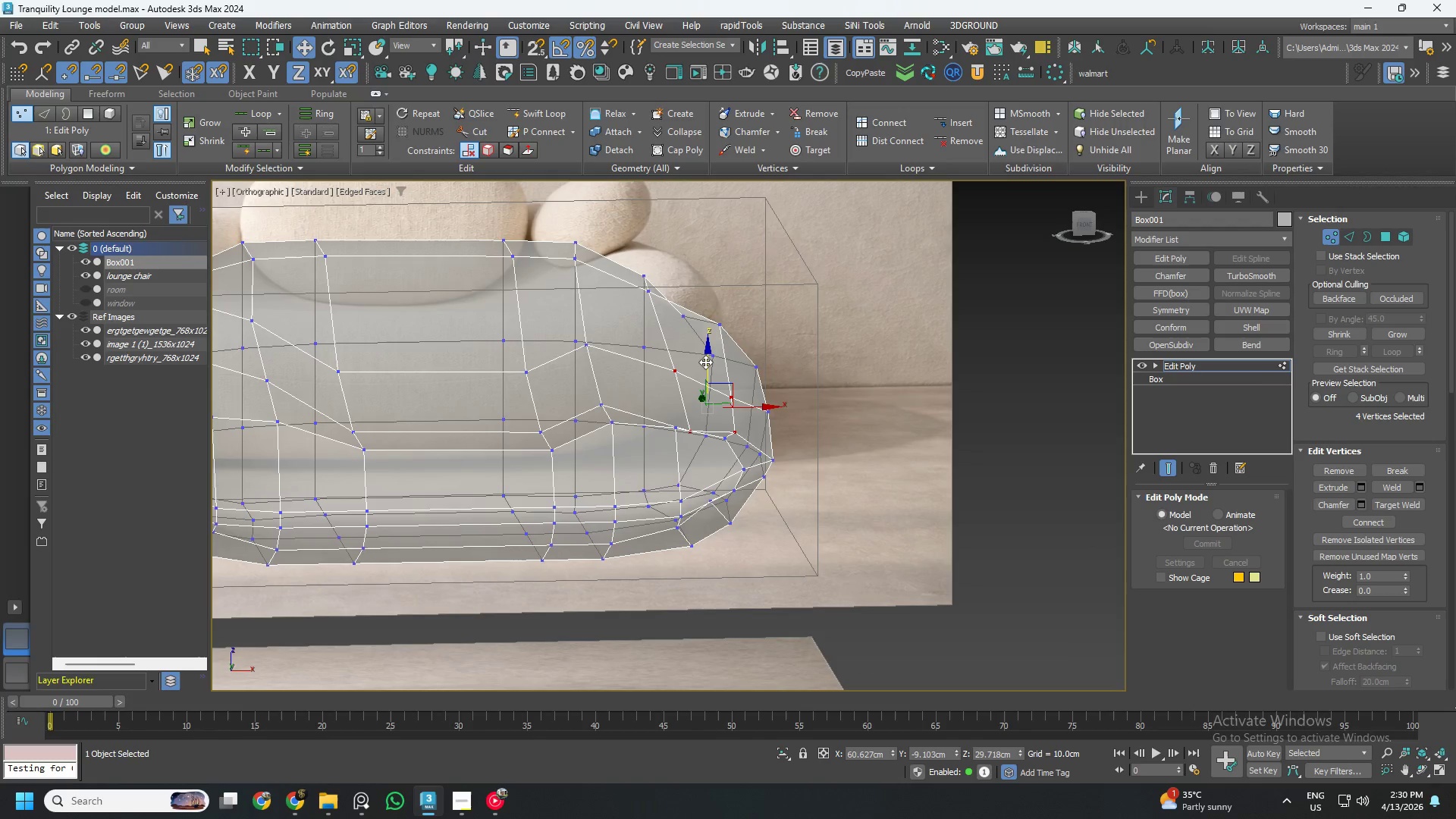 
left_click_drag(start_coordinate=[704, 361], to_coordinate=[708, 332])
 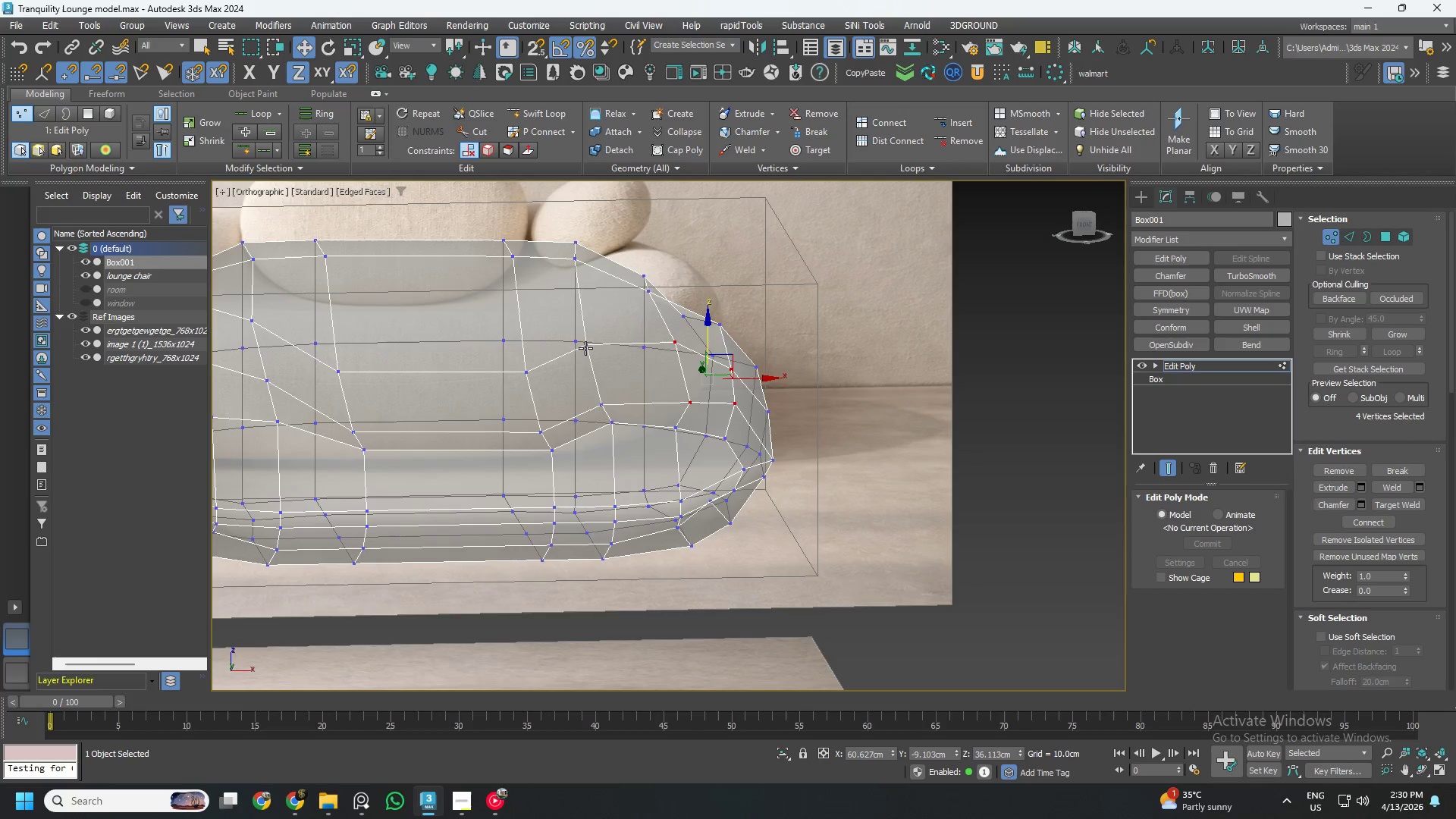 
left_click([584, 348])
 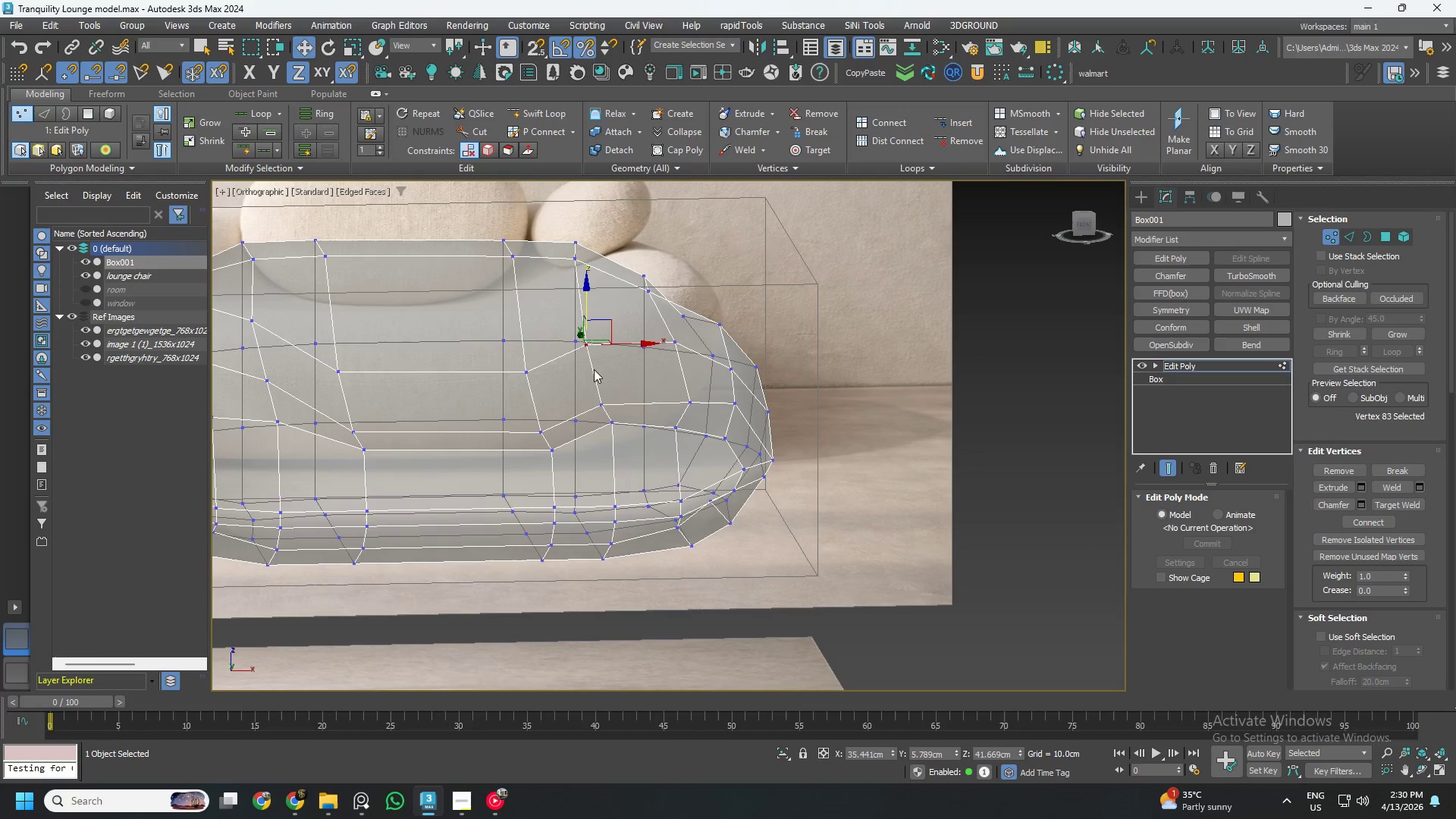 
hold_key(key=ControlLeft, duration=0.48)
left_click([599, 394])
 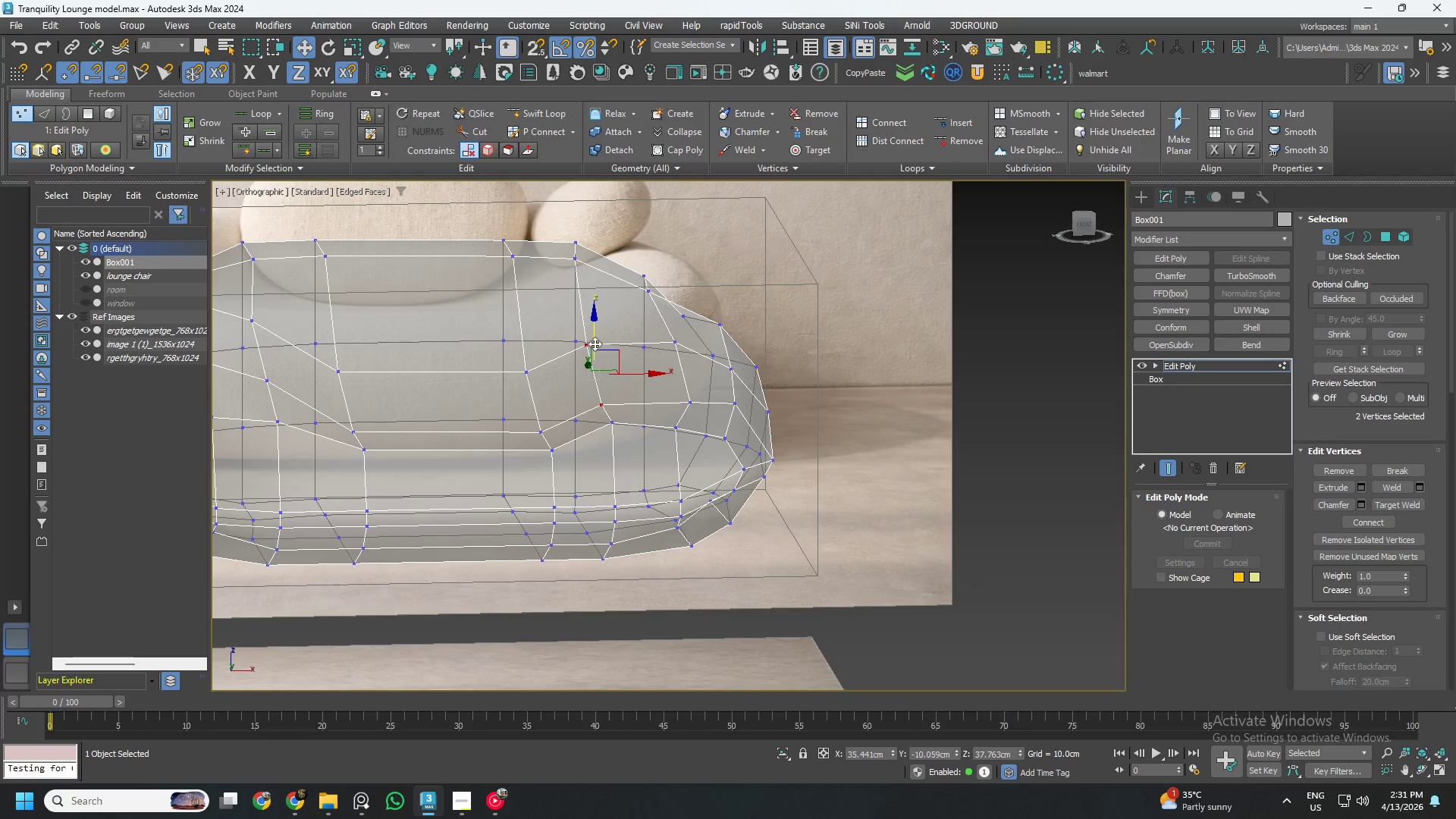 
left_click_drag(start_coordinate=[595, 342], to_coordinate=[603, 372])
 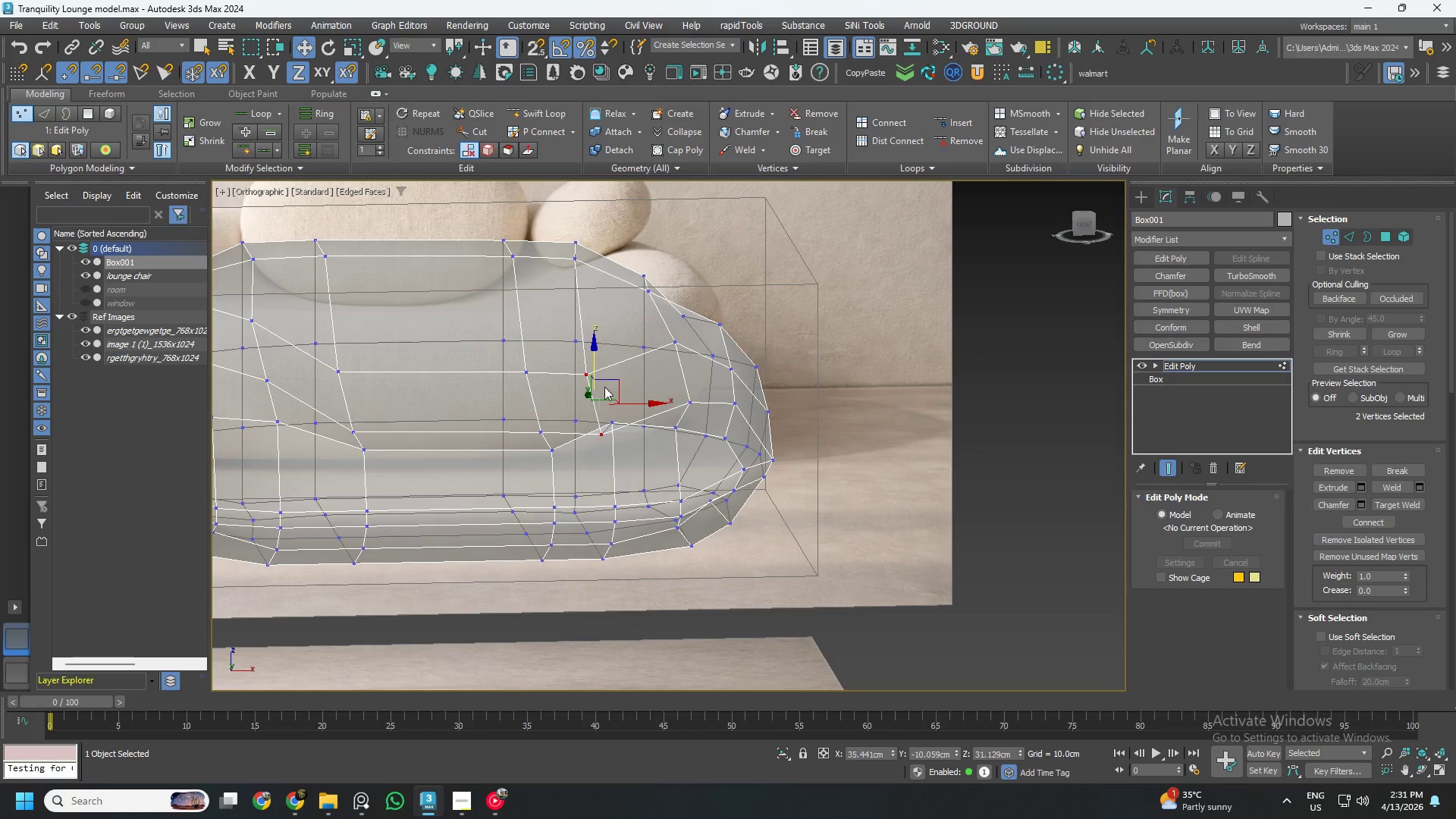 
hold_key(key=AltLeft, duration=1.5)
 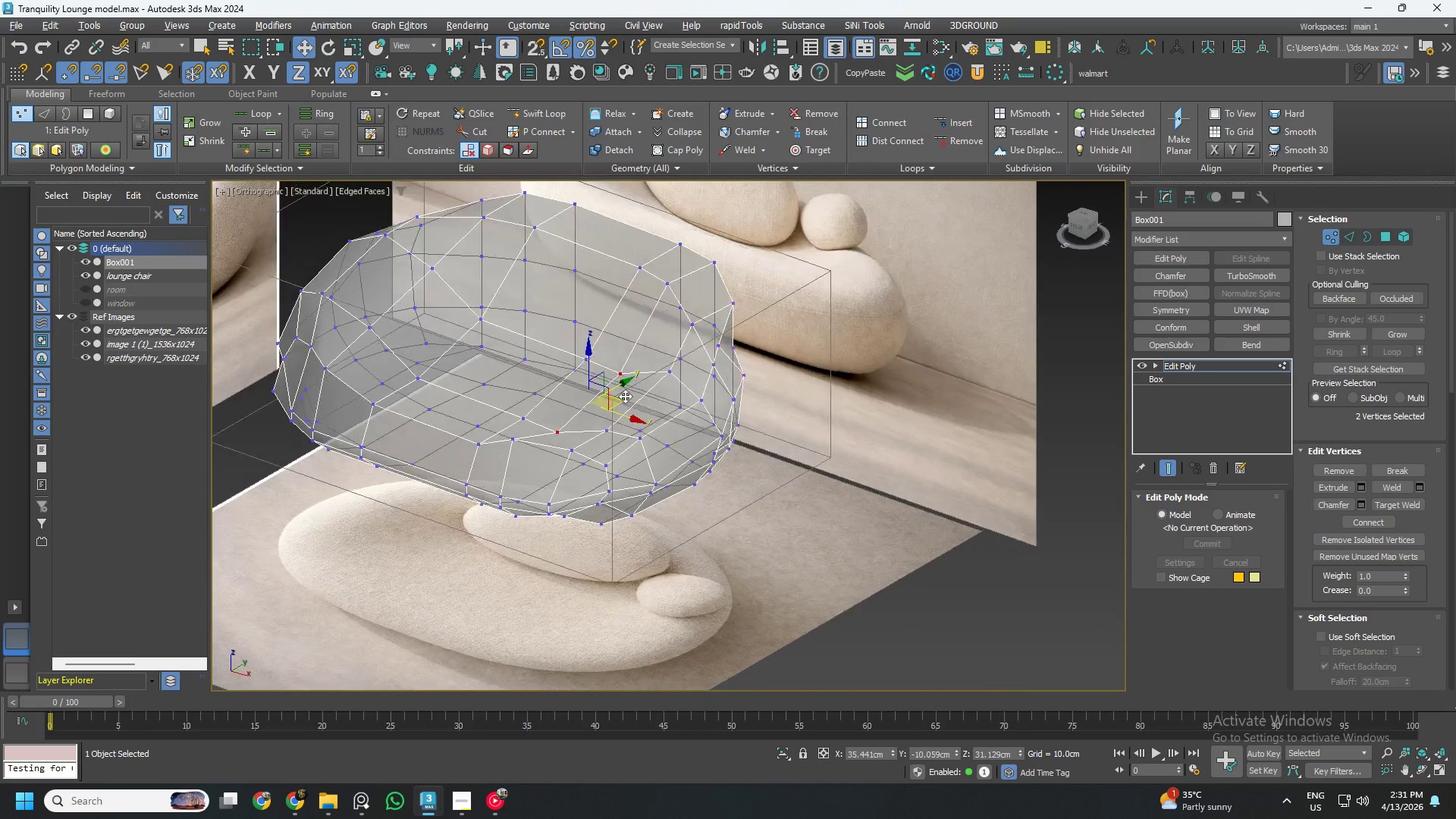 
key(Alt+AltLeft)
 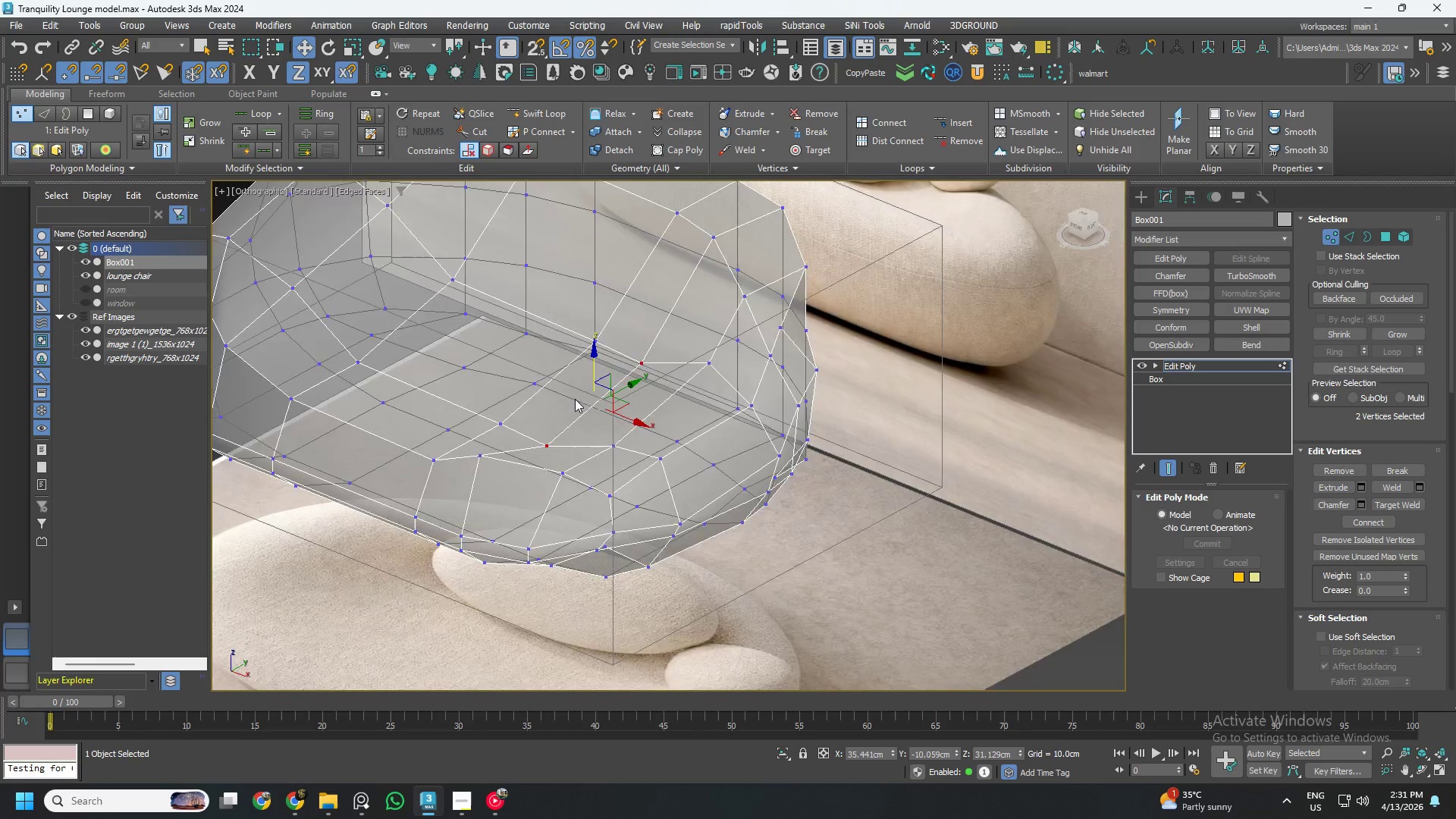 
hold_key(key=AltLeft, duration=1.33)
 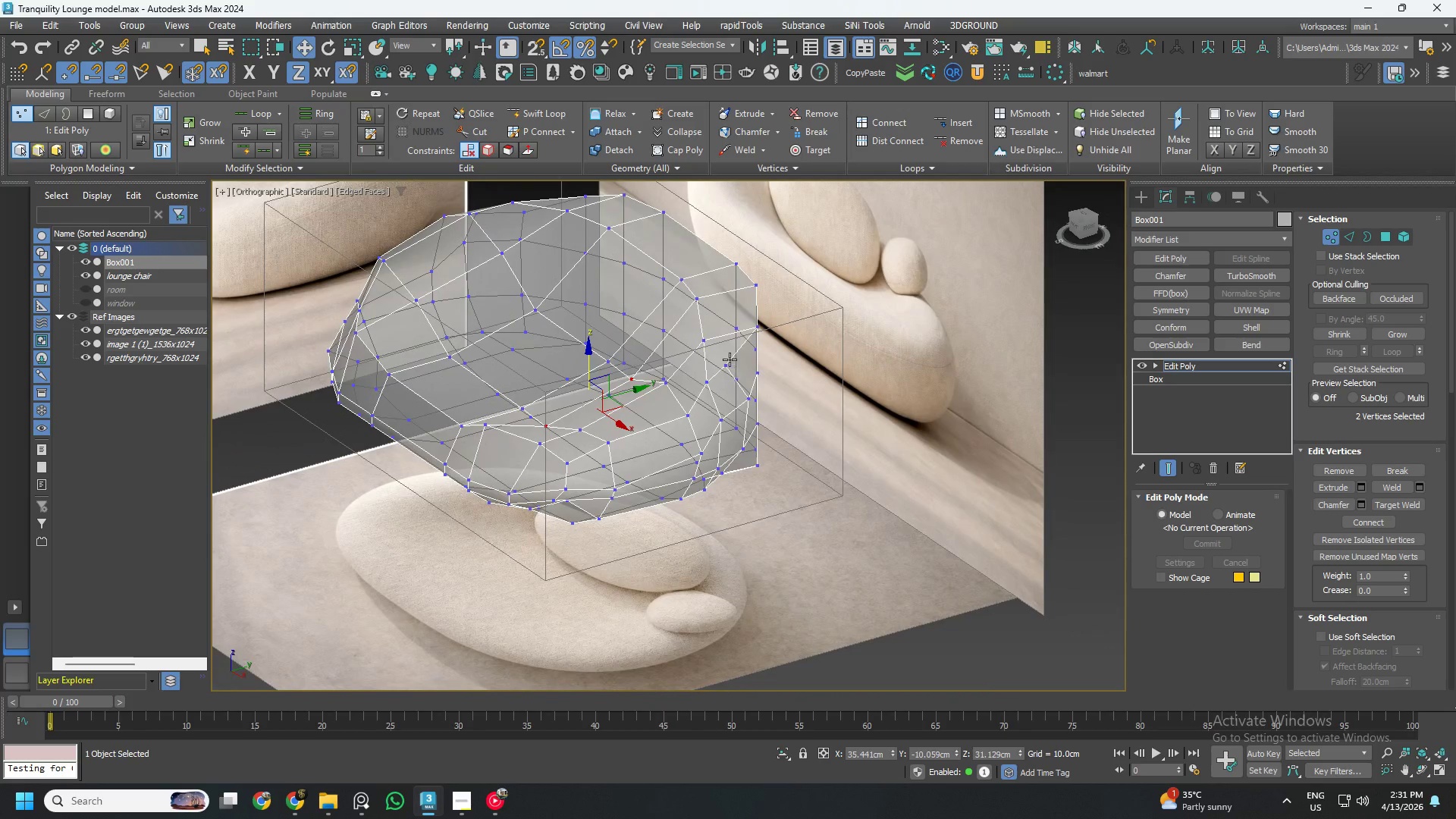 
scroll: coordinate [575, 399], scroll_direction: down, amount: 1.0
 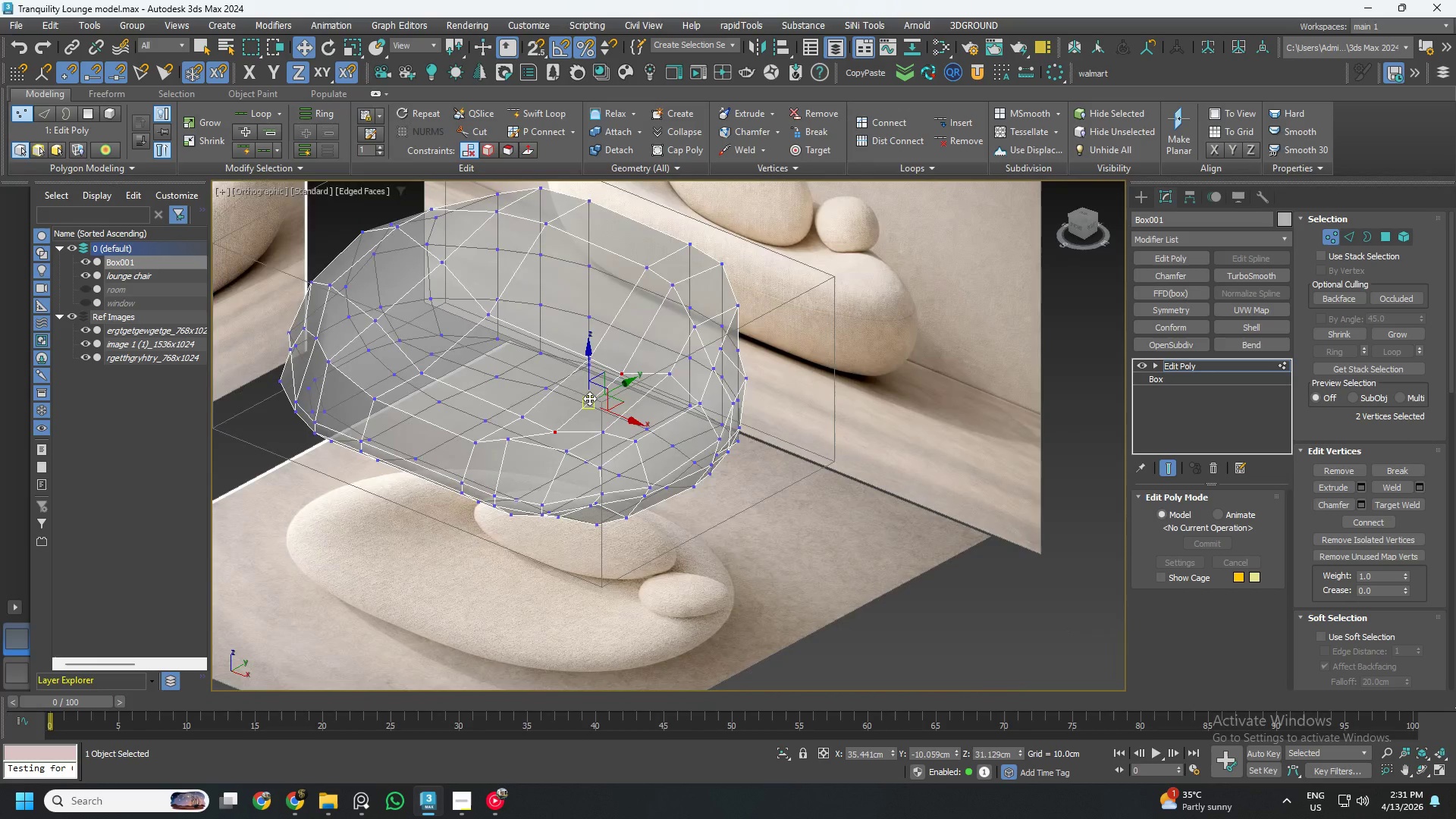 
left_click([728, 359])
 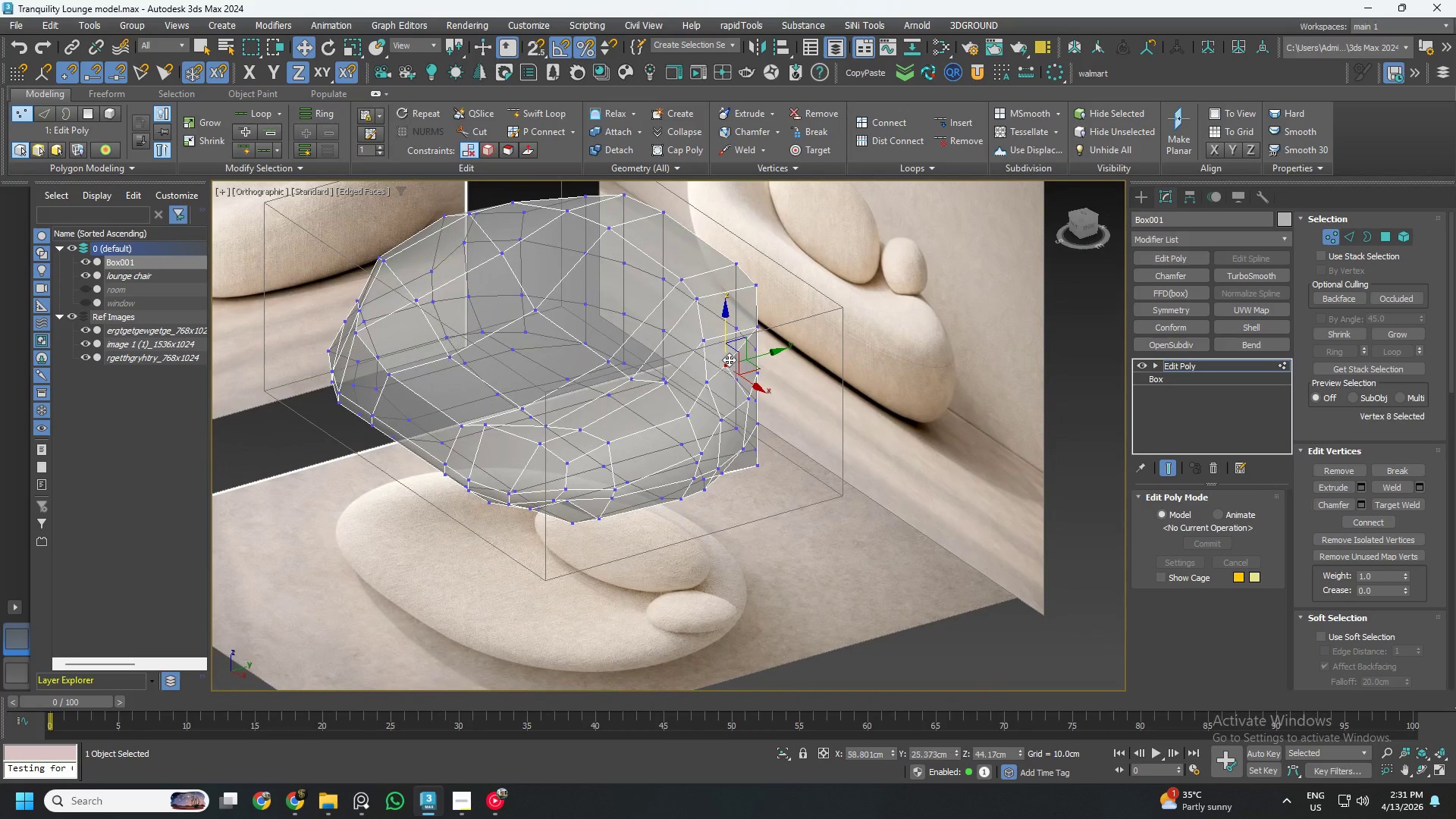 
hold_key(key=AltLeft, duration=0.61)
 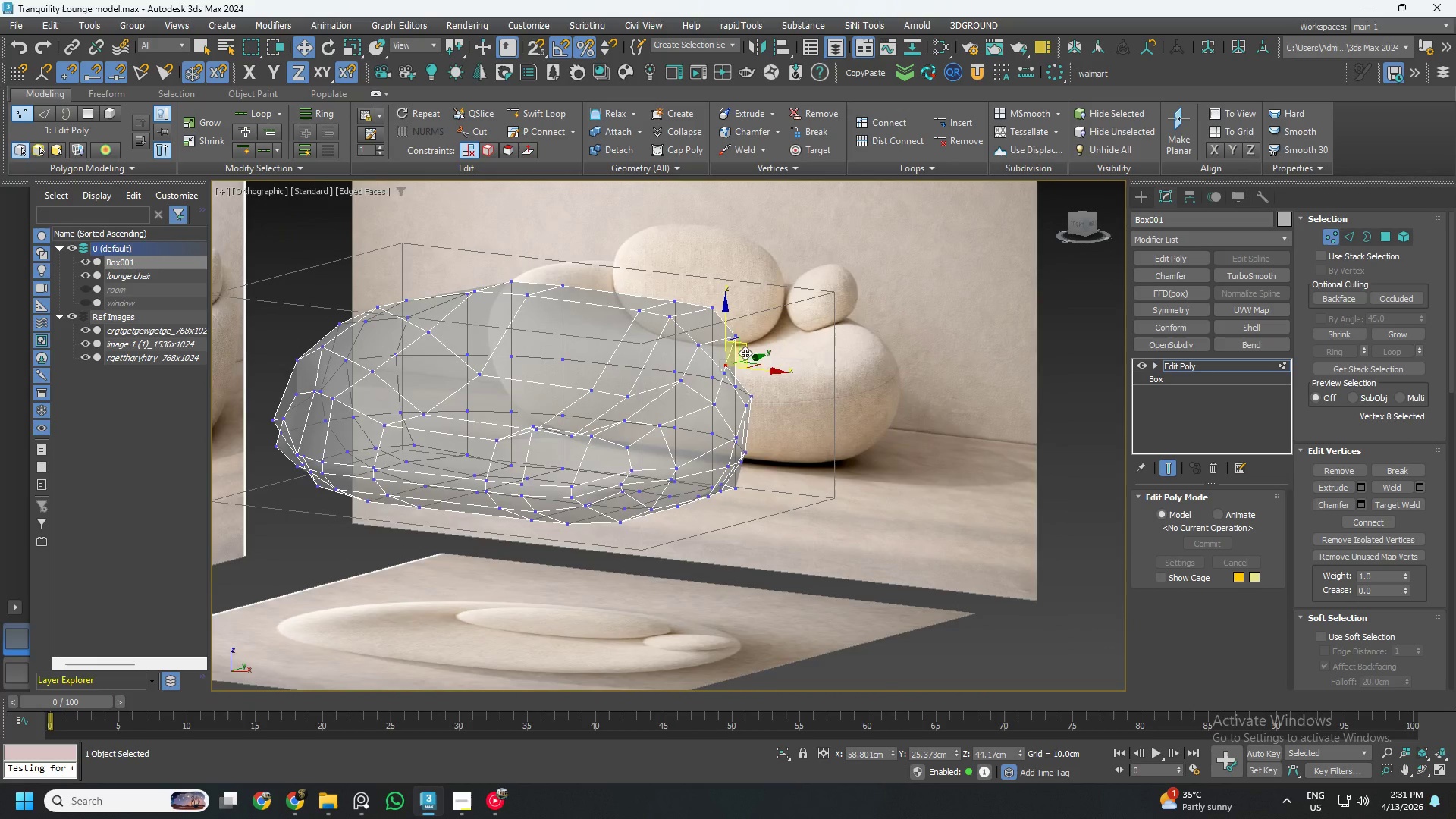 
hold_key(key=AltLeft, duration=0.48)
 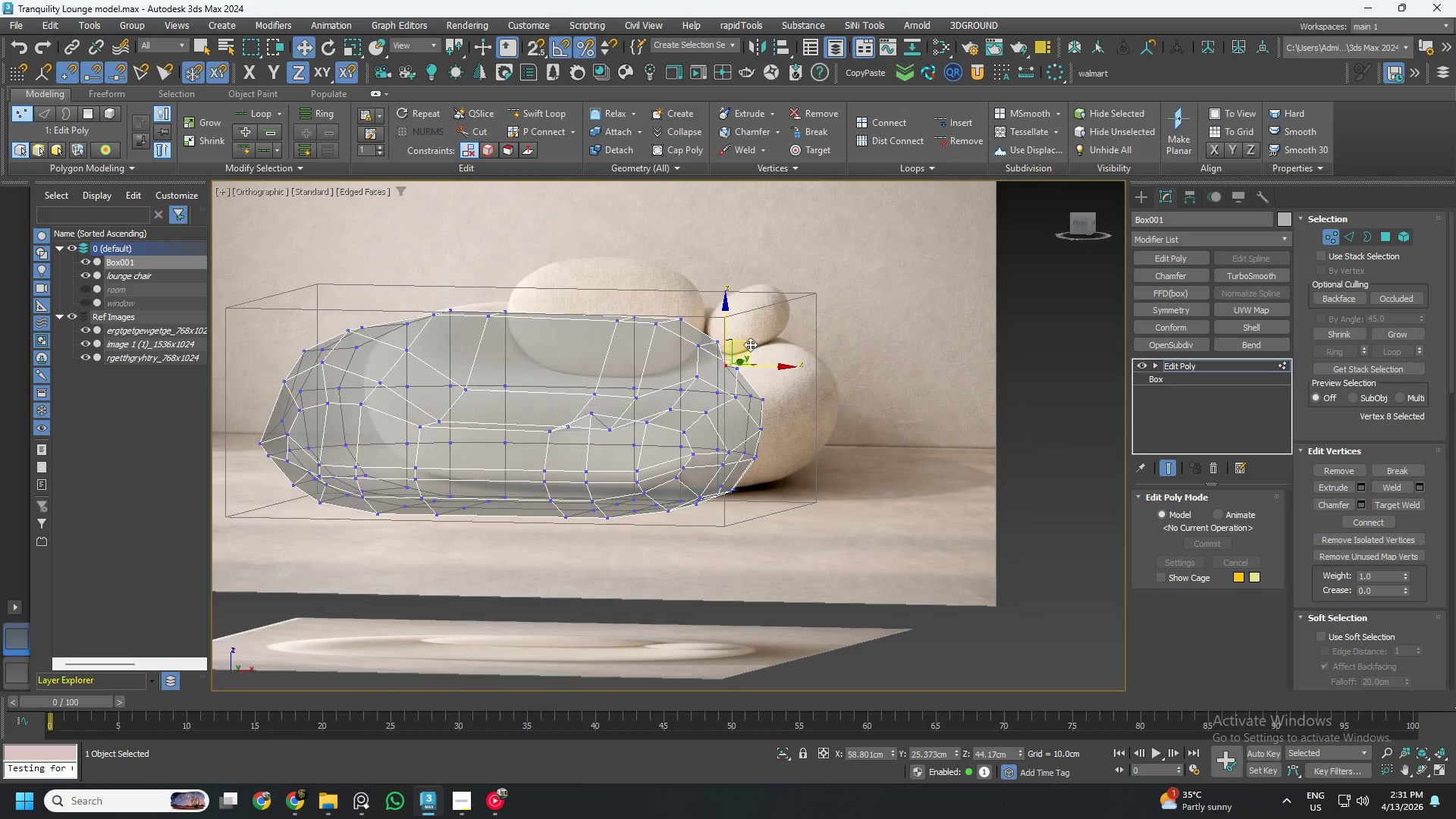 
left_click_drag(start_coordinate=[749, 344], to_coordinate=[762, 333])
 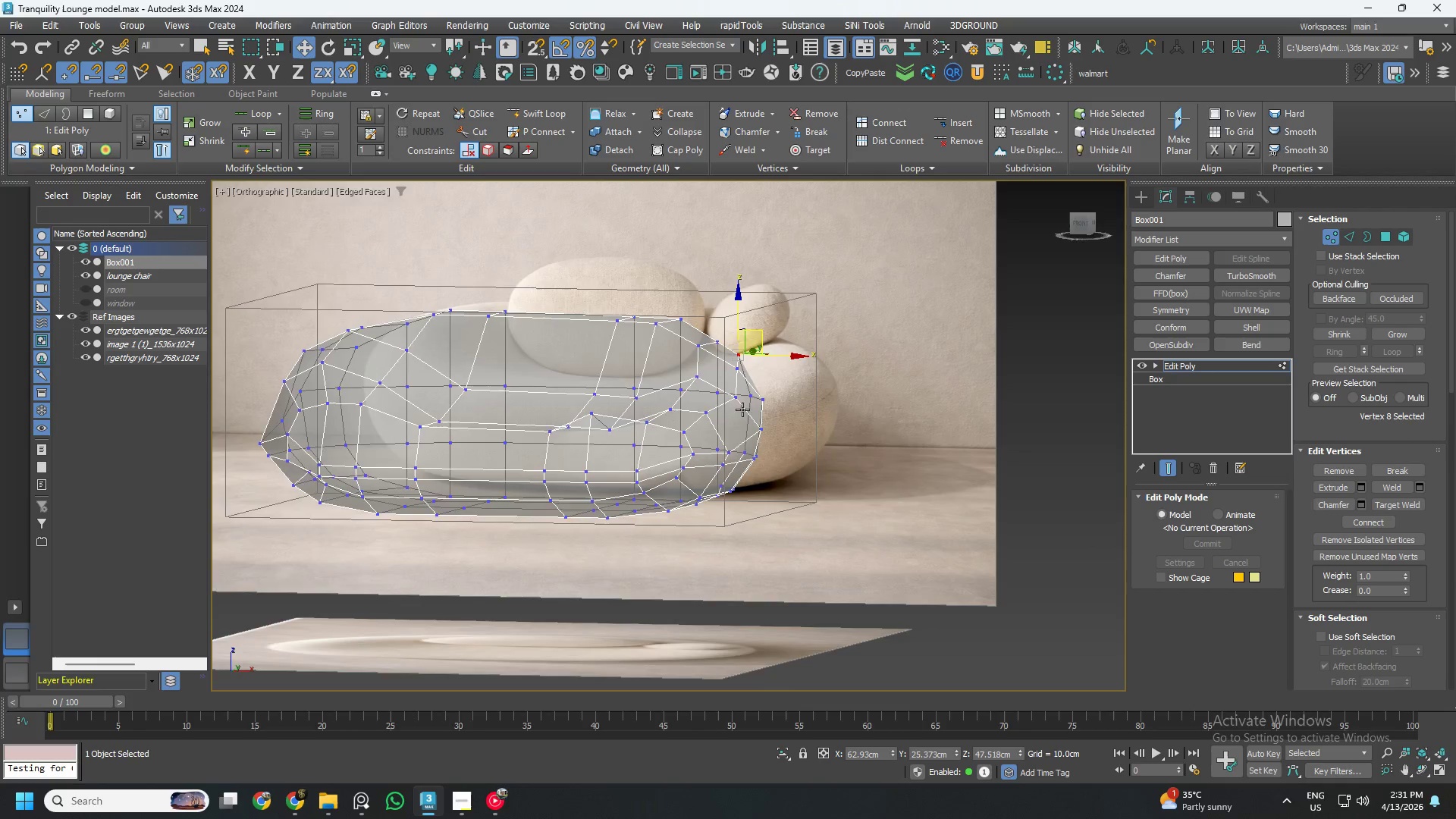 
hold_key(key=AltLeft, duration=0.88)
 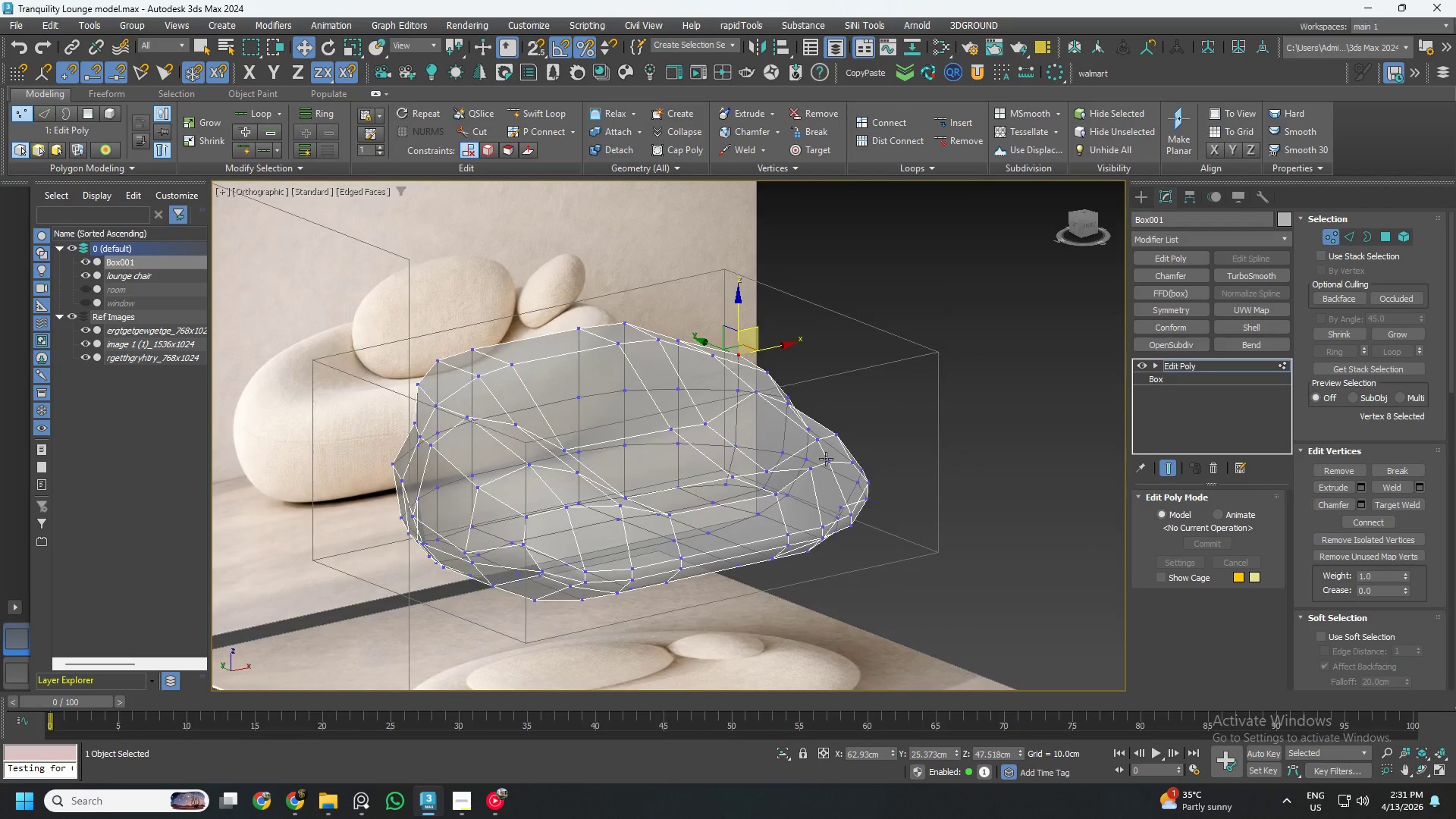 
hold_key(key=AltLeft, duration=0.72)
 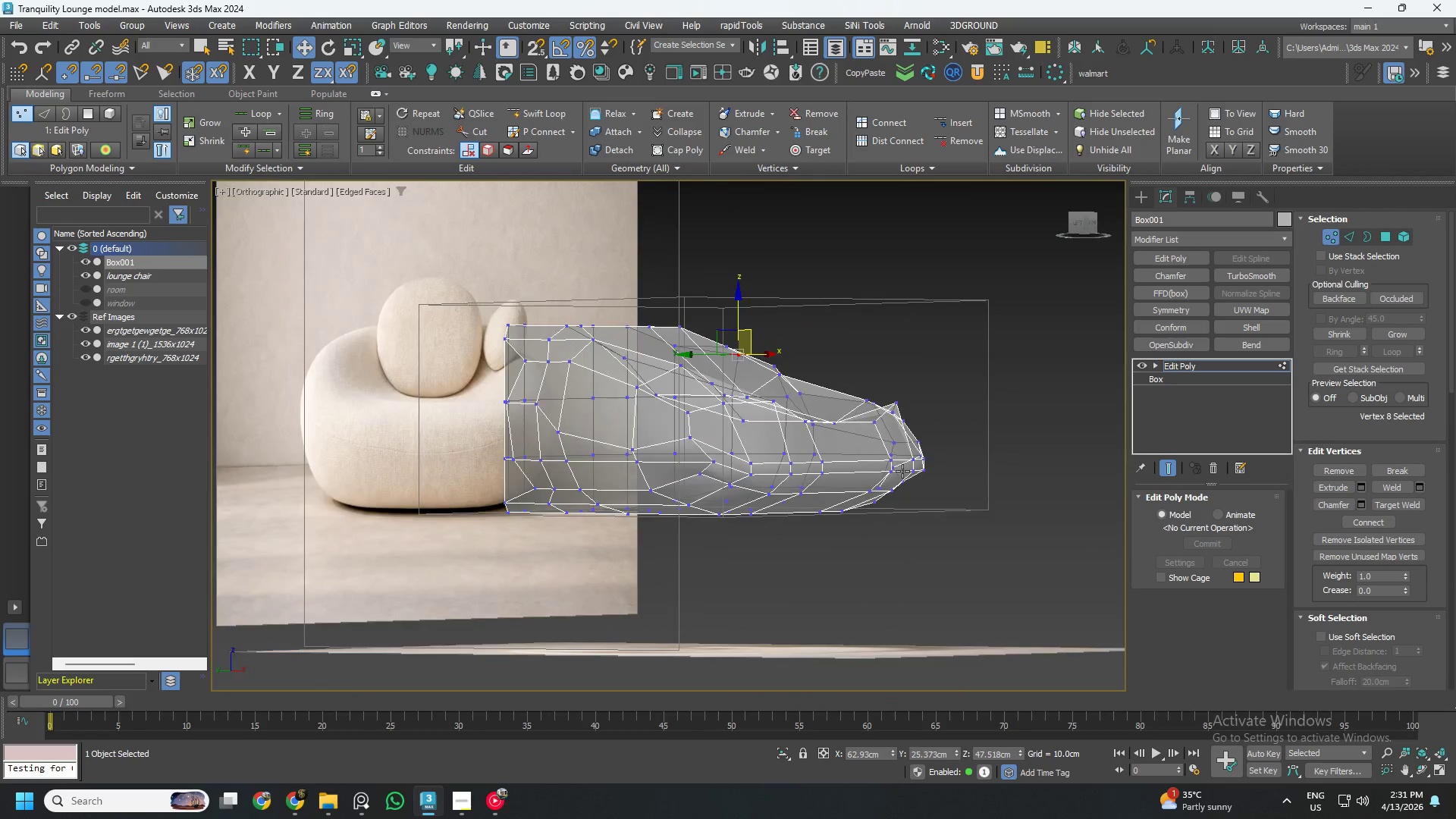 
hold_key(key=AltLeft, duration=0.61)
 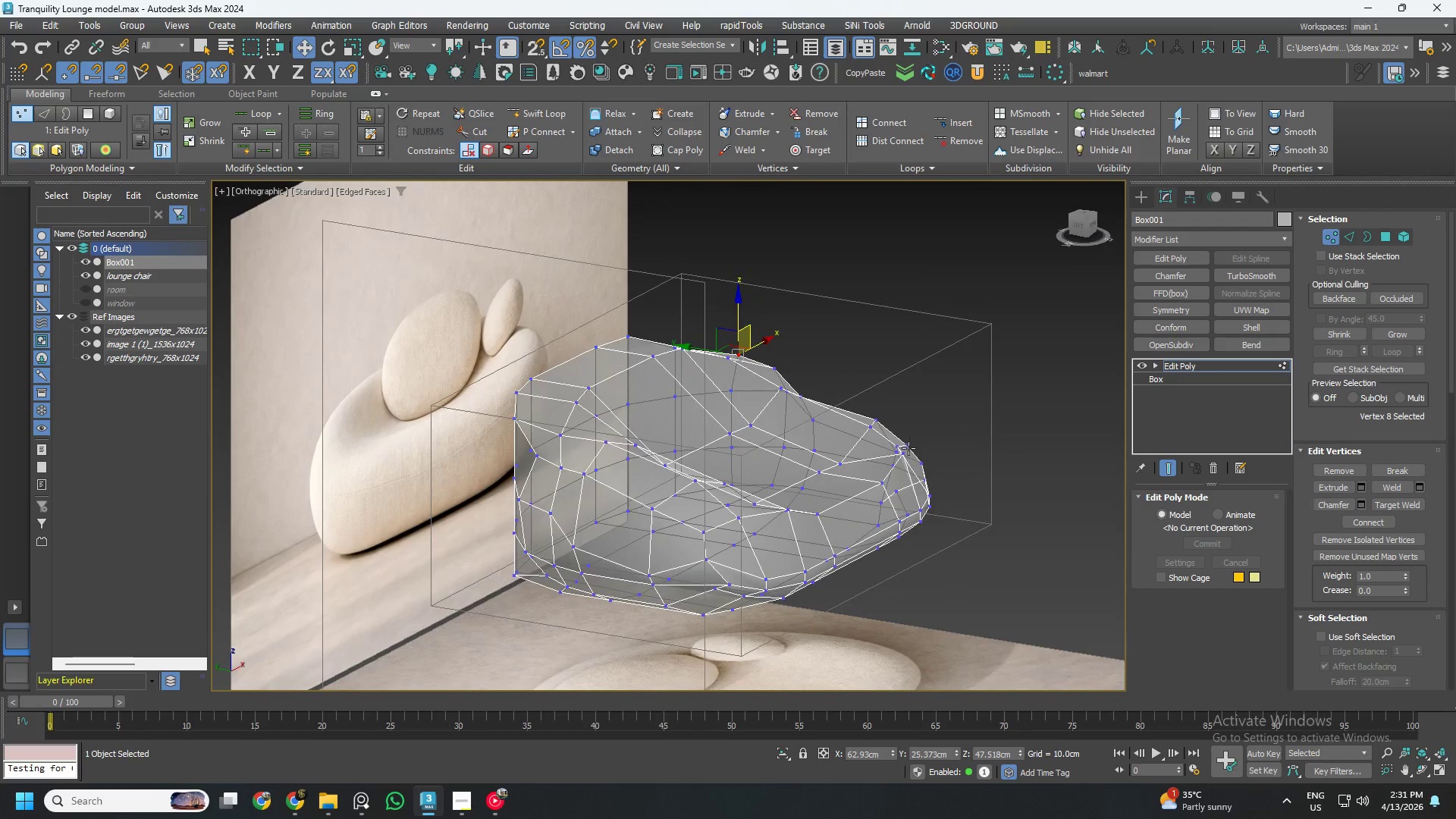 
left_click([905, 453])
 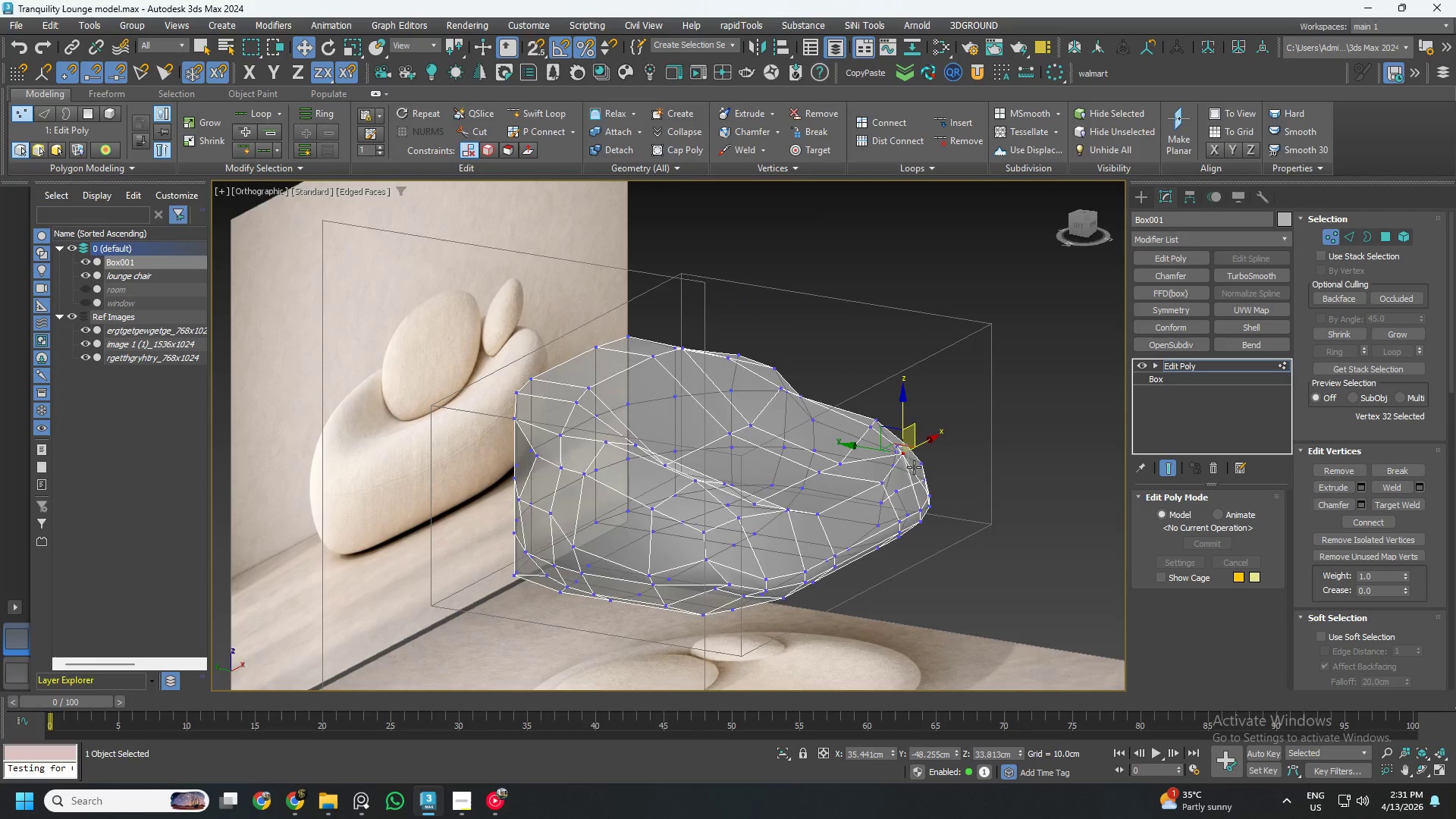 
hold_key(key=AltLeft, duration=1.5)
 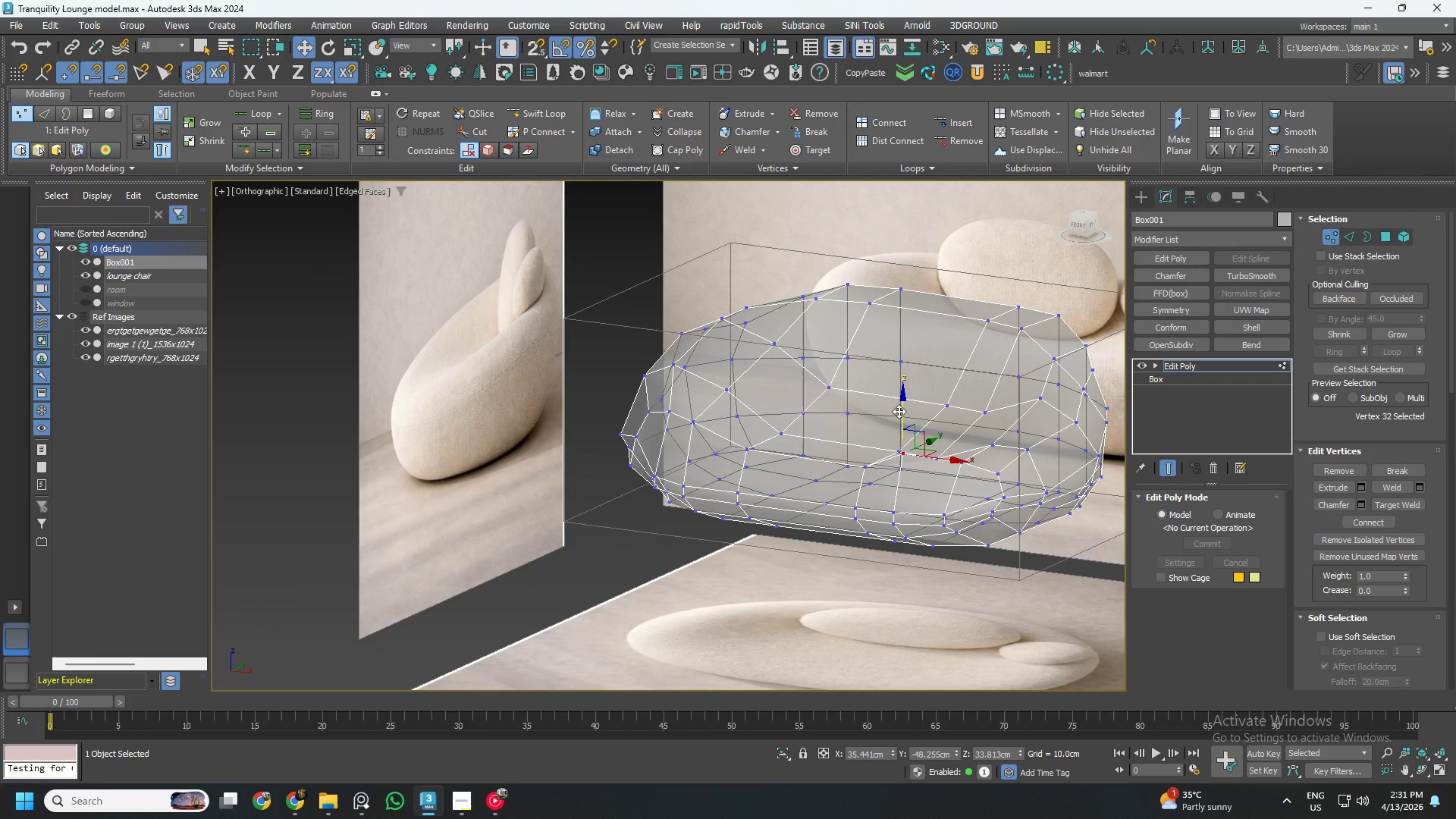 
left_click_drag(start_coordinate=[899, 412], to_coordinate=[903, 429])
 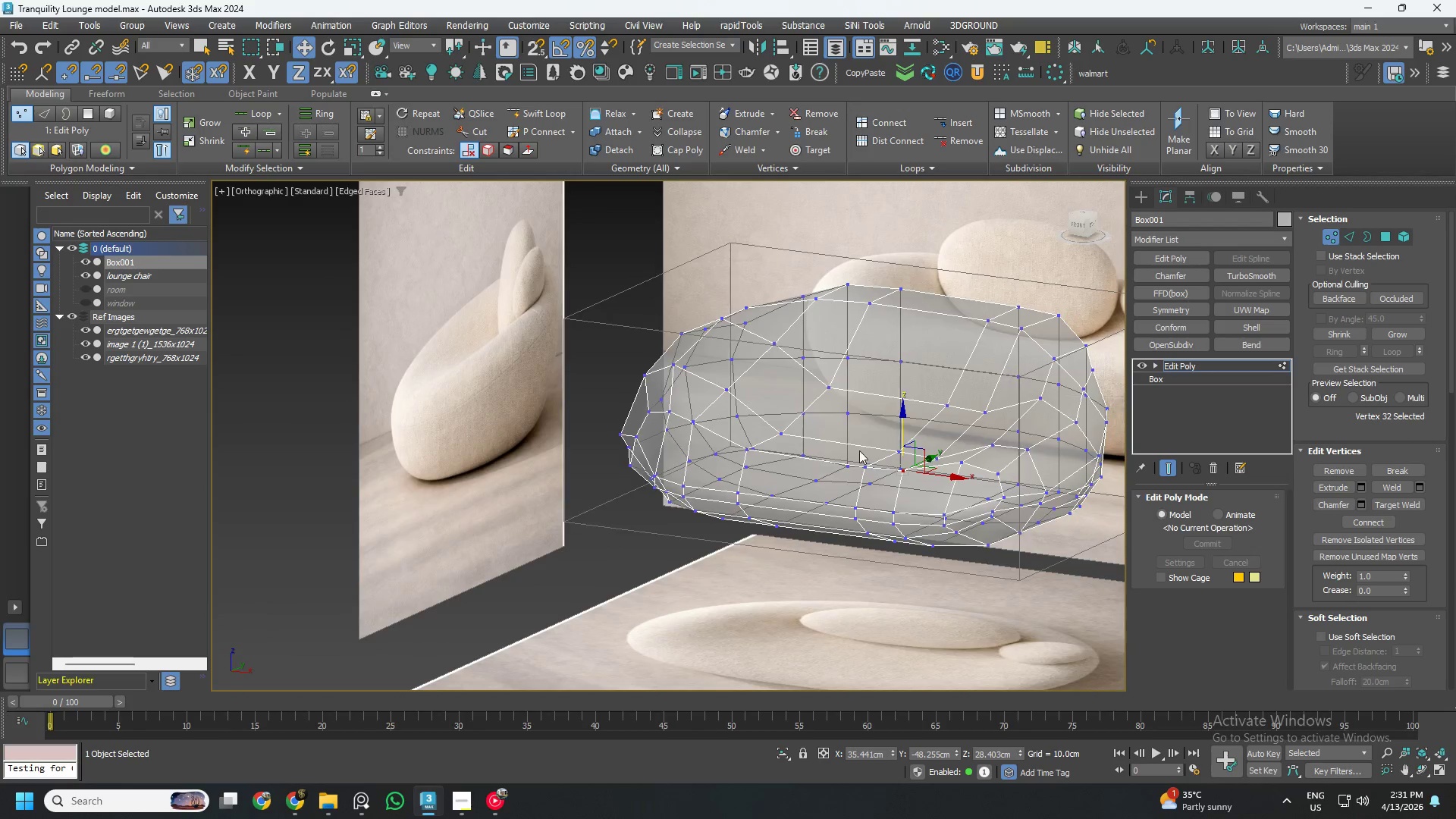 
hold_key(key=AltLeft, duration=0.48)
 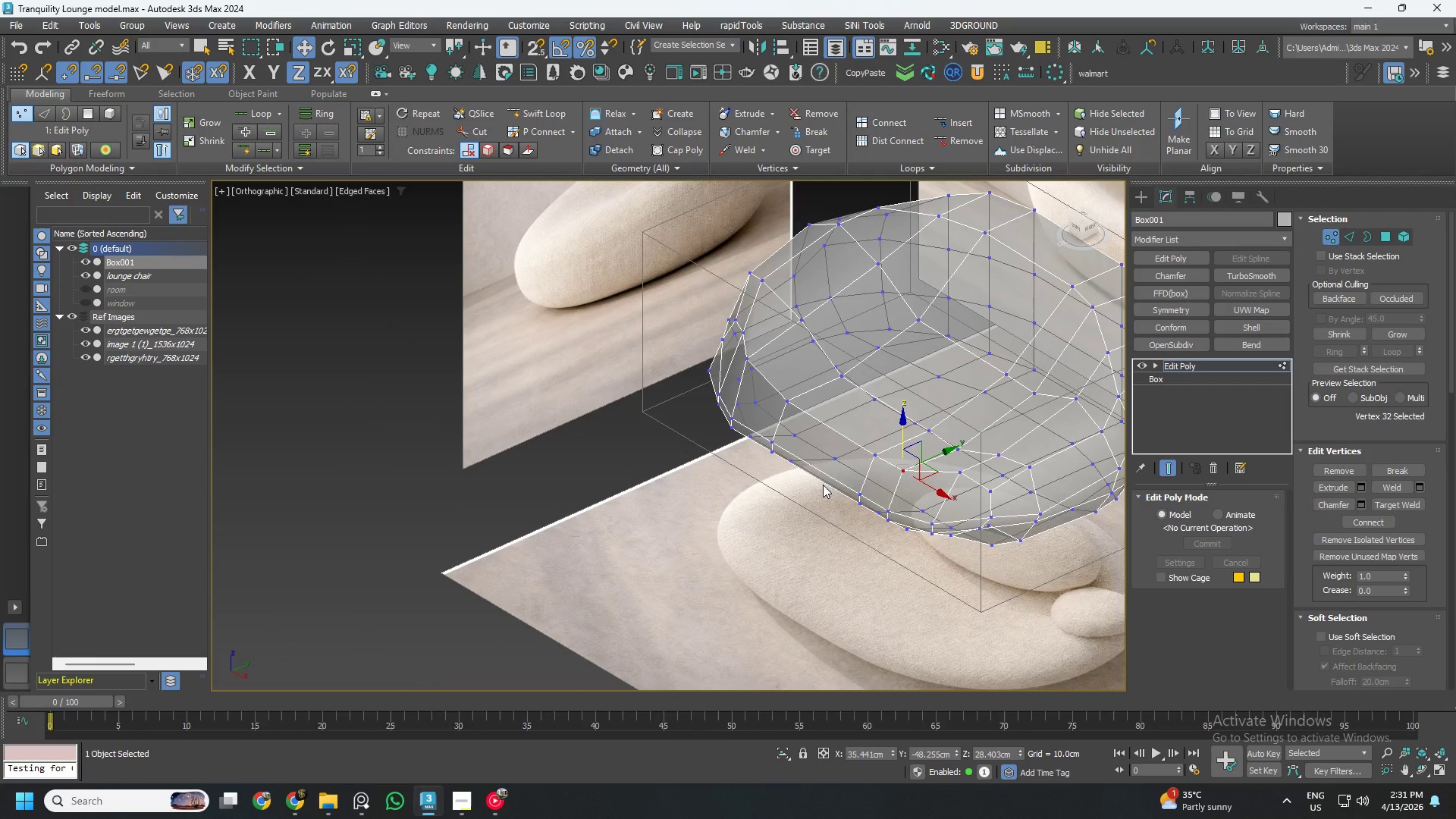 
hold_key(key=AltLeft, duration=0.69)
 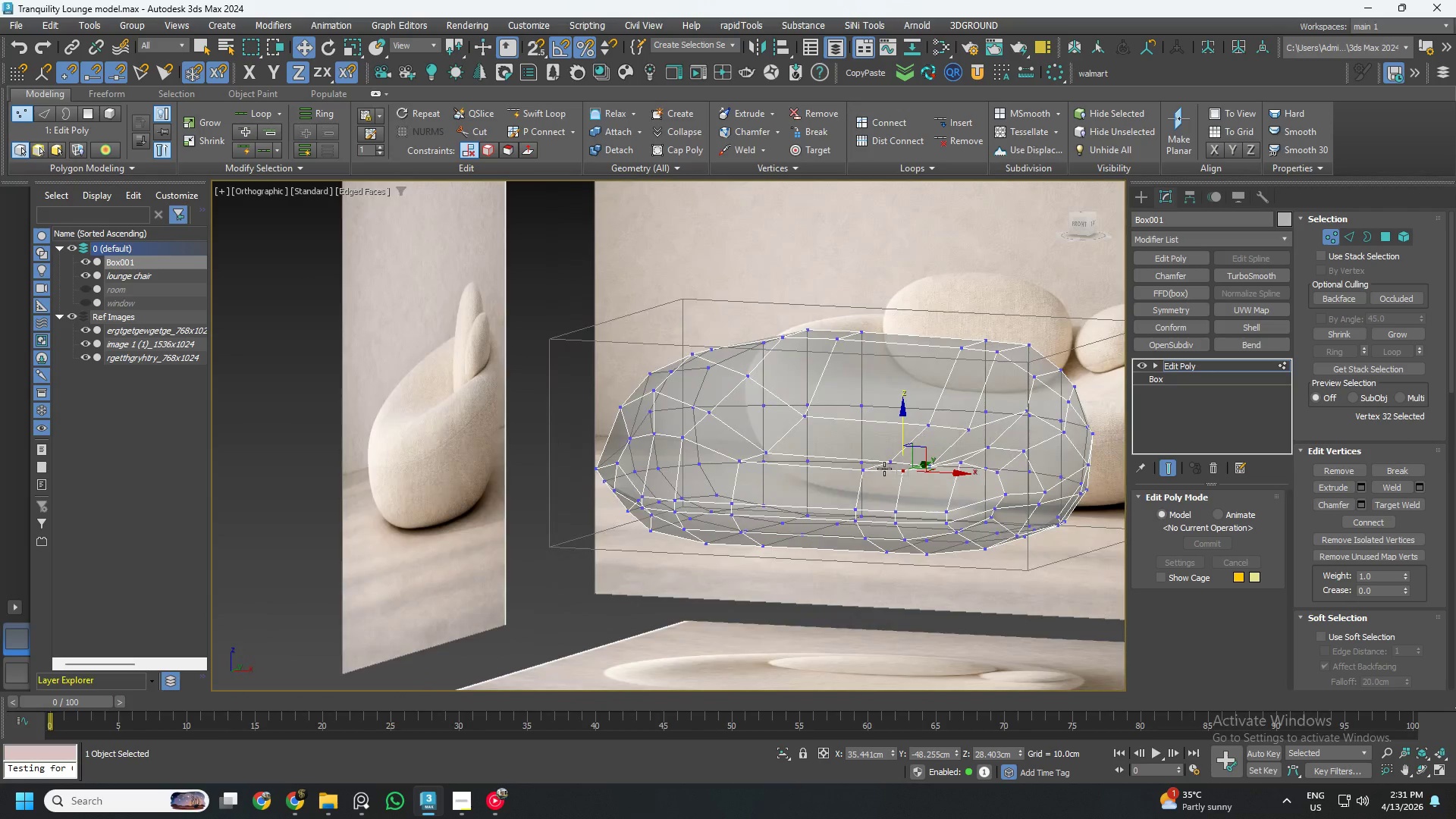 
hold_key(key=AltLeft, duration=0.48)
 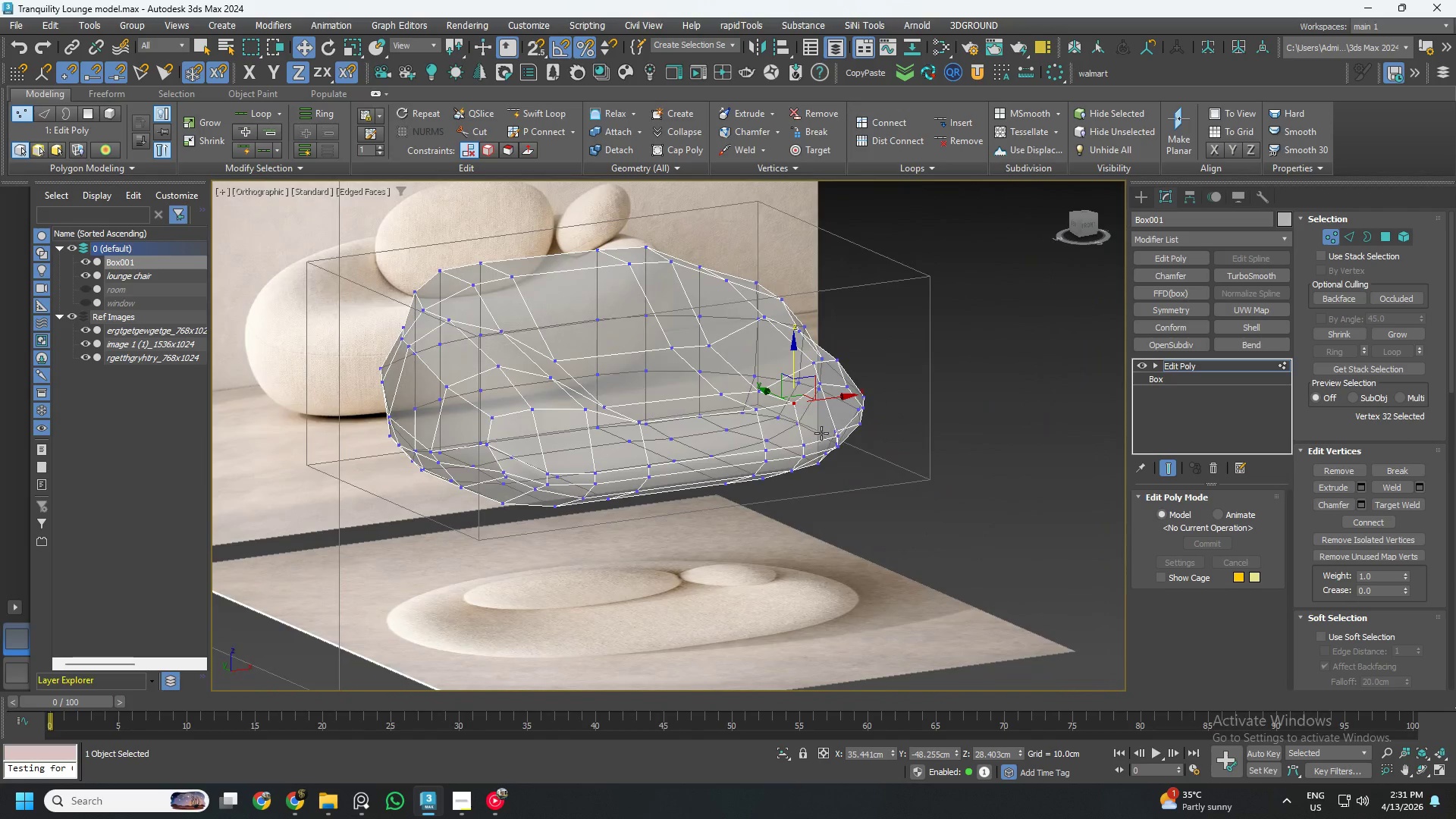 
key(Control+S)
 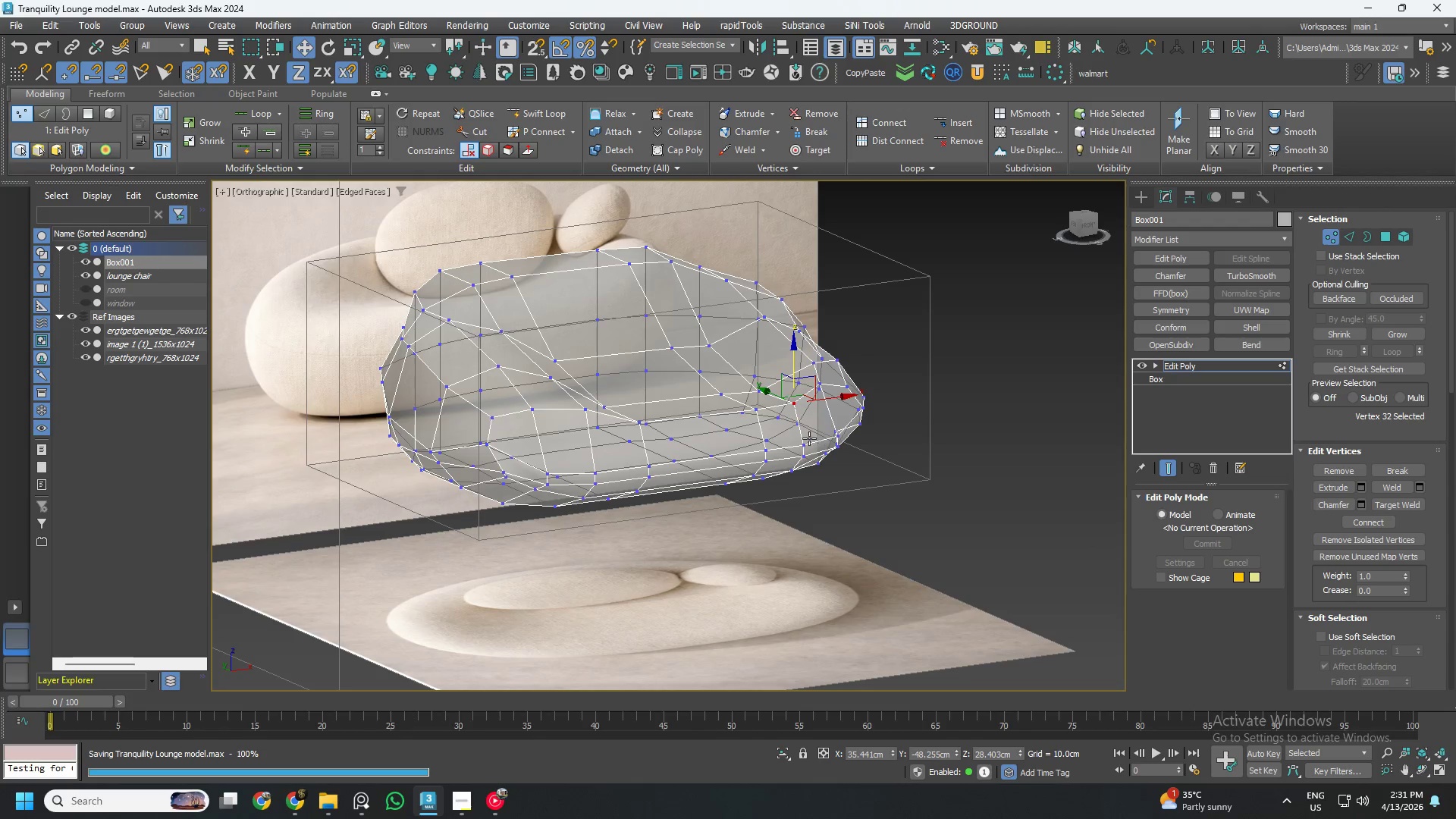 
hold_key(key=AltLeft, duration=0.72)
 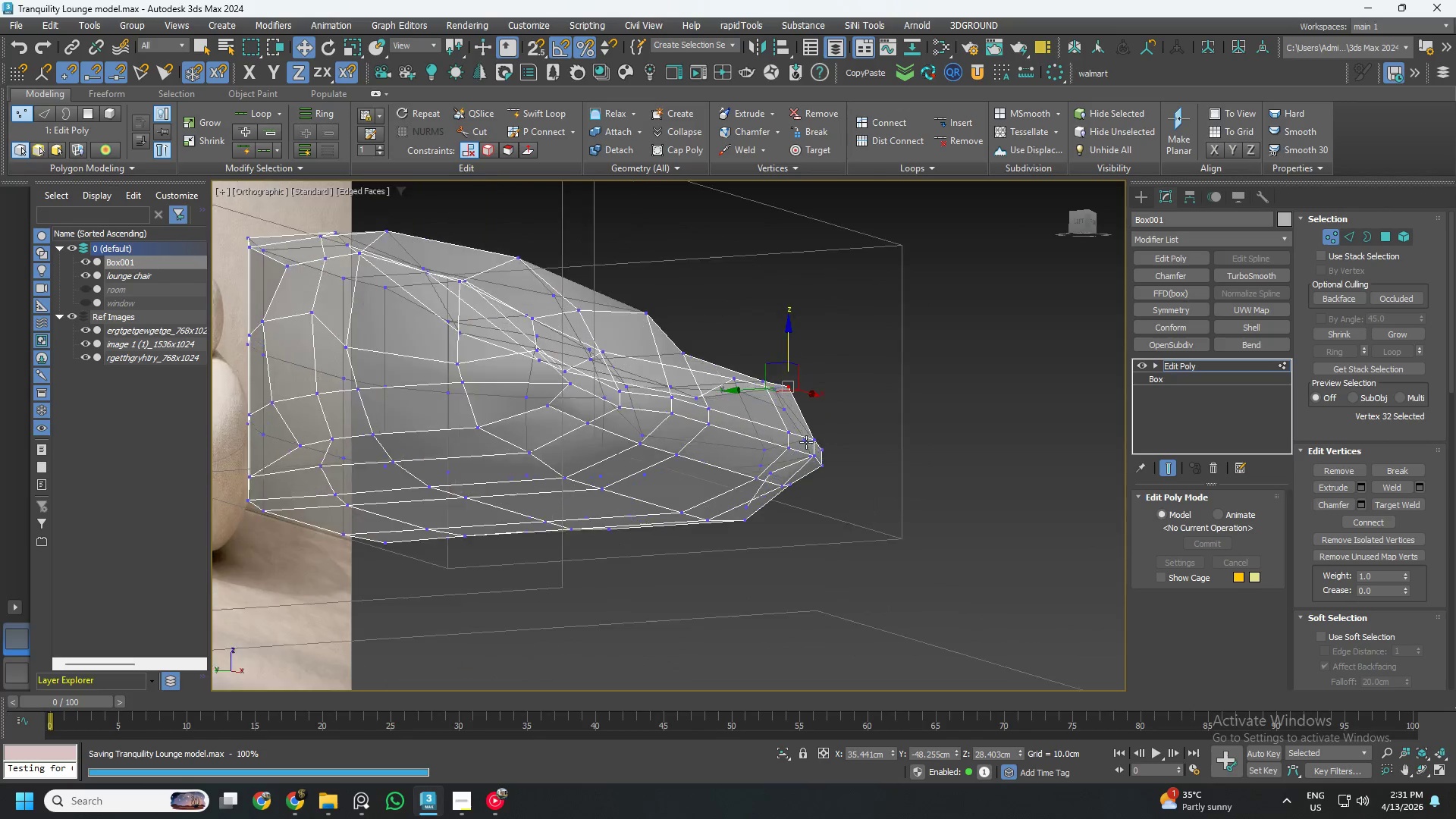 
key(2)
 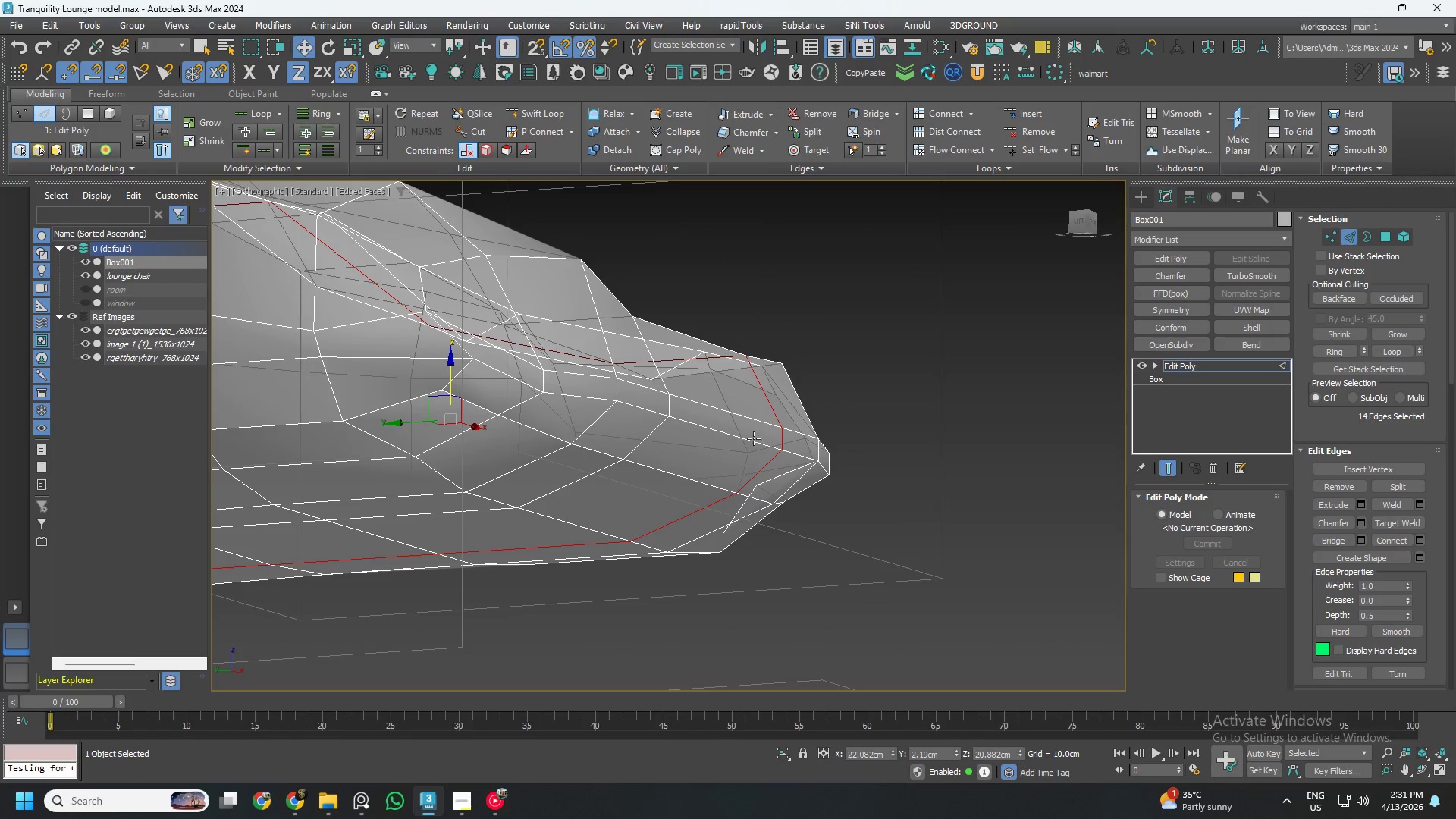 
scroll: coordinate [804, 443], scroll_direction: up, amount: 2.0
 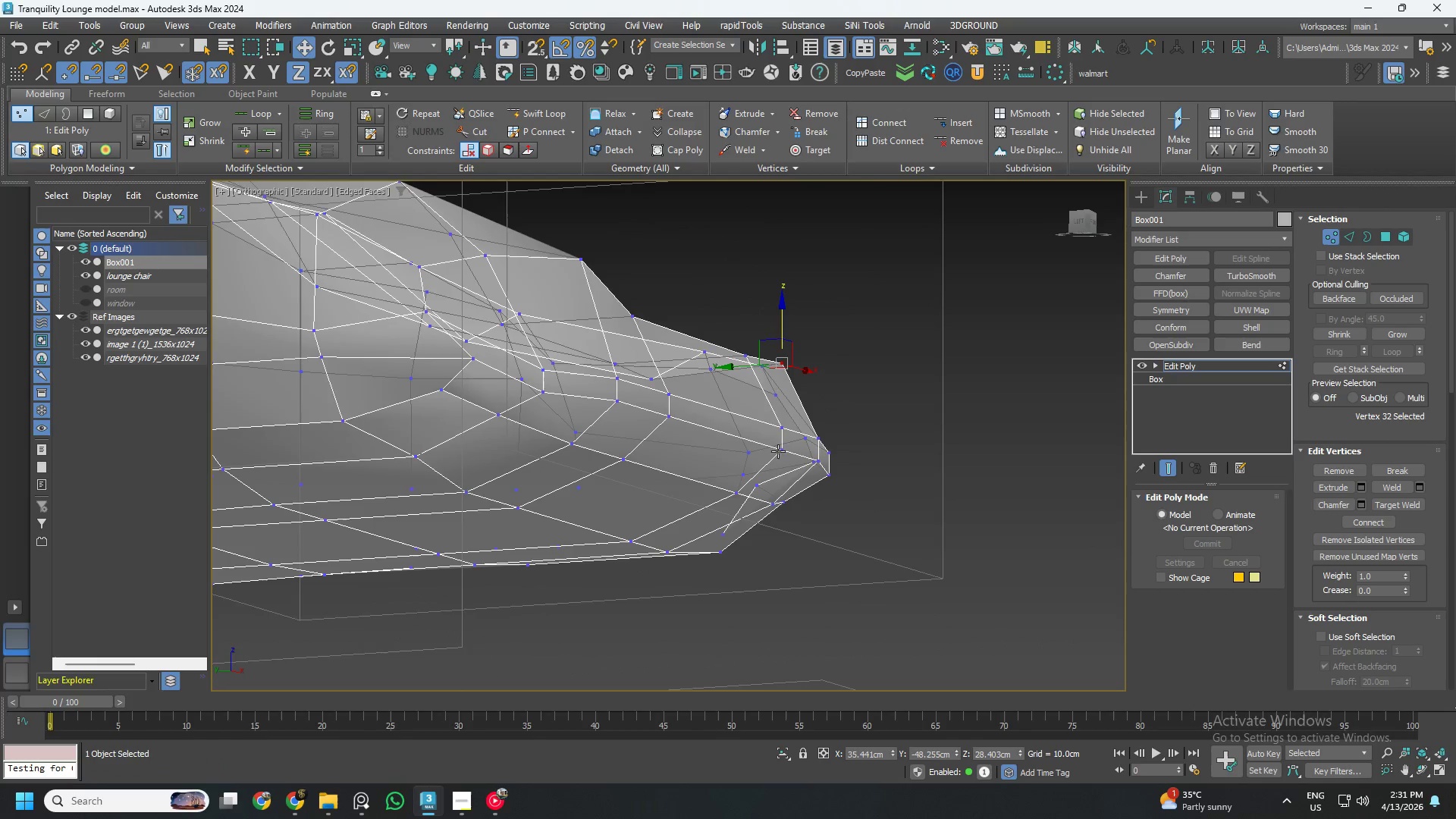 
double_click([754, 438])
 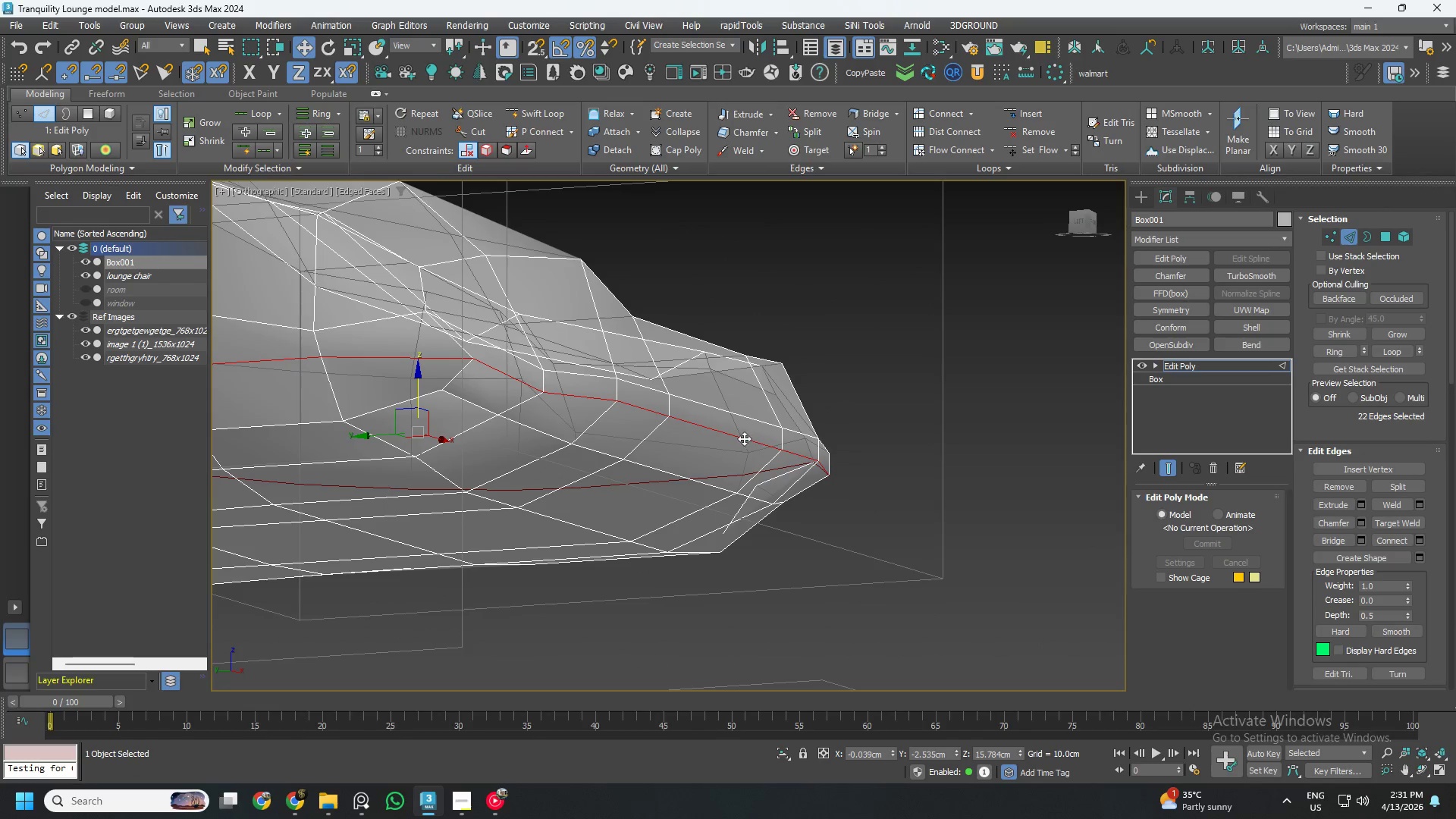 
key(Alt+AltLeft)
 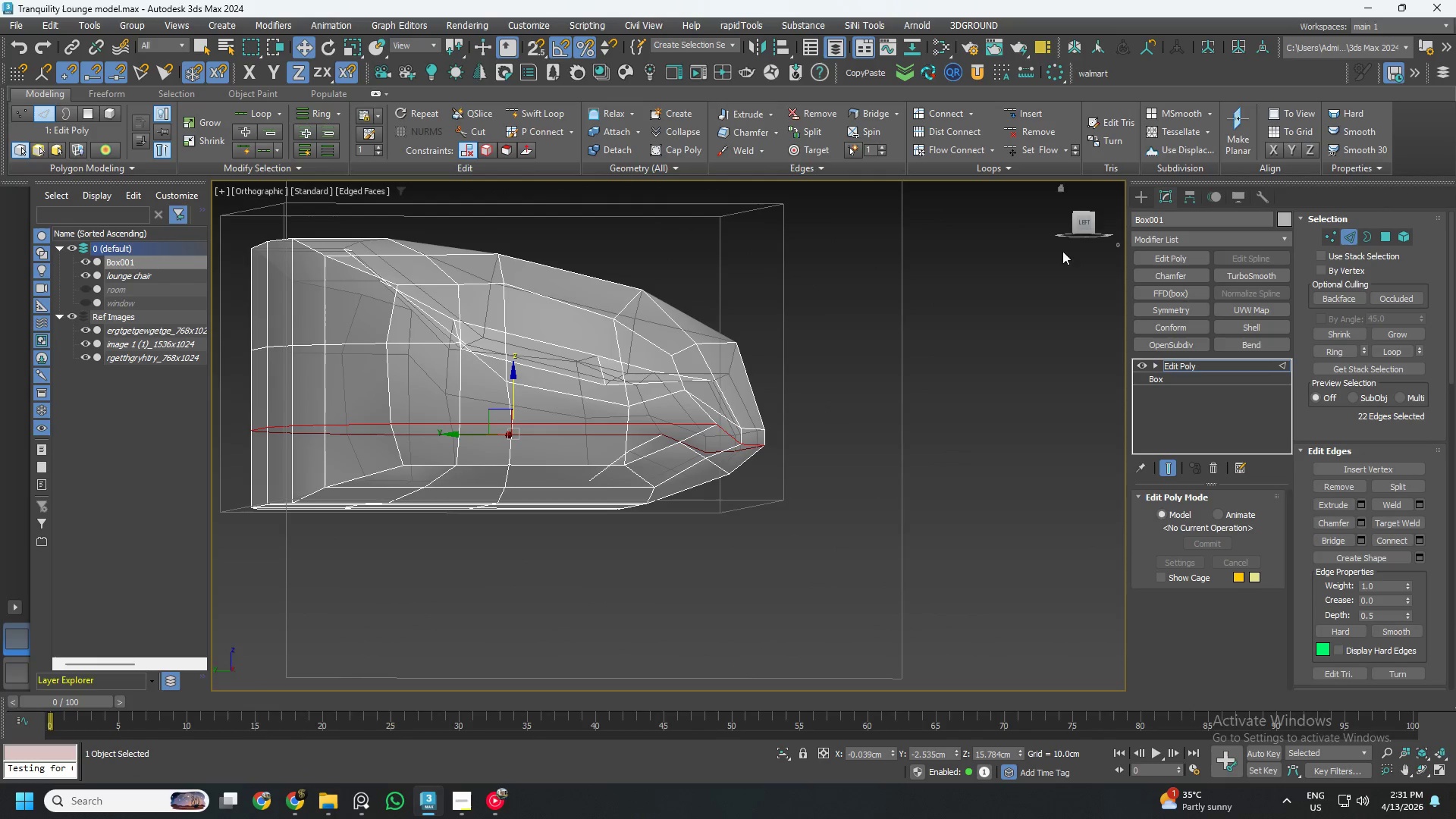 
scroll: coordinate [743, 438], scroll_direction: down, amount: 1.0
 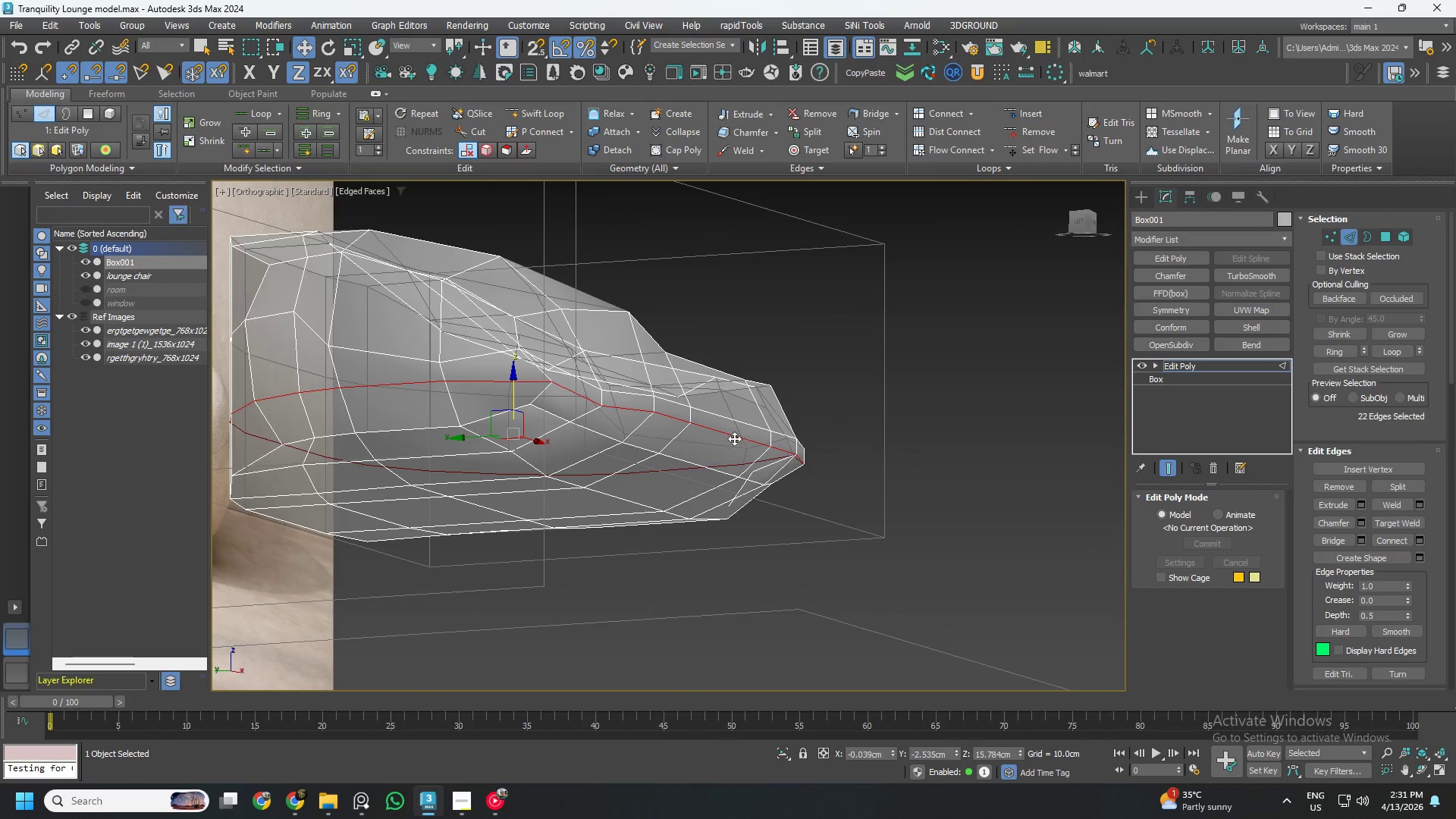 
left_click([1080, 223])
 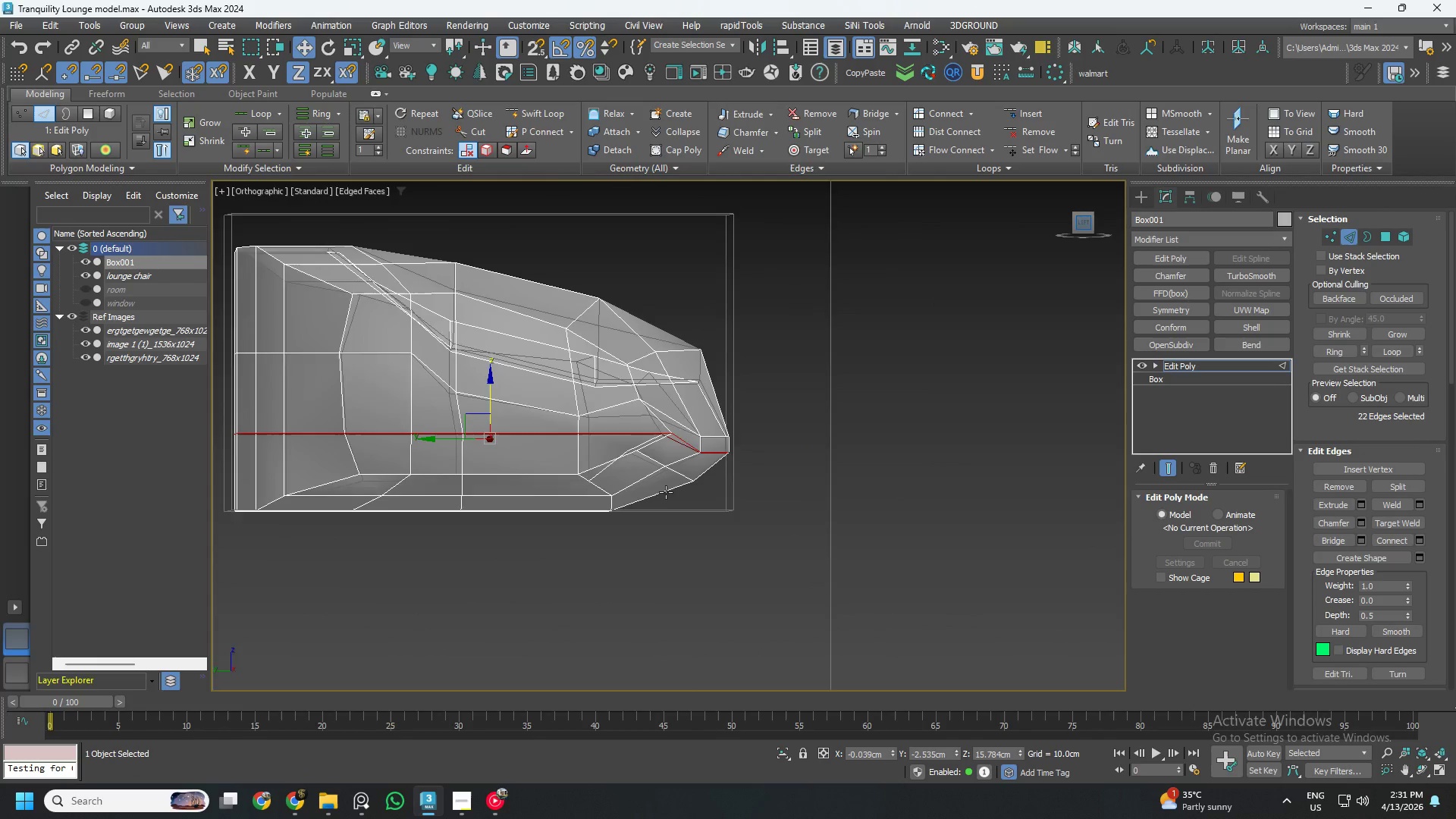 
hold_key(key=AltLeft, duration=1.5)
left_click_drag(start_coordinate=[557, 577], to_coordinate=[193, 303])
 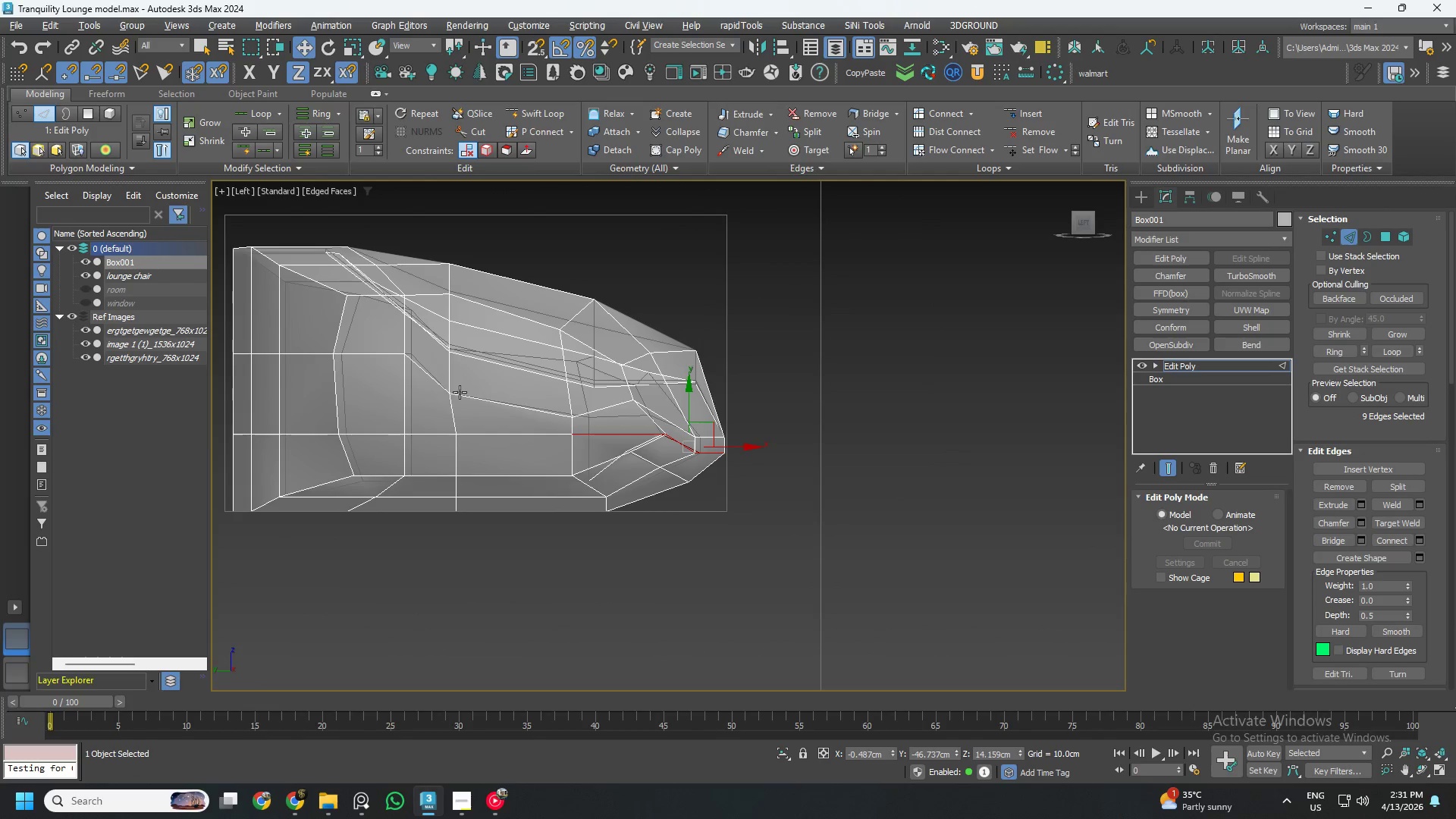 
hold_key(key=AltLeft, duration=0.77)
left_click_drag(start_coordinate=[441, 362], to_coordinate=[614, 567])
 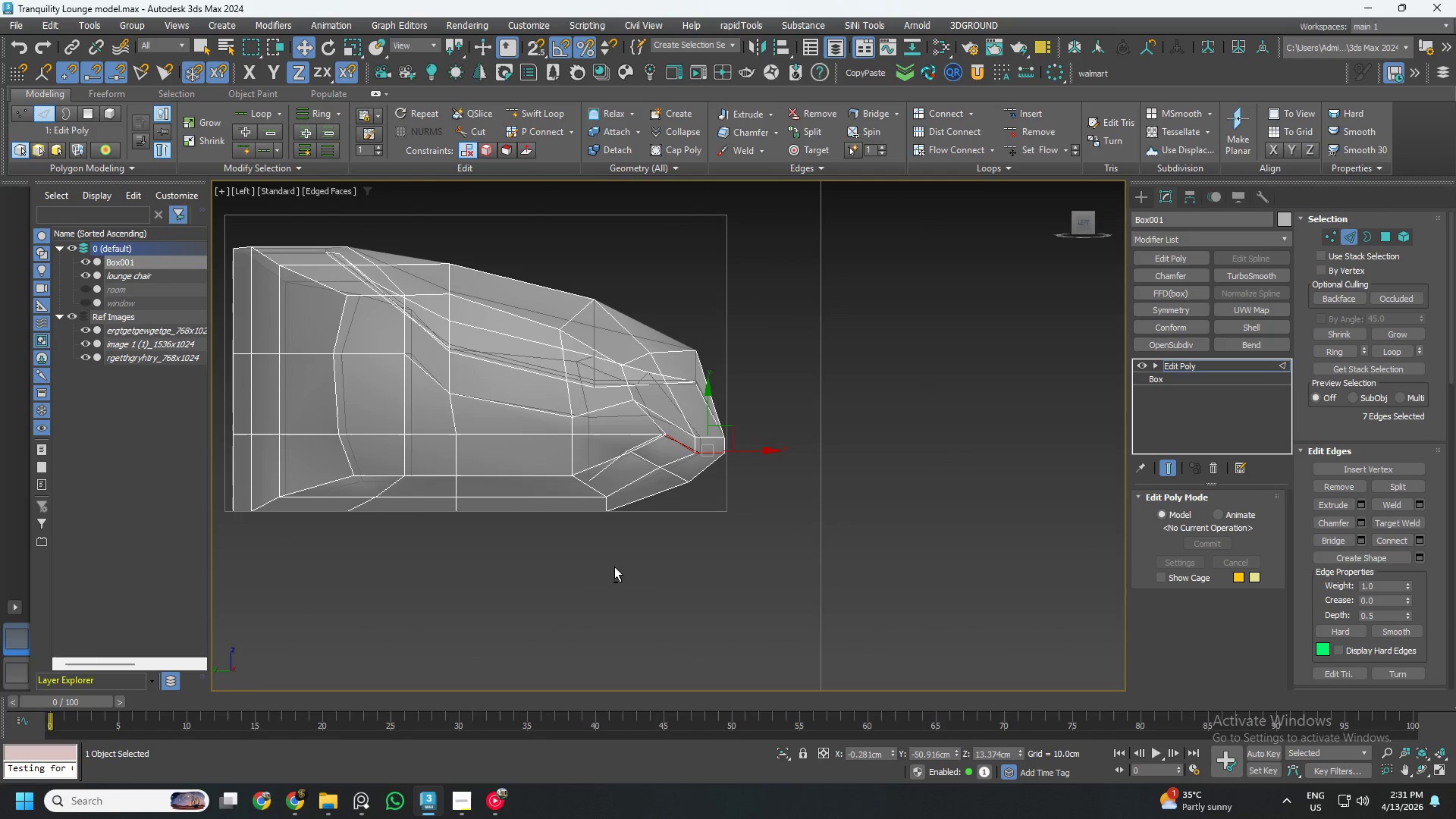 
key(Control+ControlLeft)
 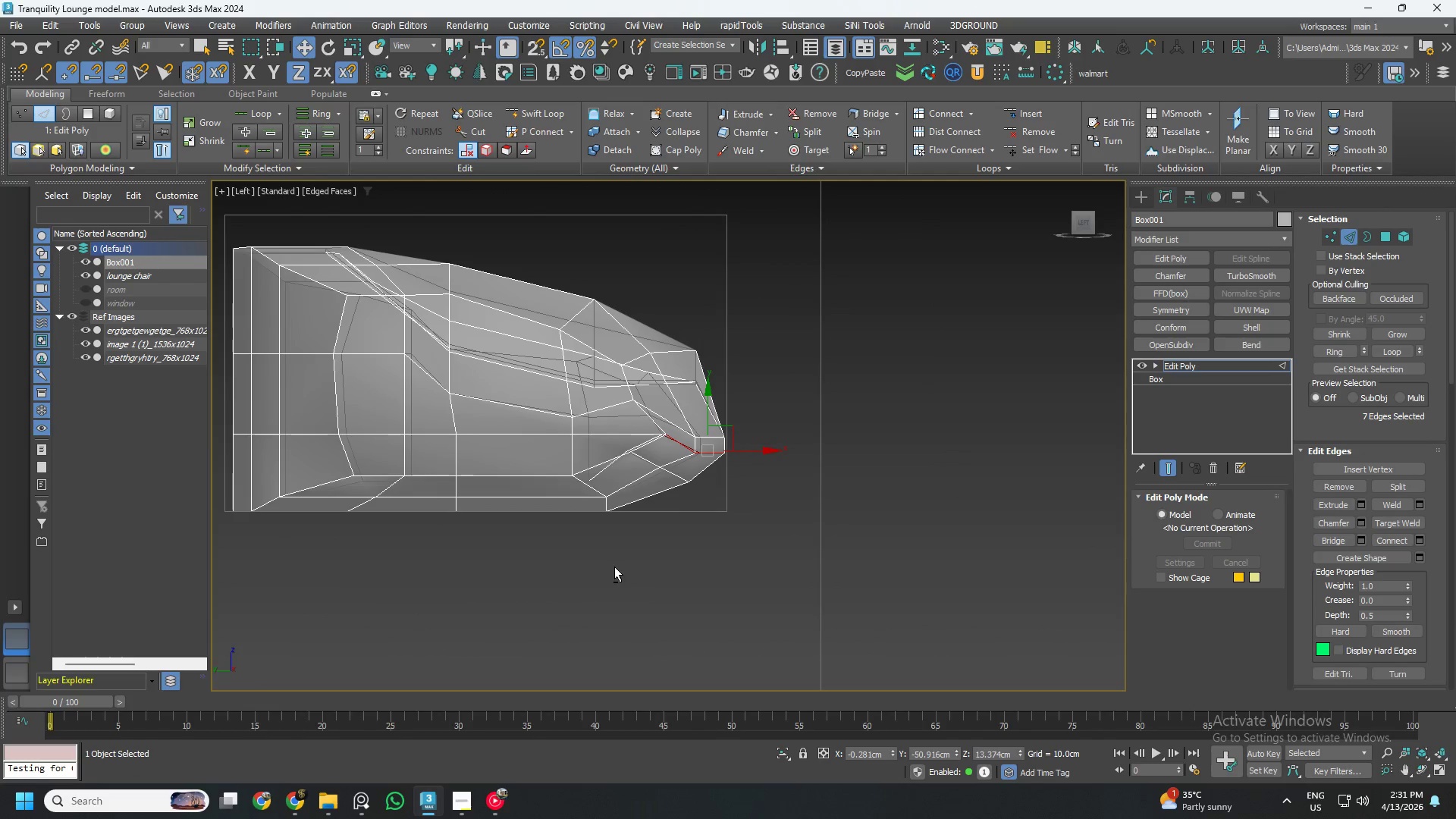 
key(Alt+AltLeft)
 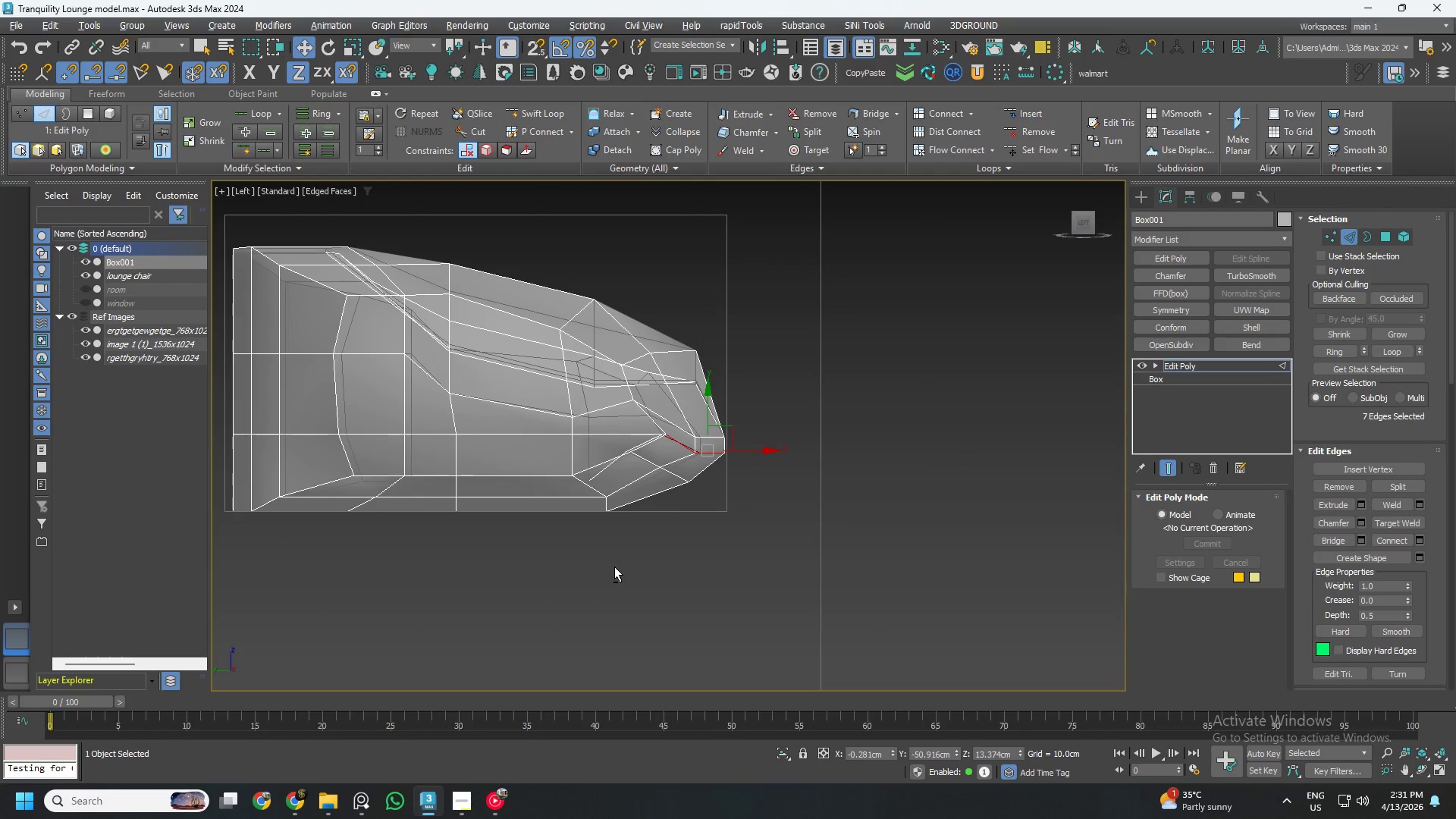 
key(Alt+2)
 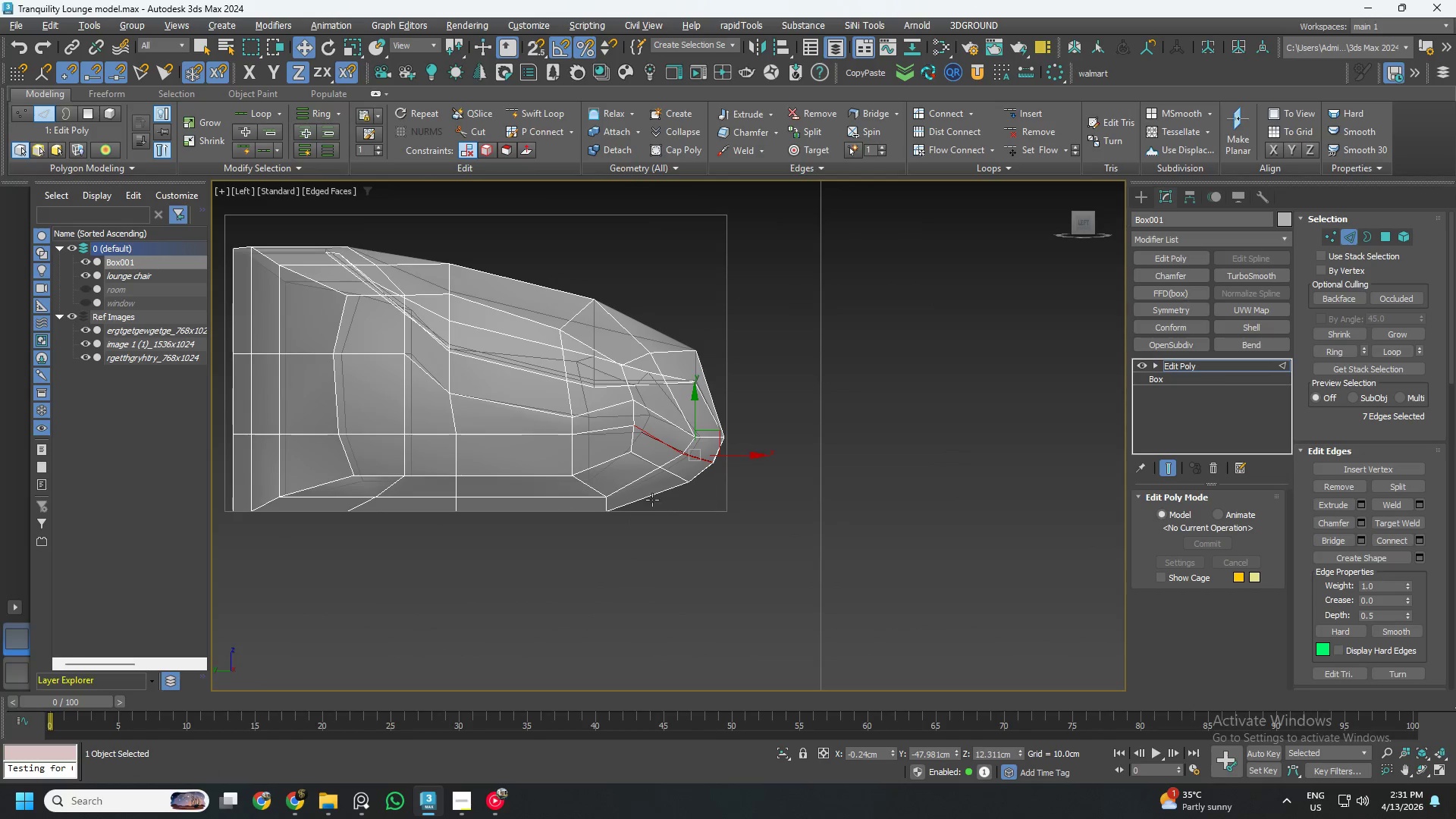 
hold_key(key=AltLeft, duration=0.56)
 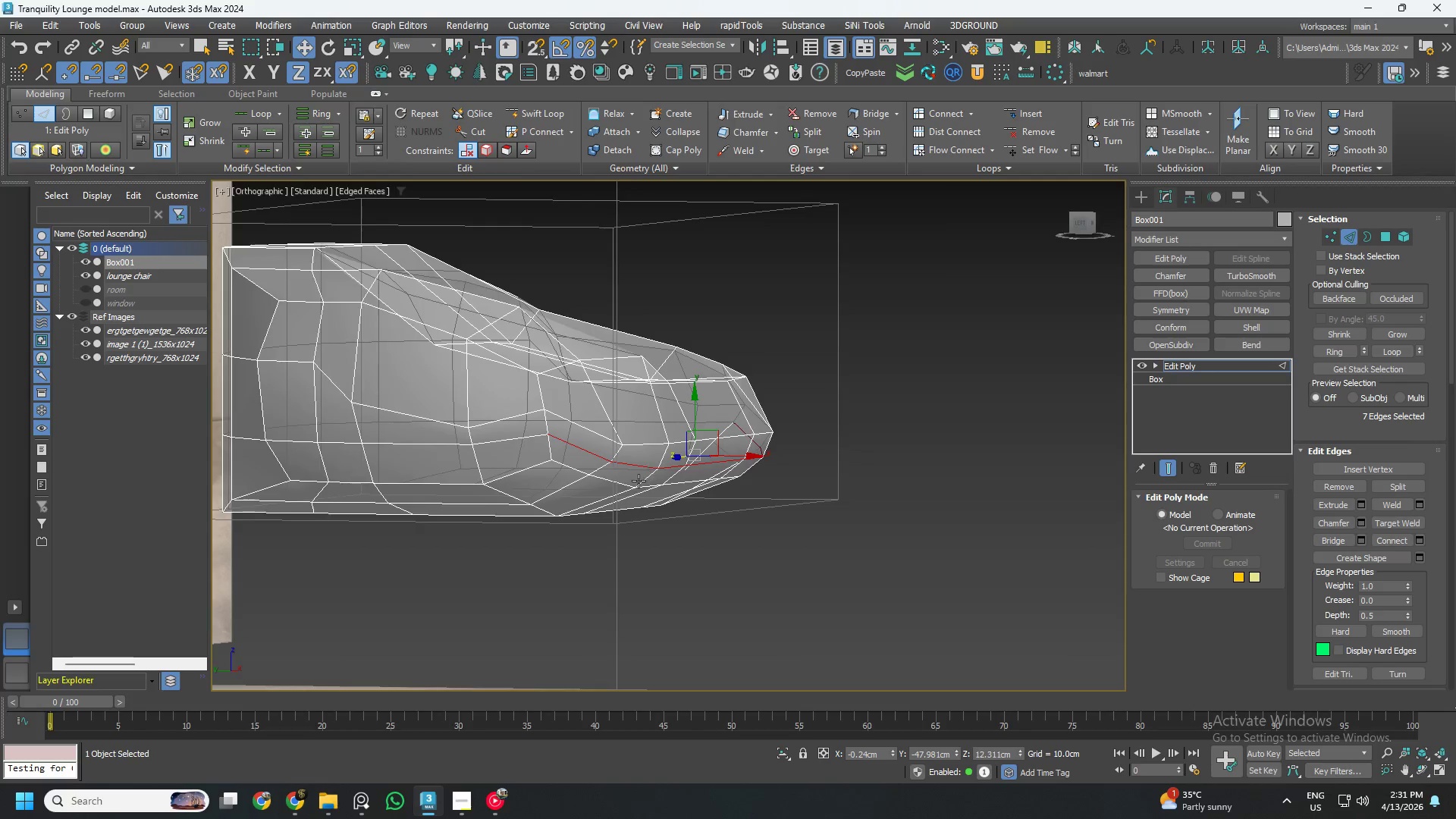 
hold_key(key=AltLeft, duration=1.5)
 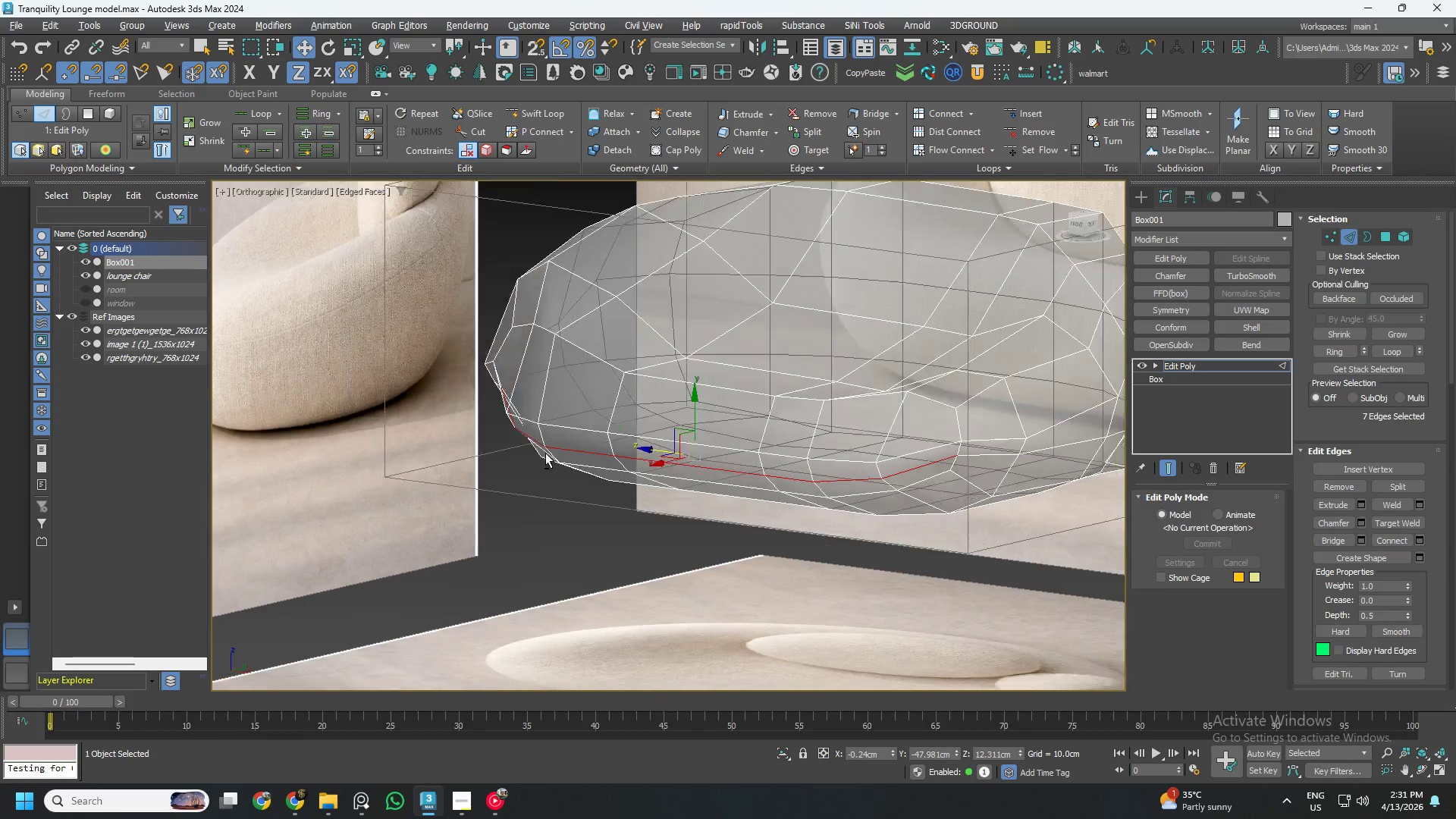 
key(Alt+AltLeft)
 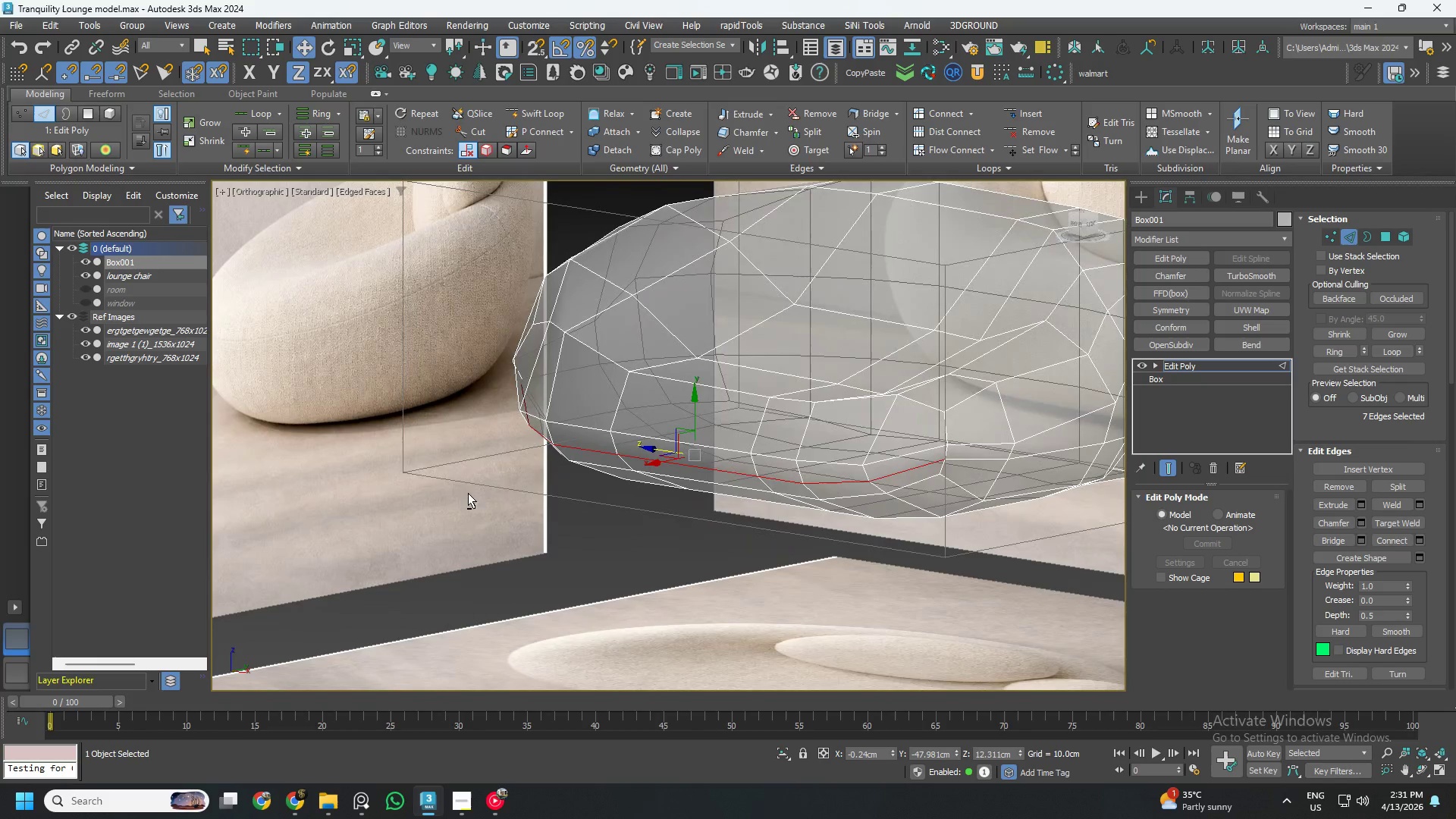 
key(Alt+AltLeft)
 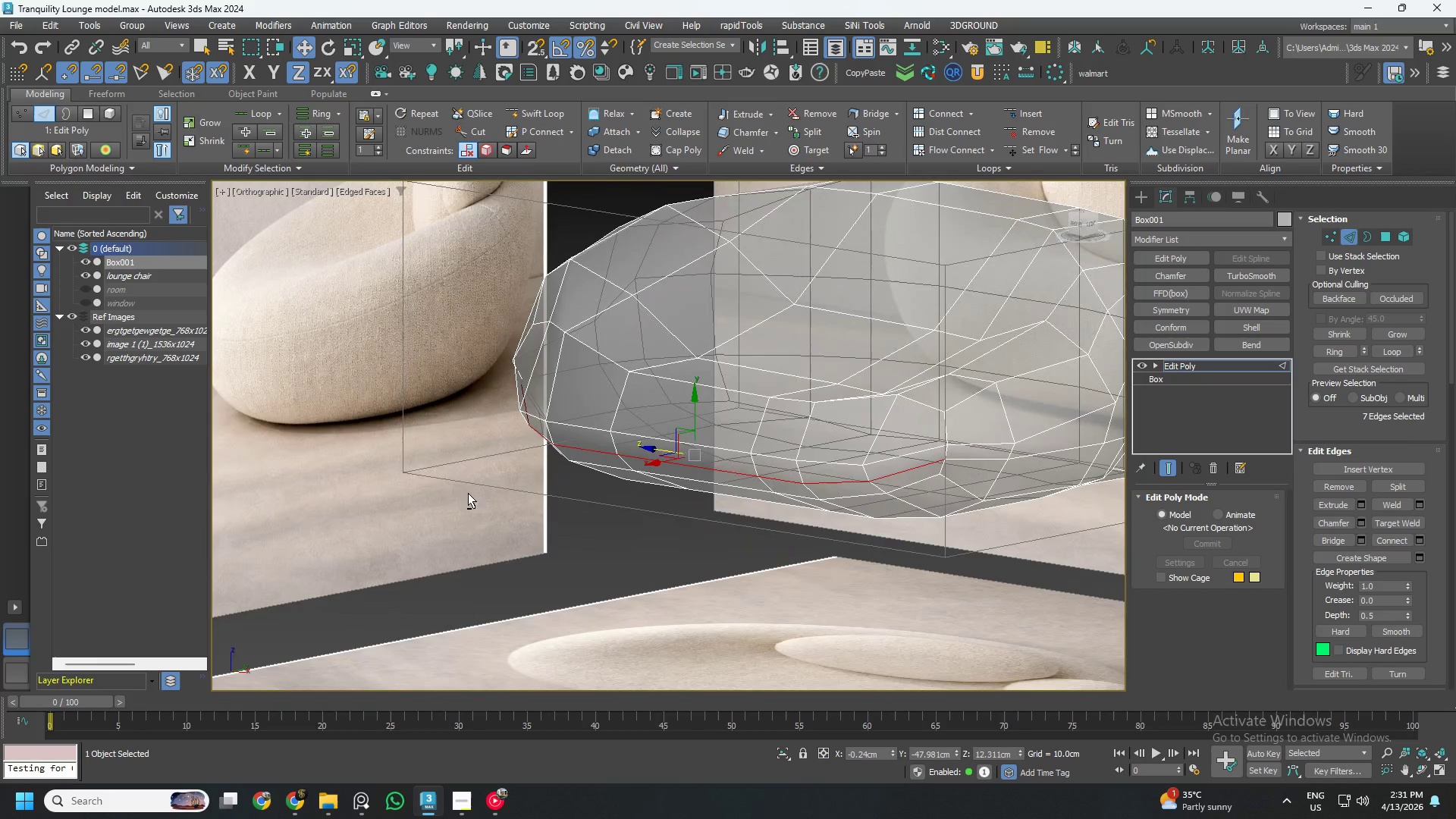 
key(Alt+AltLeft)
 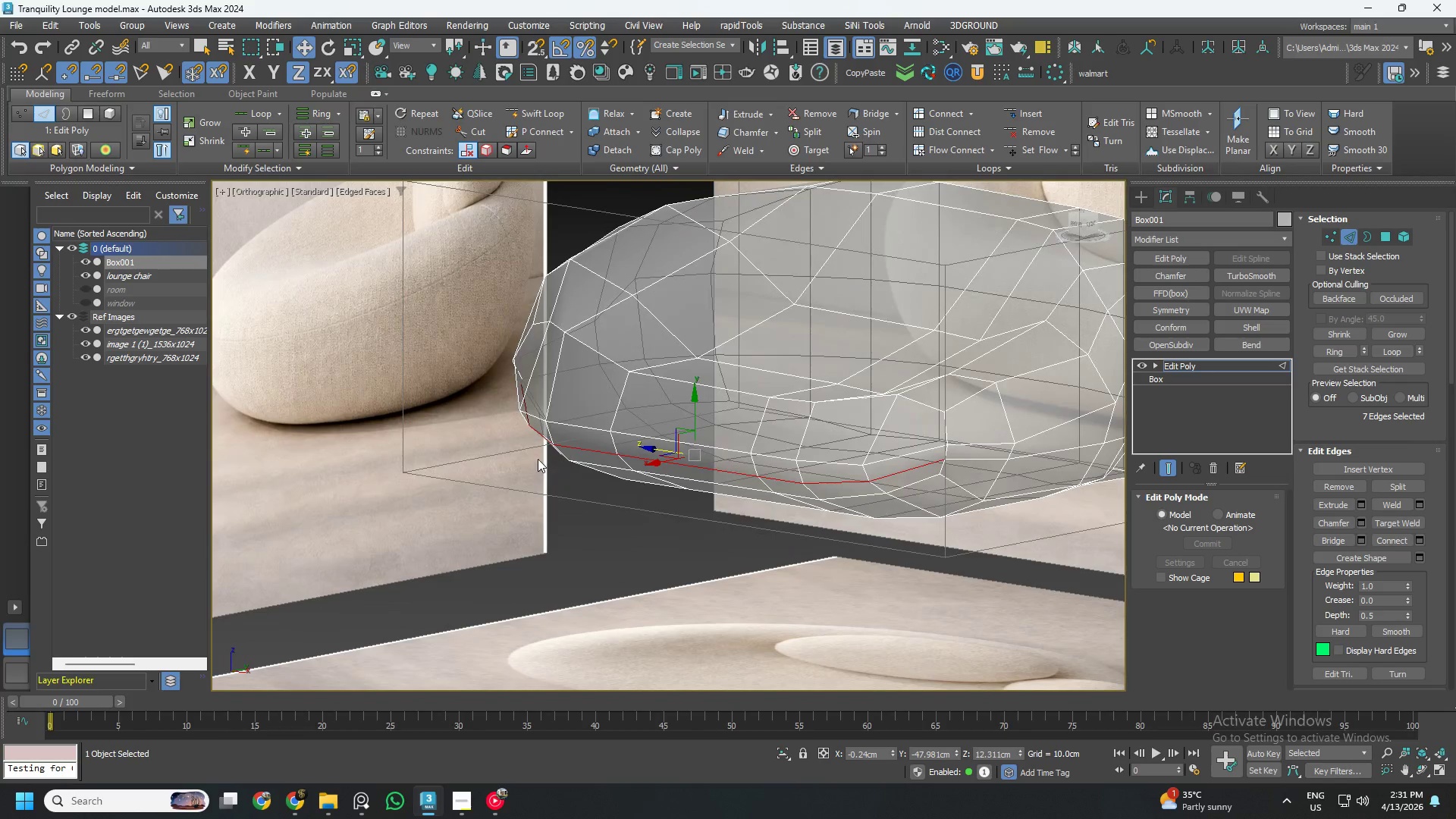 
hold_key(key=AltLeft, duration=0.58)
 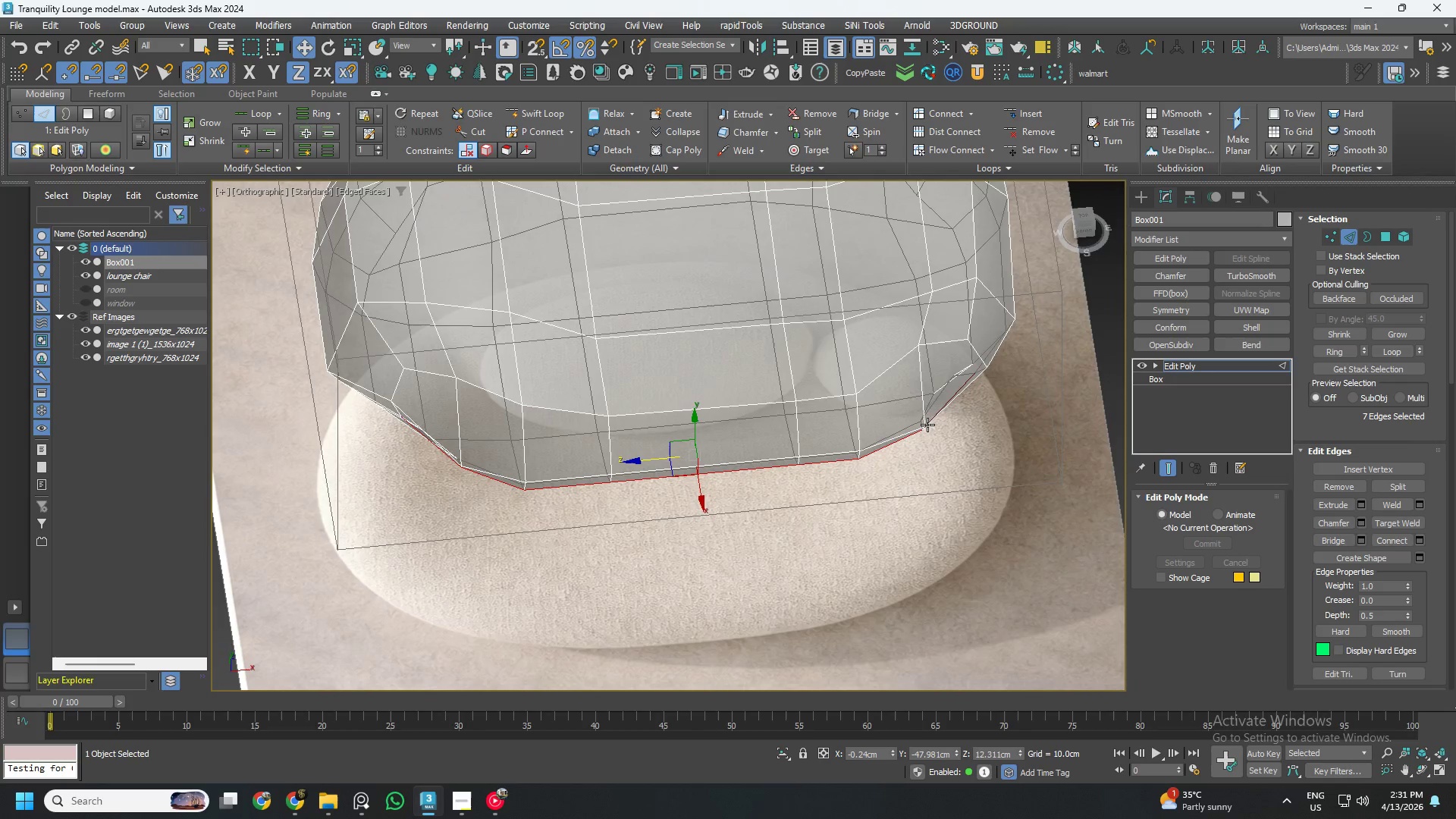 
key(1)
 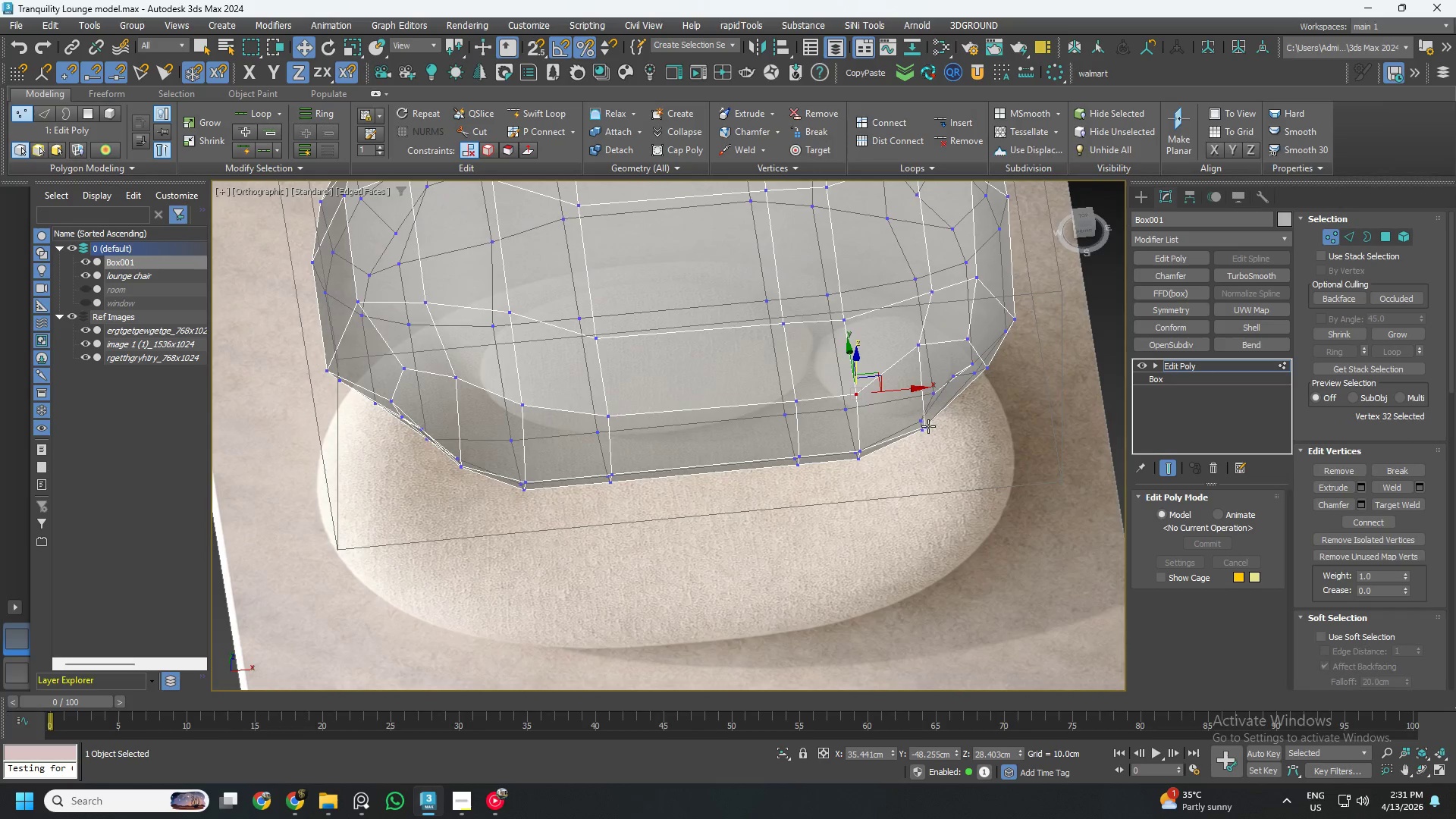 
left_click([927, 426])
 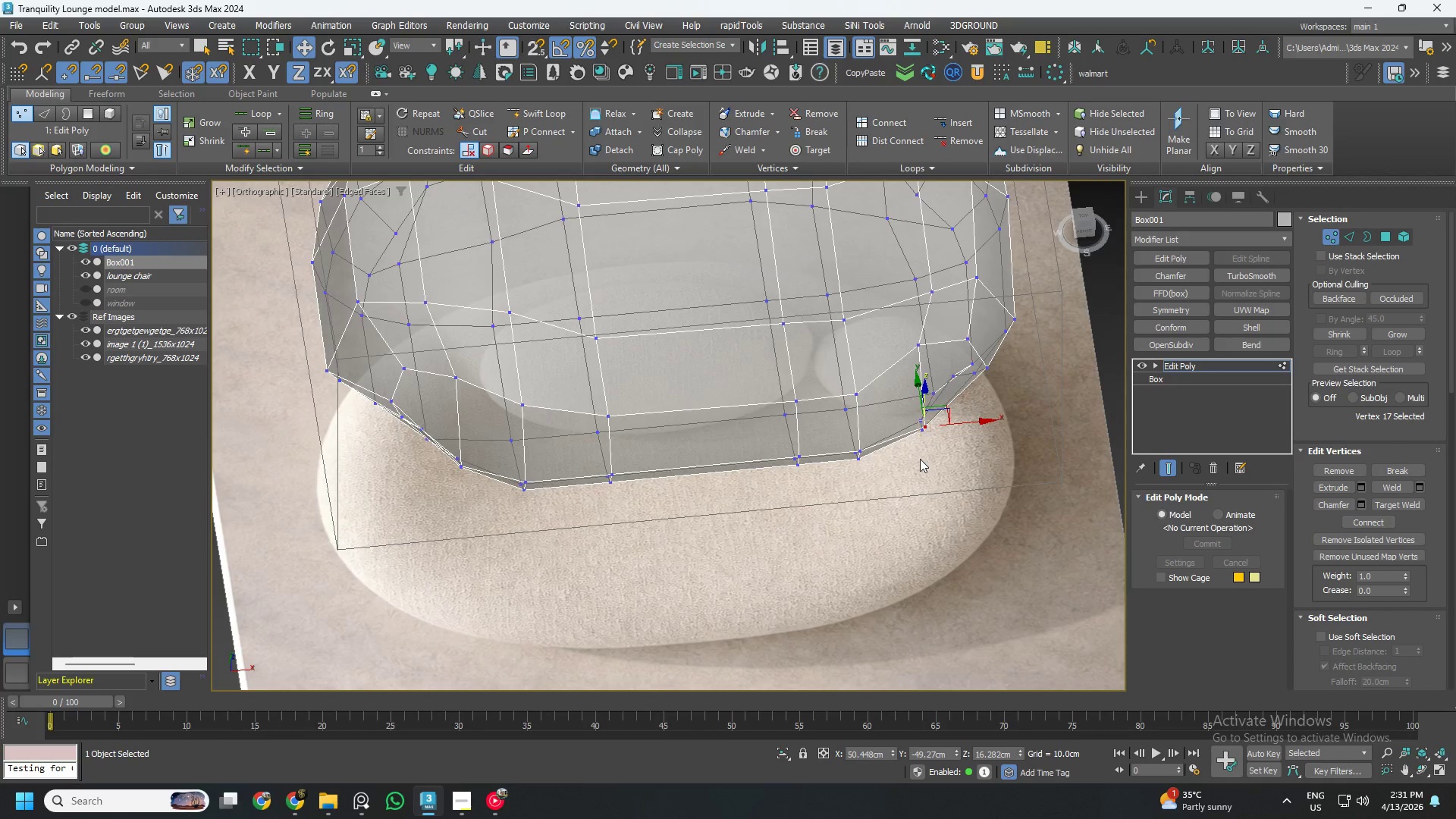 
hold_key(key=AltLeft, duration=0.88)
 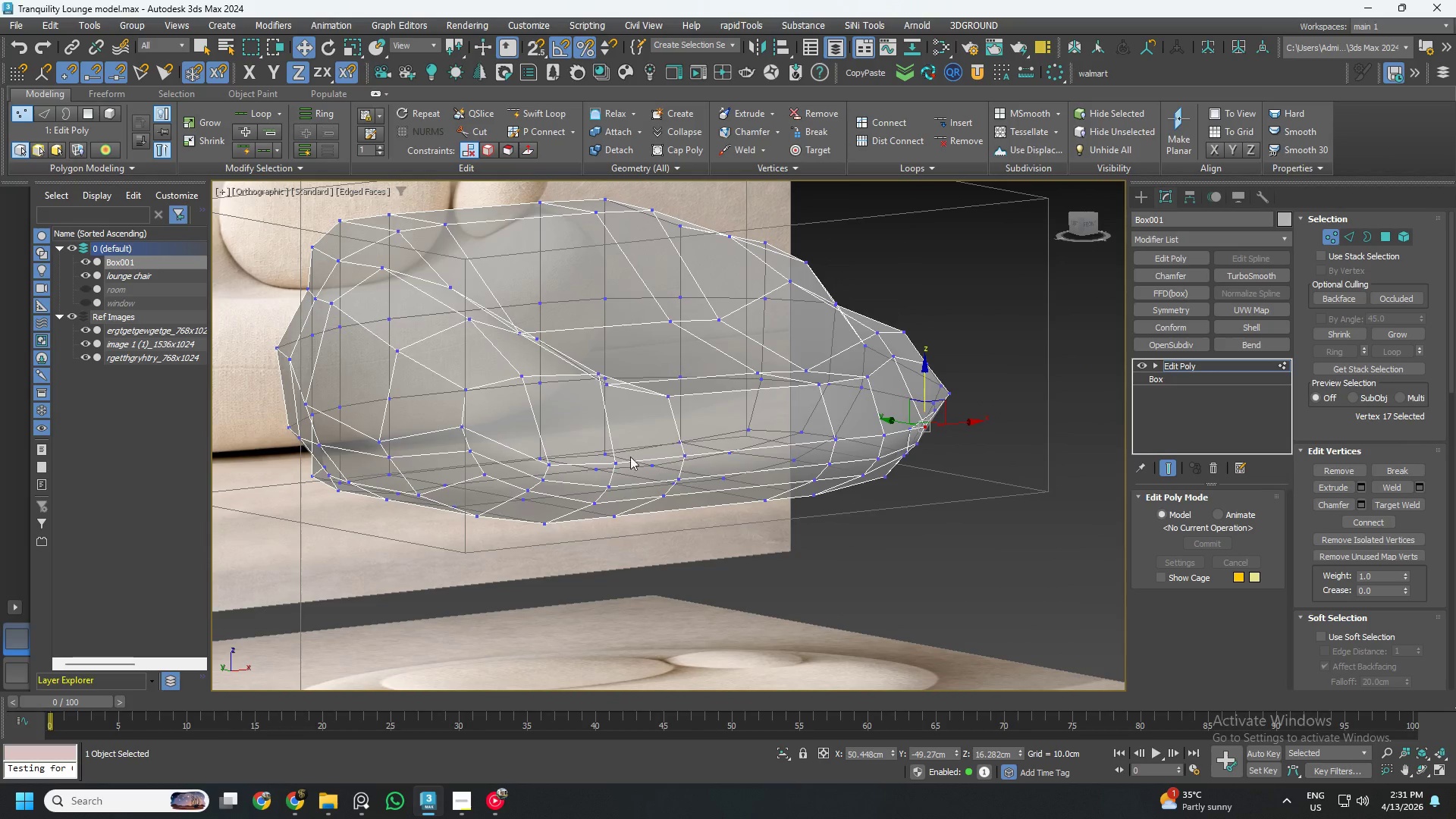 
hold_key(key=ControlLeft, duration=0.52)
left_click([554, 463])
 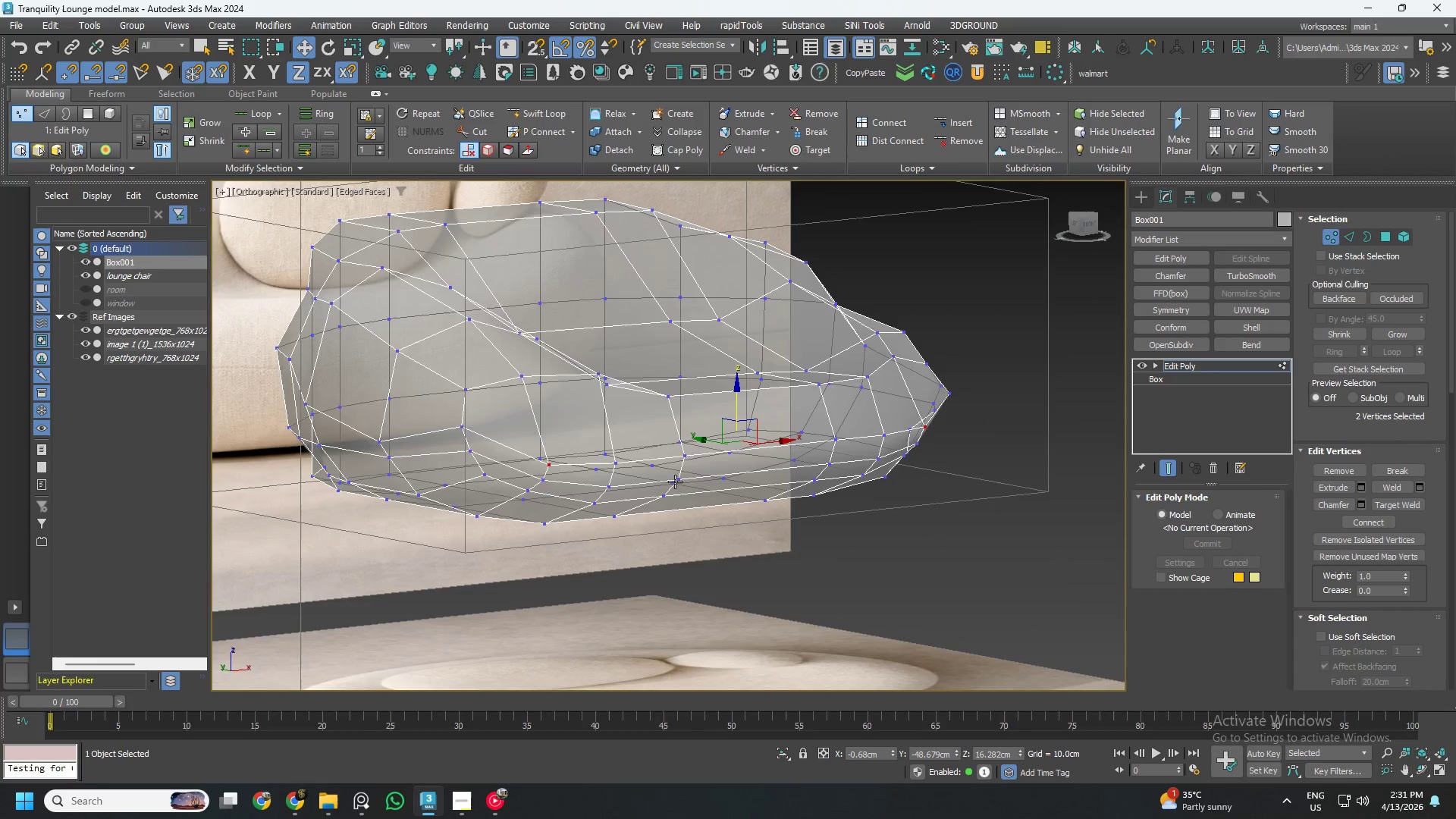 
hold_key(key=AltLeft, duration=0.47)
 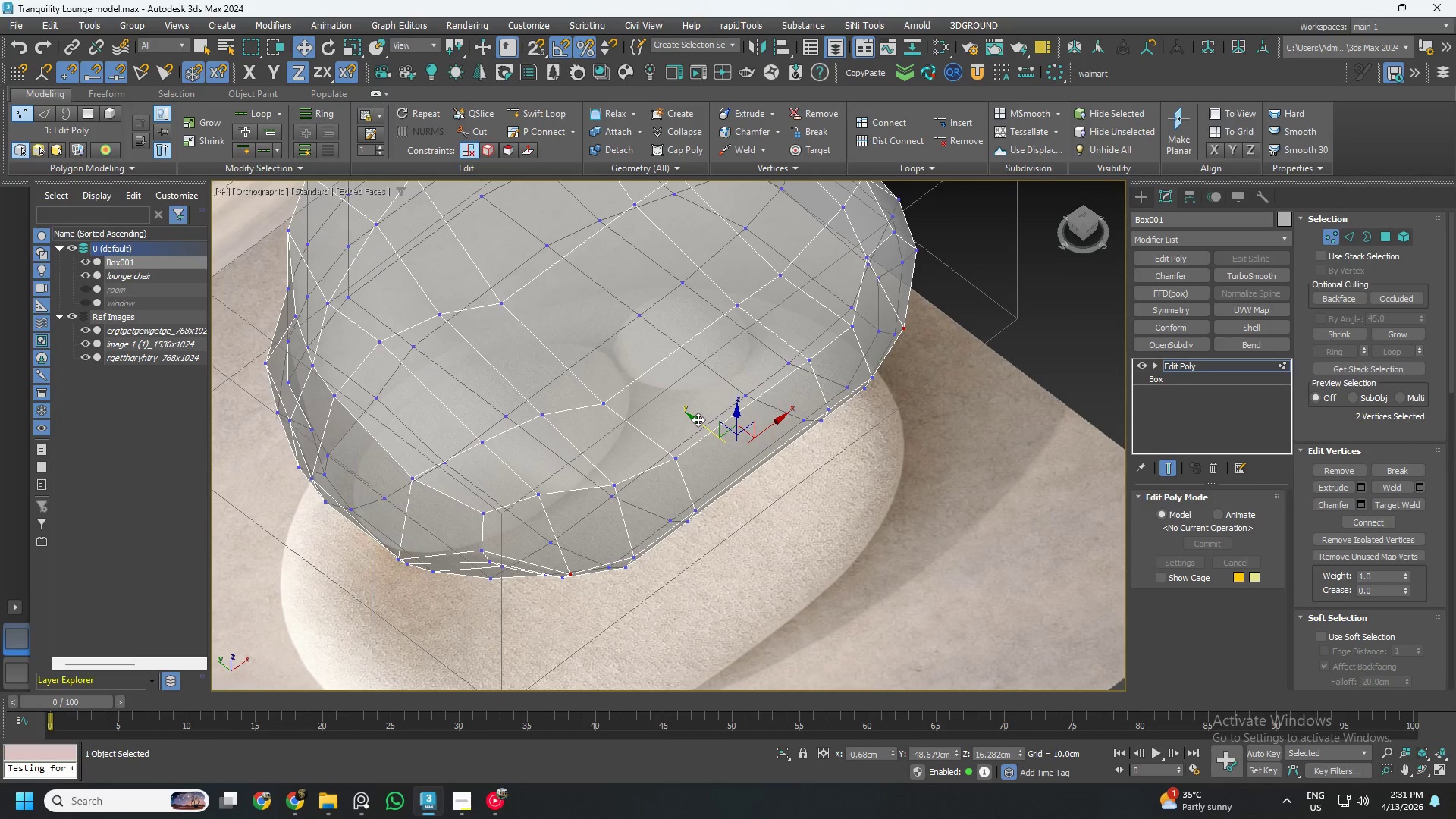 
left_click_drag(start_coordinate=[698, 419], to_coordinate=[691, 415])
 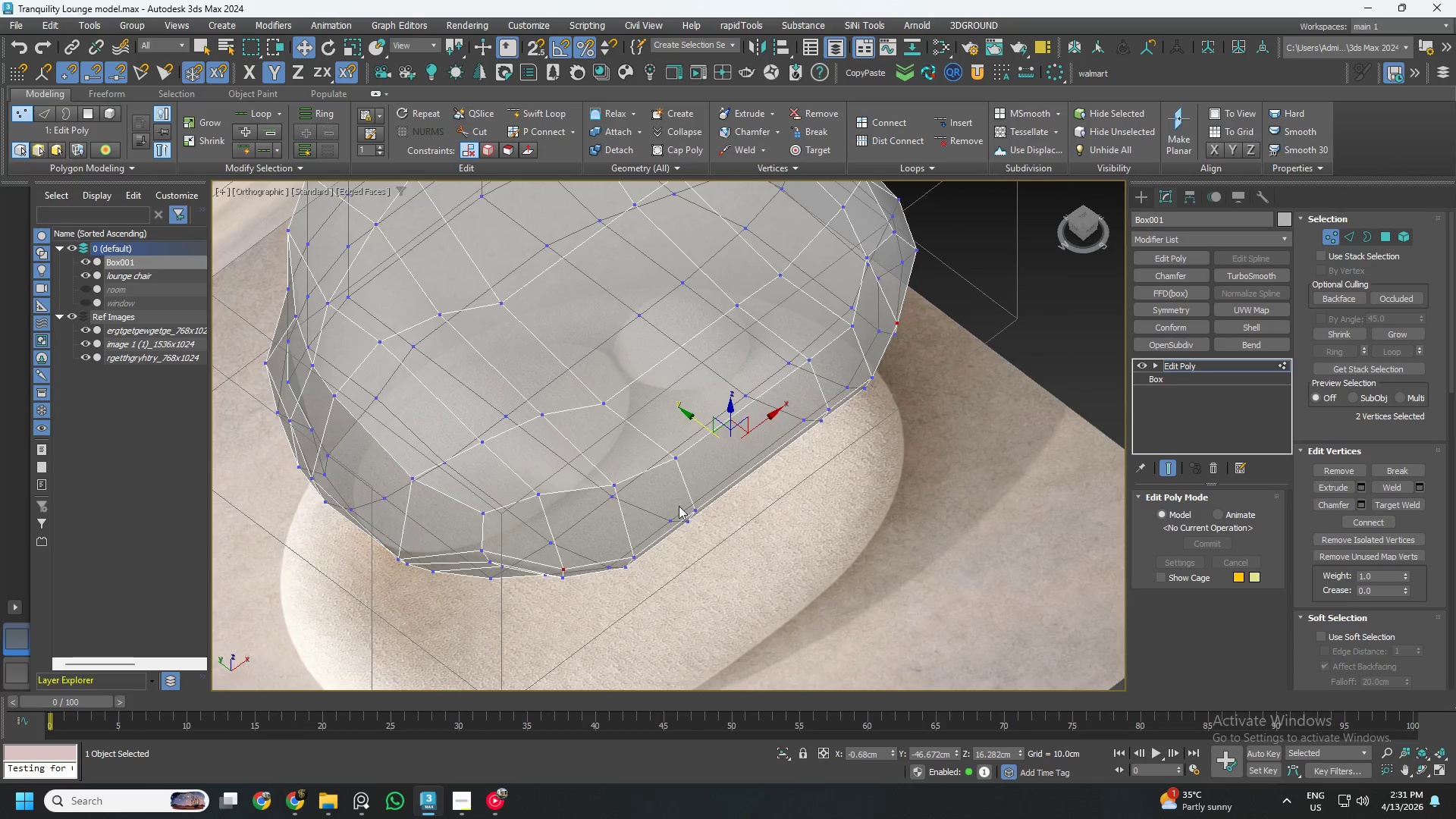 
hold_key(key=AltLeft, duration=0.78)
 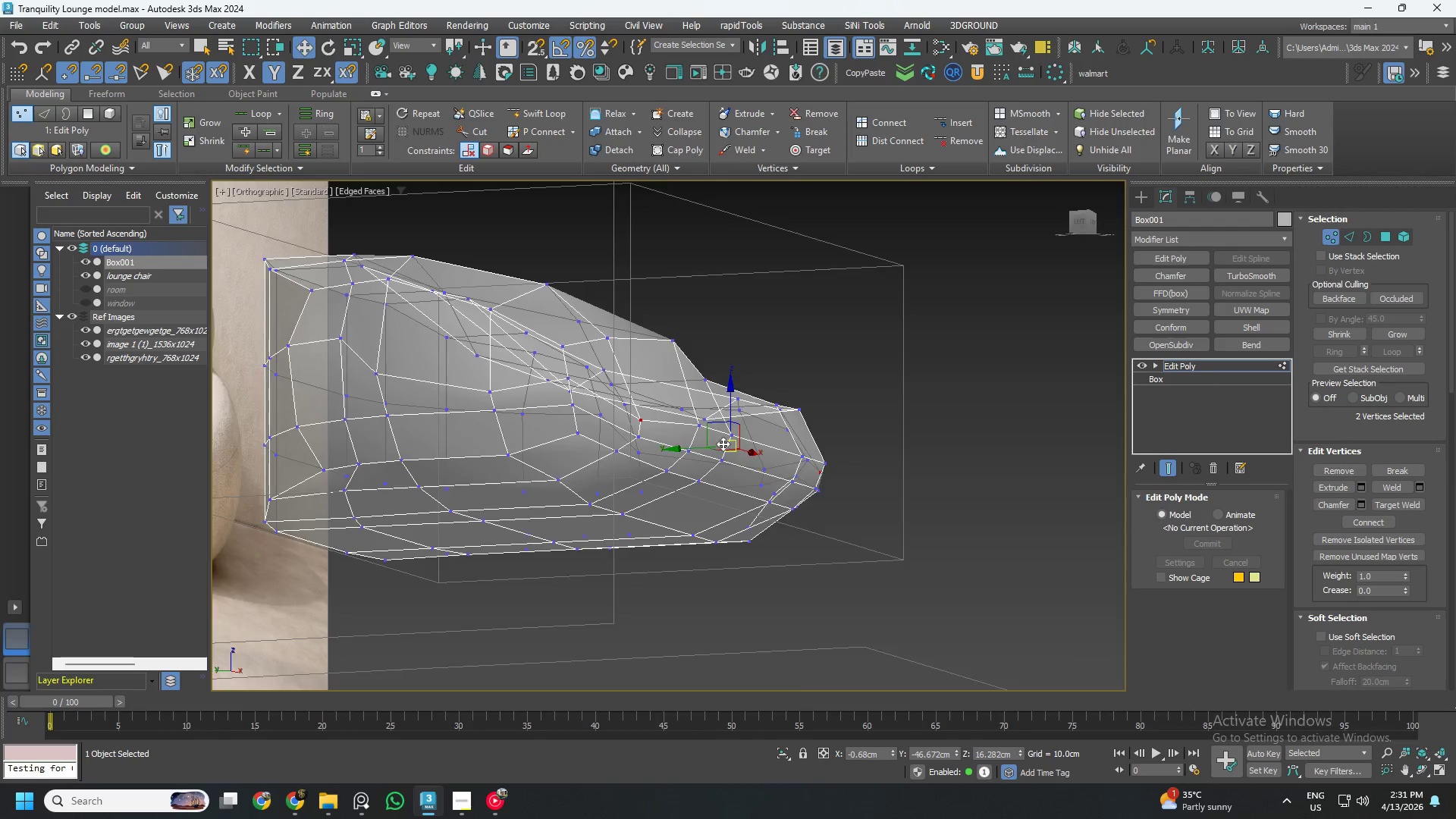 
hold_key(key=AltLeft, duration=0.31)
 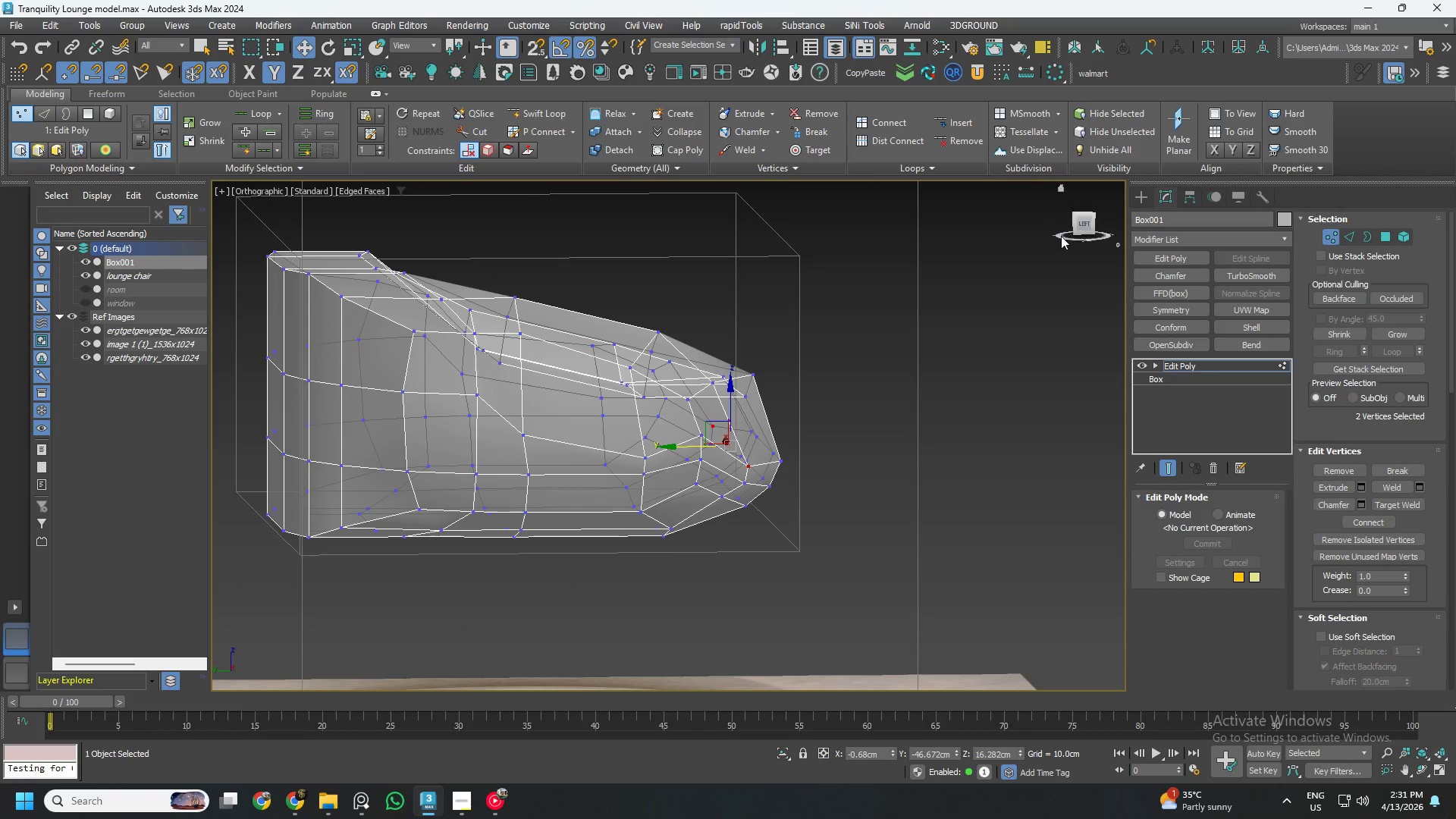 
left_click([1084, 228])
 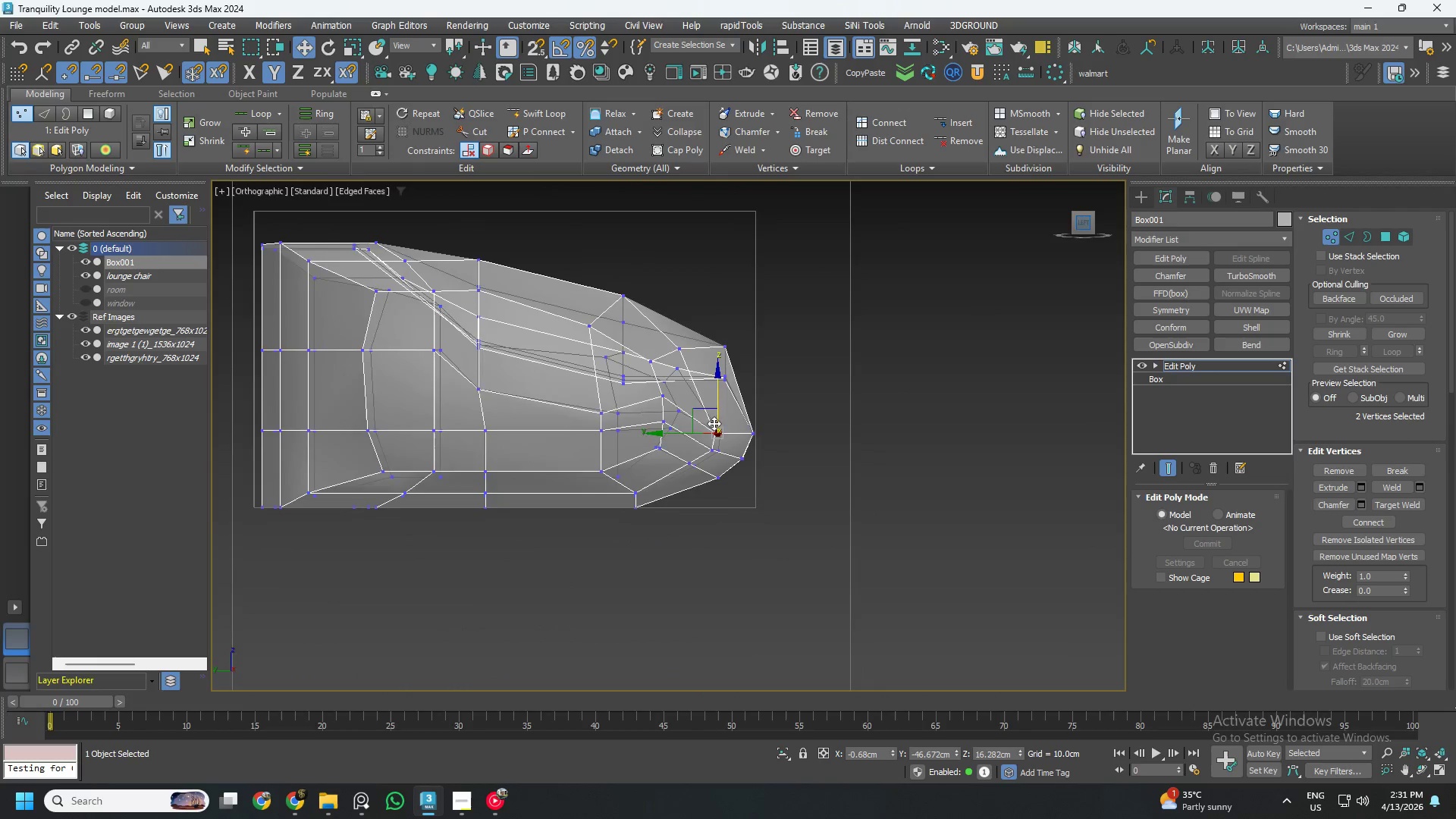 
scroll: coordinate [689, 431], scroll_direction: up, amount: 3.0
 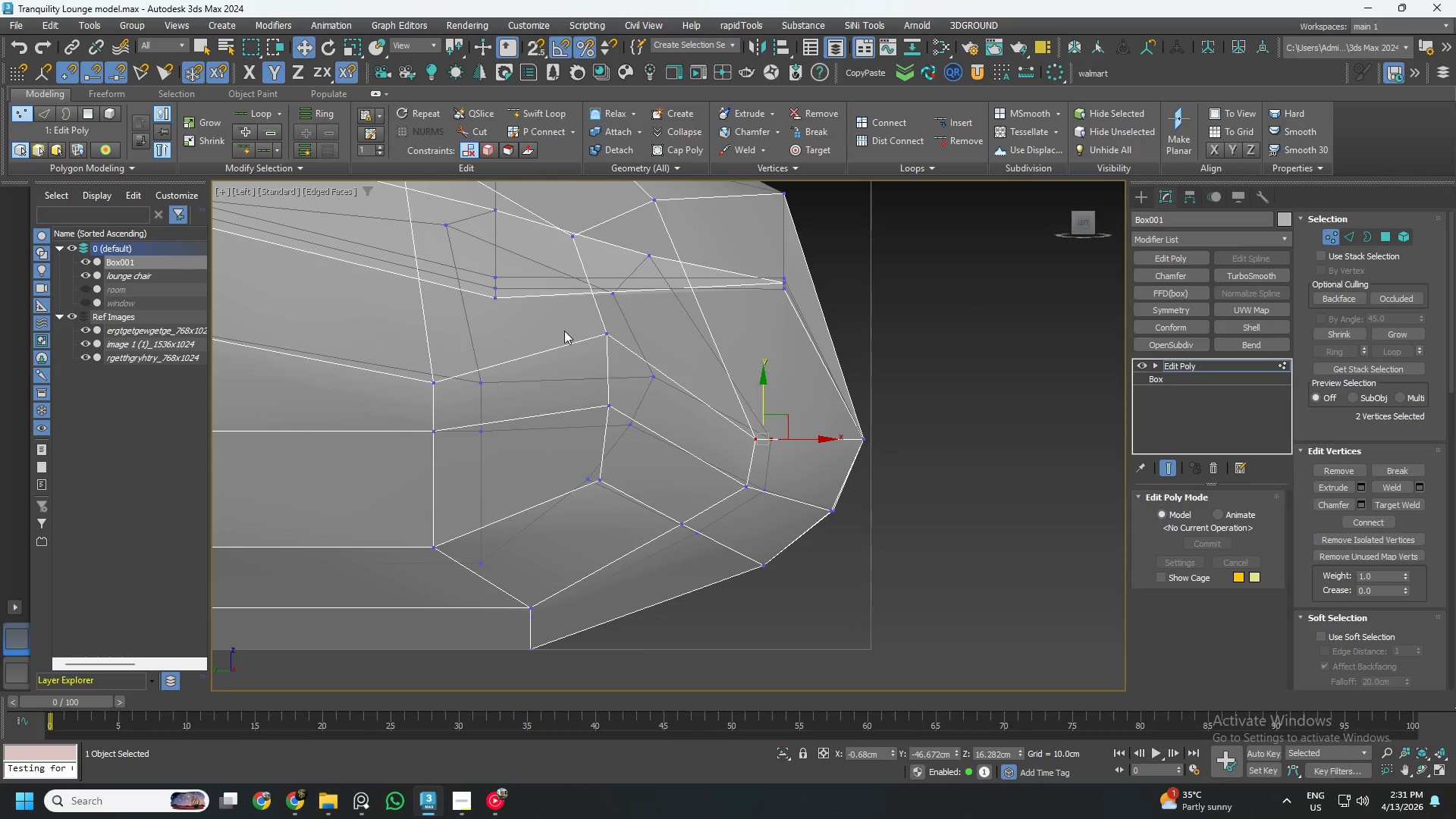 
left_click_drag(start_coordinate=[574, 315], to_coordinate=[626, 414])
 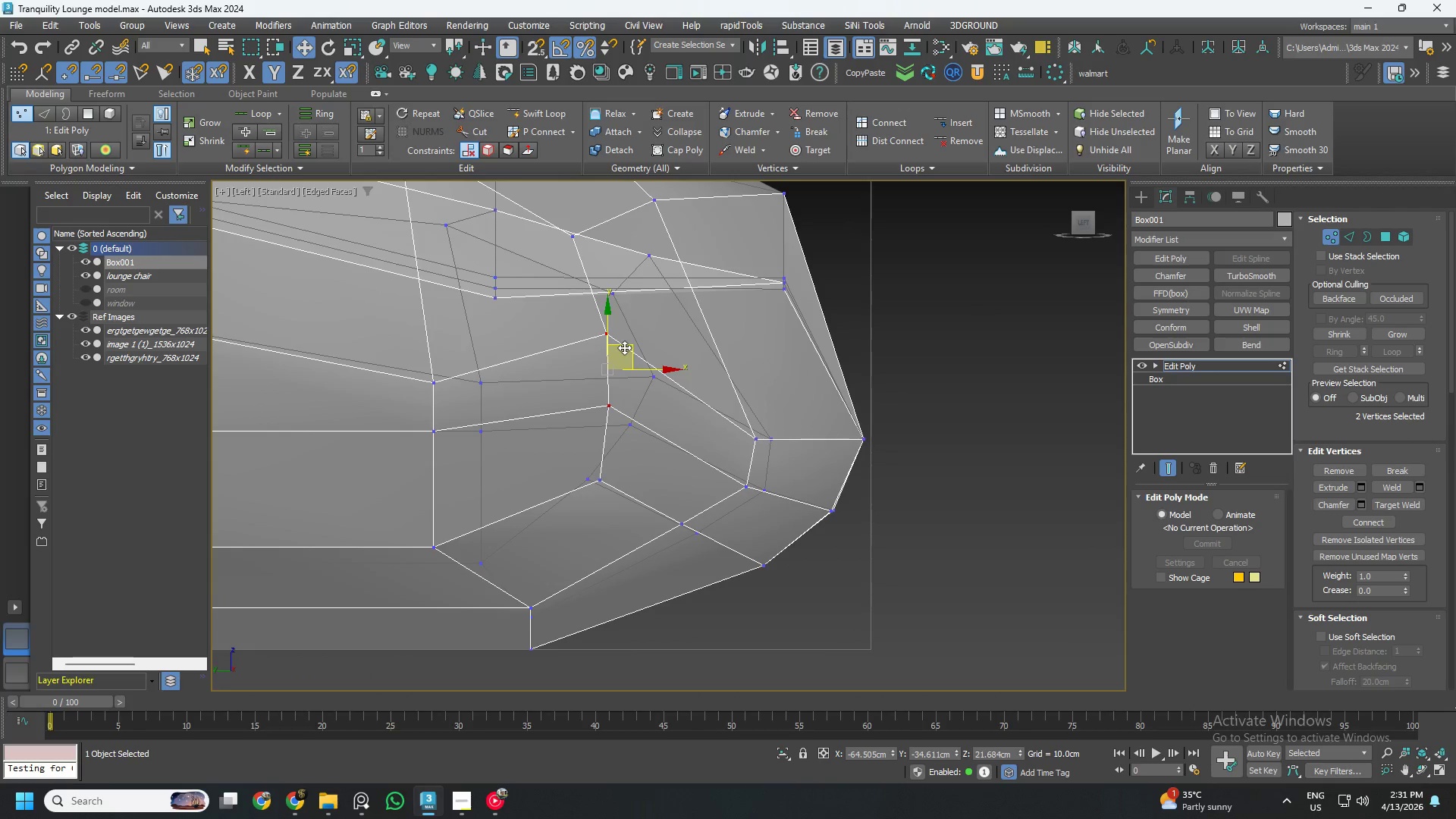 
left_click_drag(start_coordinate=[629, 345], to_coordinate=[651, 364])
 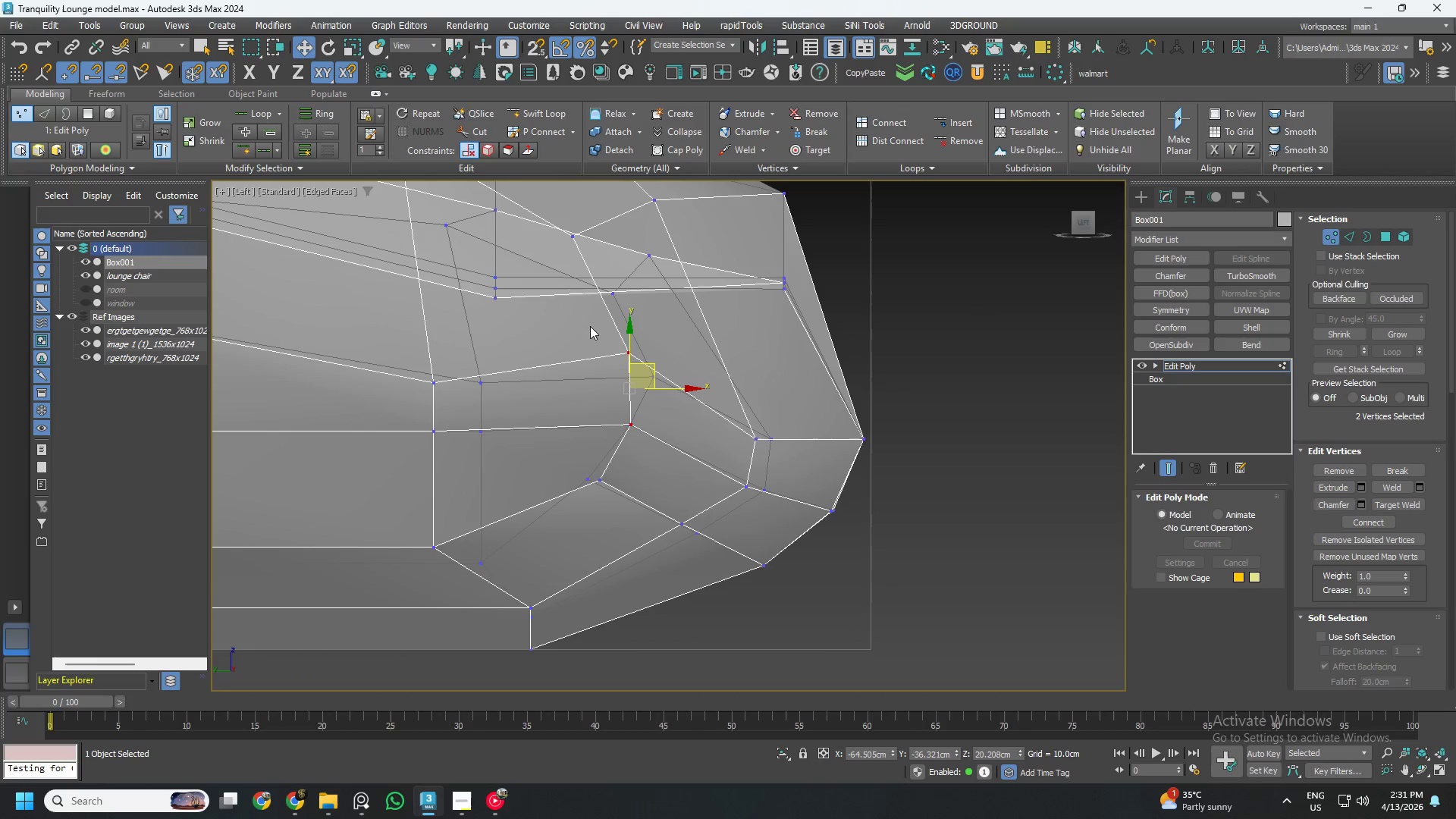 
left_click_drag(start_coordinate=[591, 326], to_coordinate=[650, 369])
 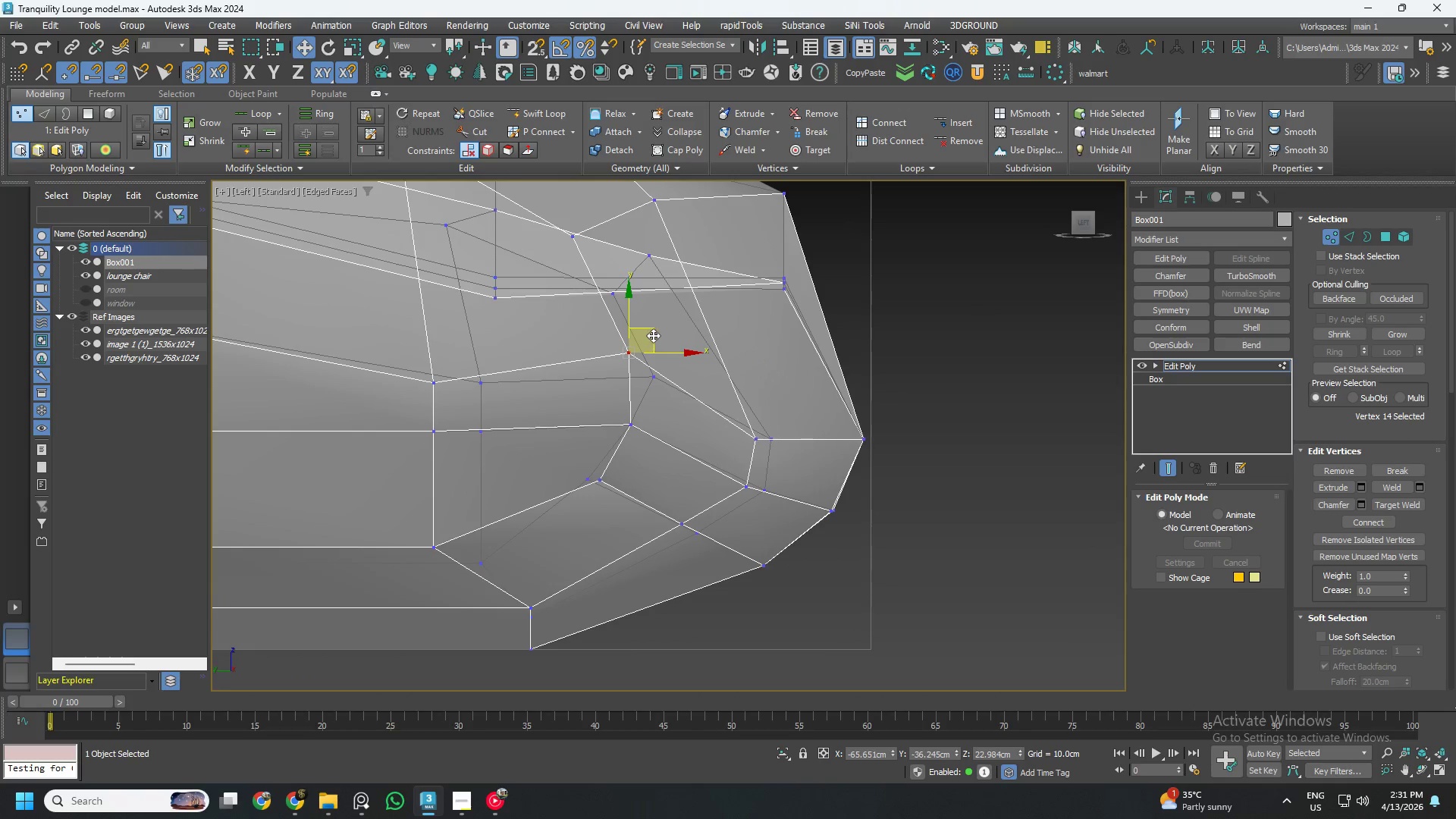 
left_click_drag(start_coordinate=[655, 334], to_coordinate=[675, 358])
 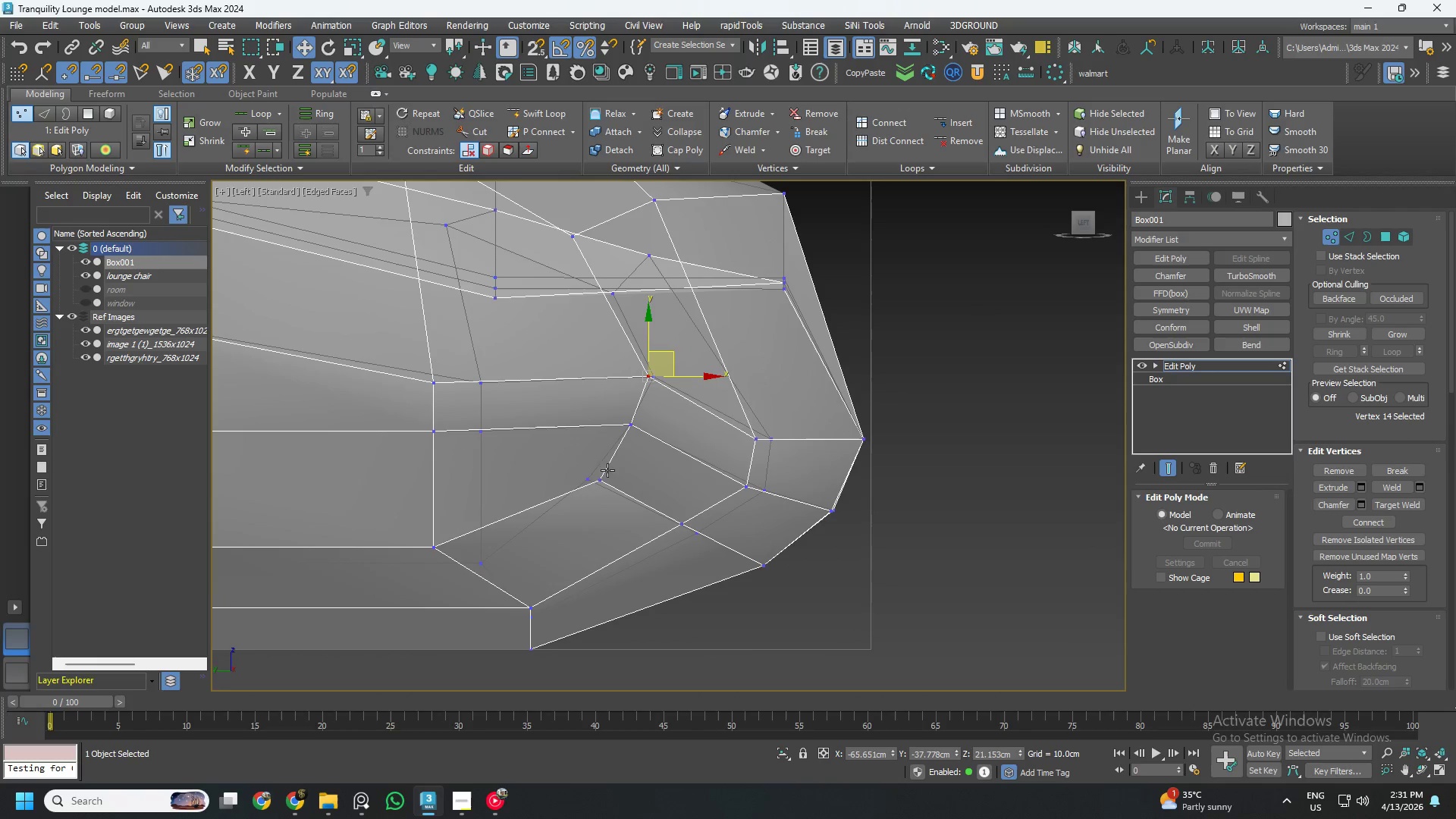 
left_click([607, 470])
 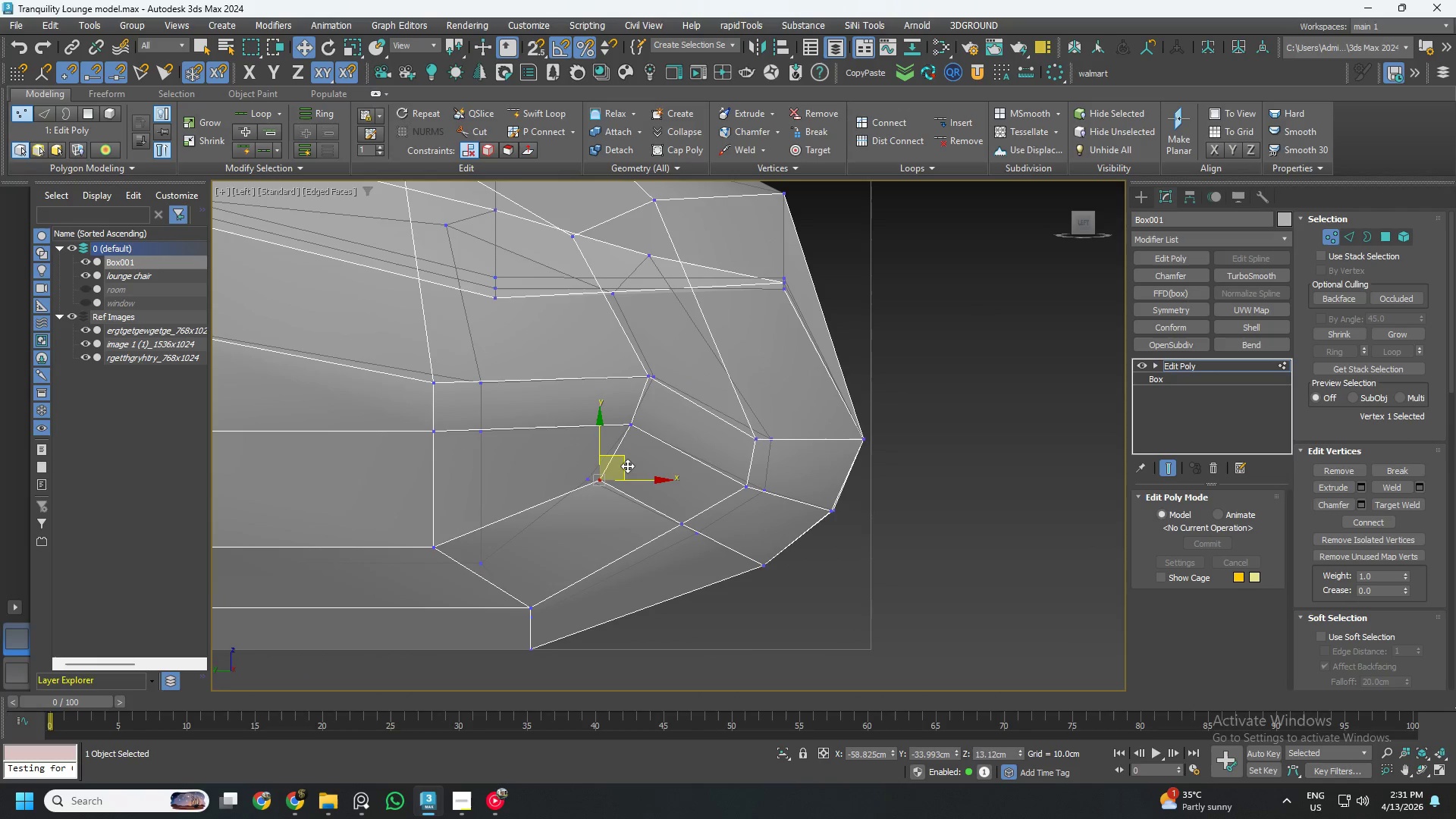 
left_click_drag(start_coordinate=[627, 466], to_coordinate=[618, 466])
 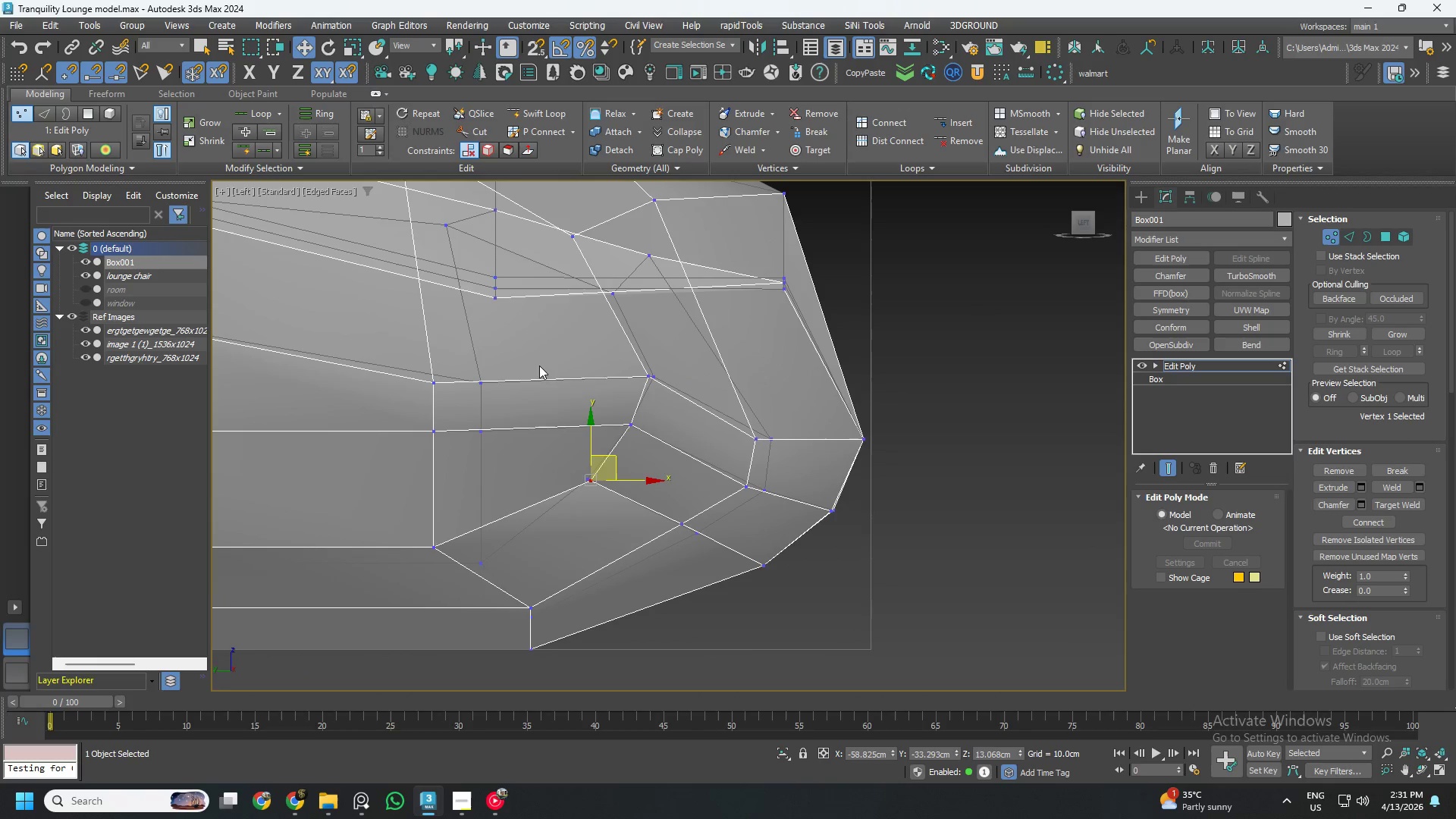 
left_click_drag(start_coordinate=[549, 363], to_coordinate=[704, 503])
 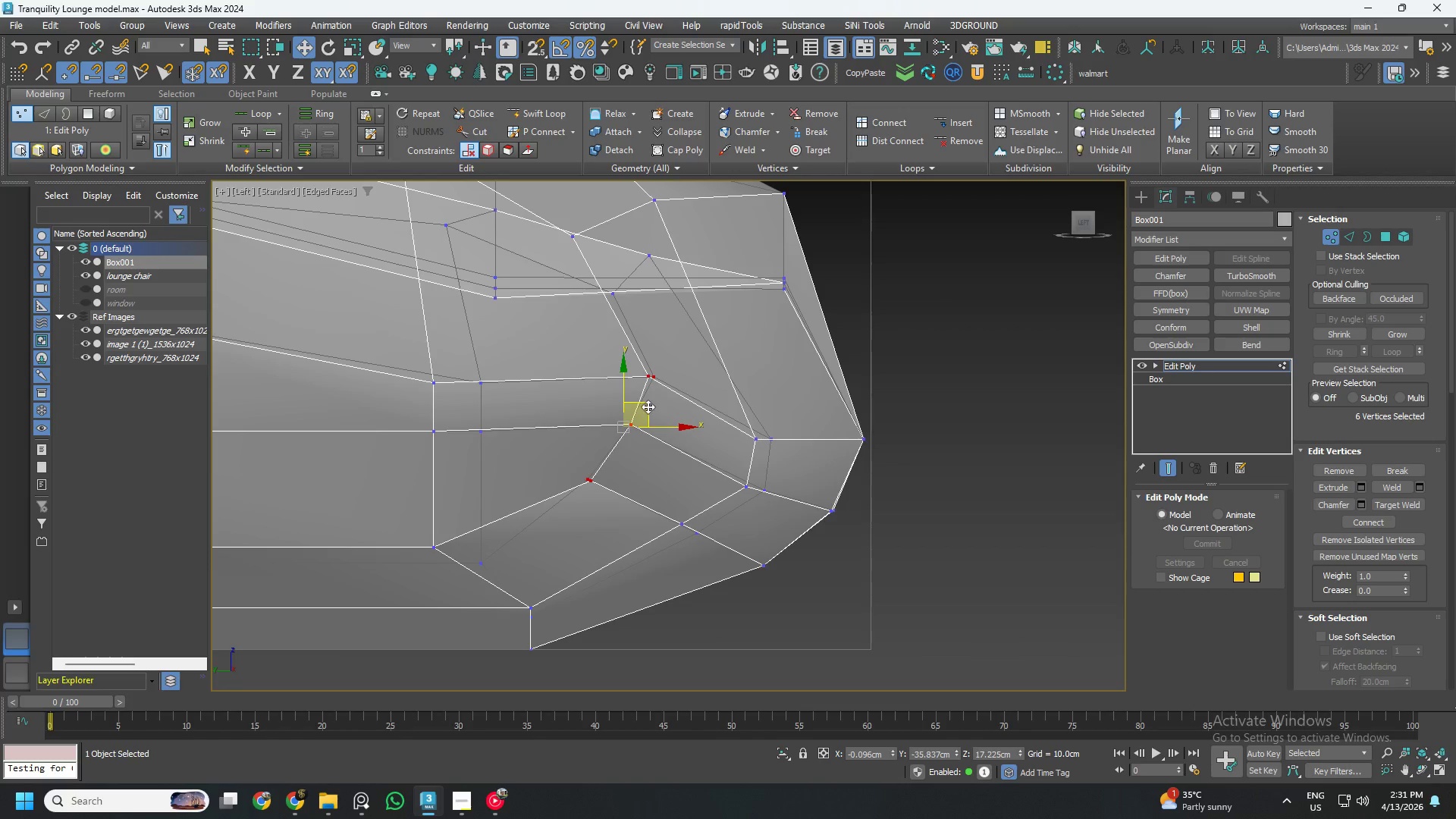 
left_click_drag(start_coordinate=[646, 406], to_coordinate=[650, 456])
 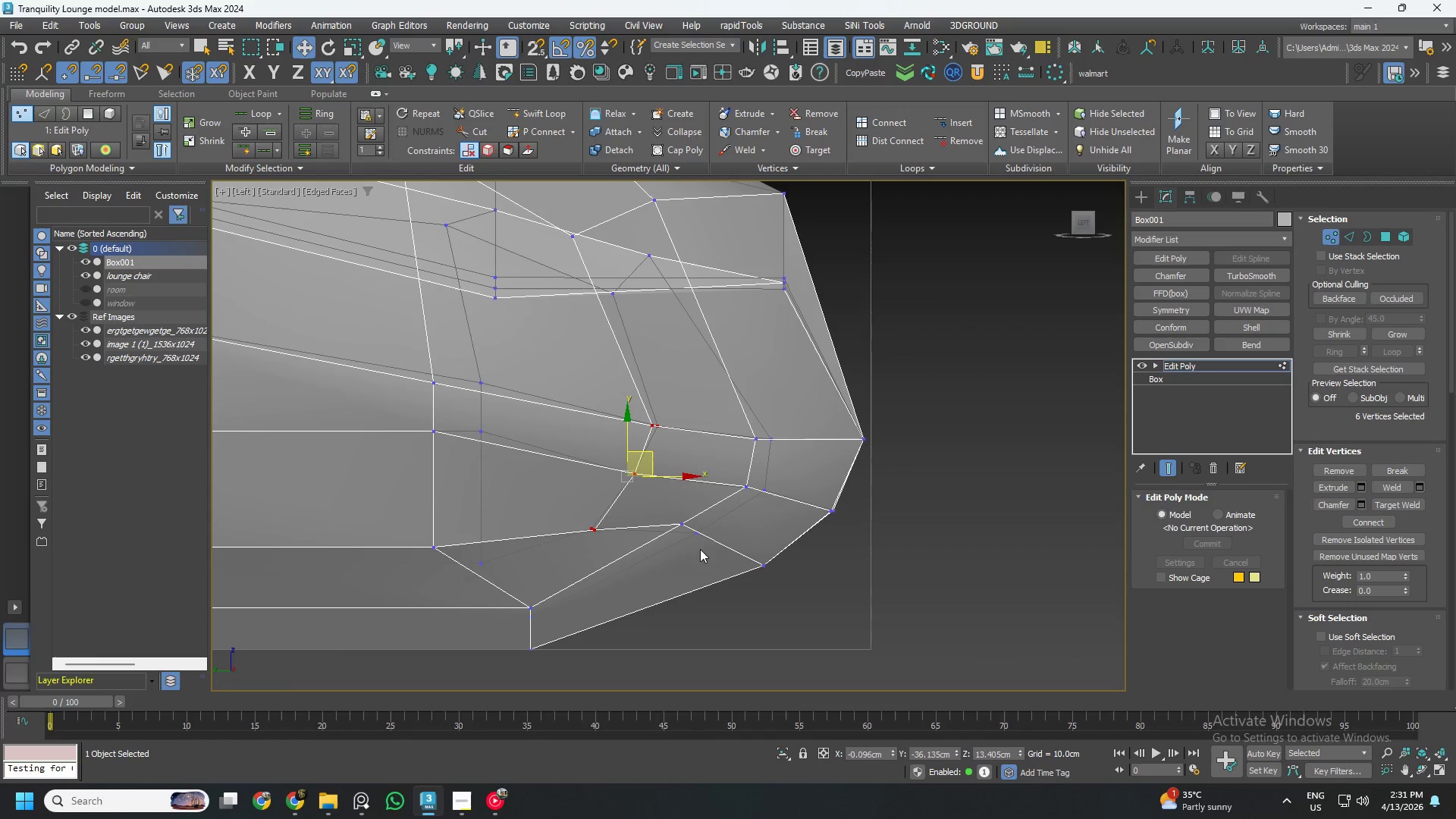 
left_click_drag(start_coordinate=[714, 562], to_coordinate=[662, 506])
 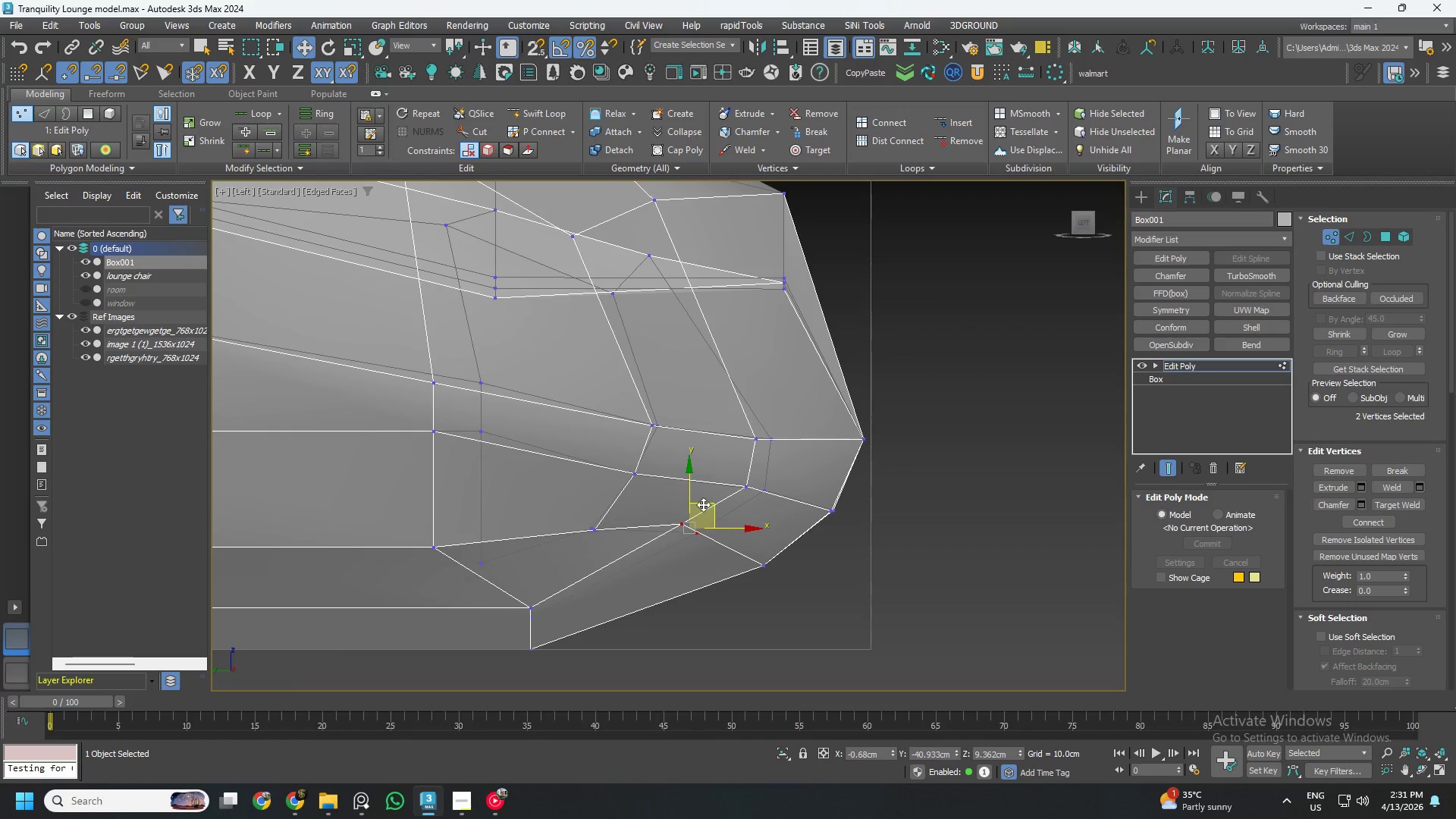 
left_click_drag(start_coordinate=[703, 504], to_coordinate=[709, 539])
 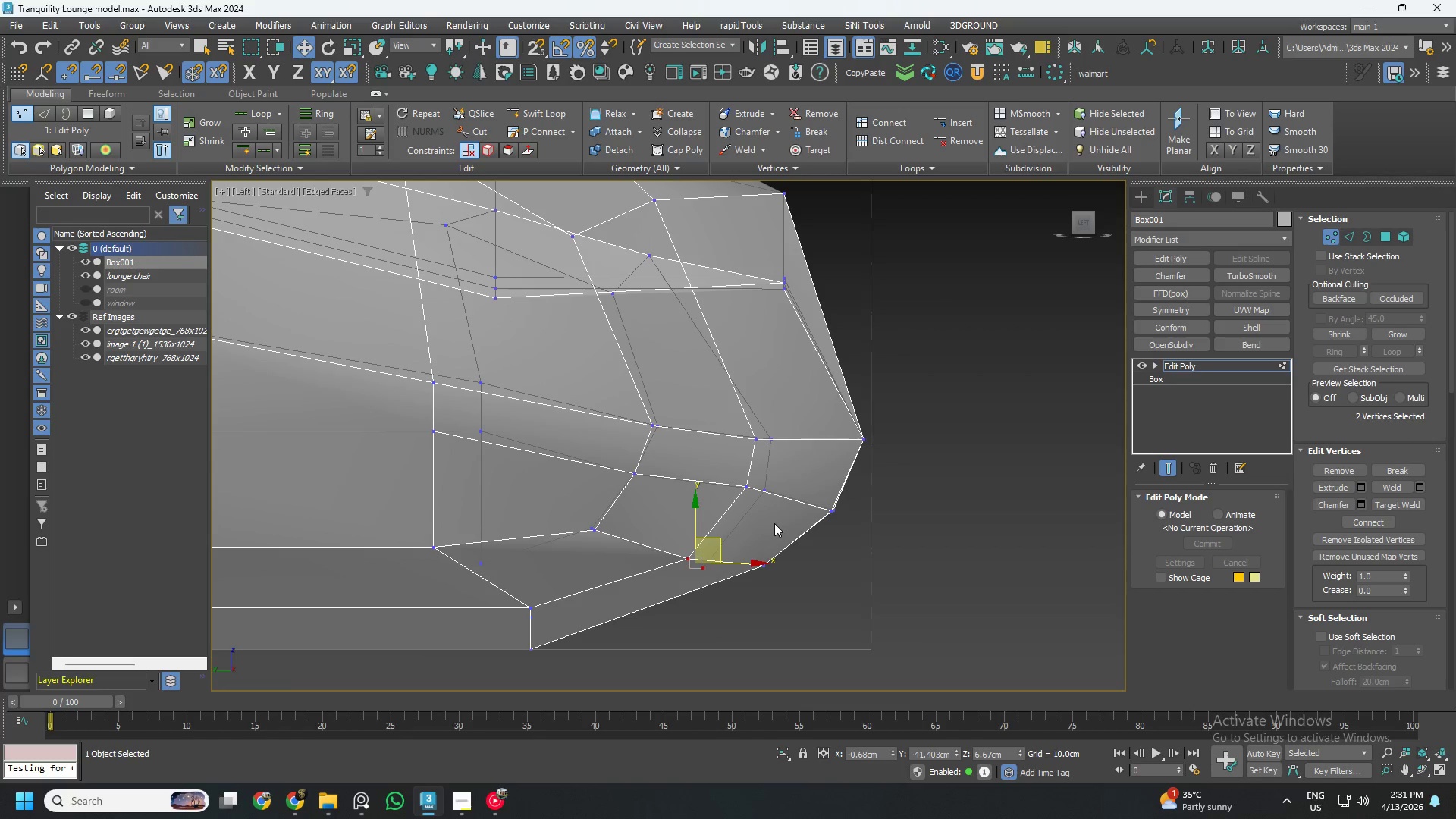 
left_click([587, 530])
 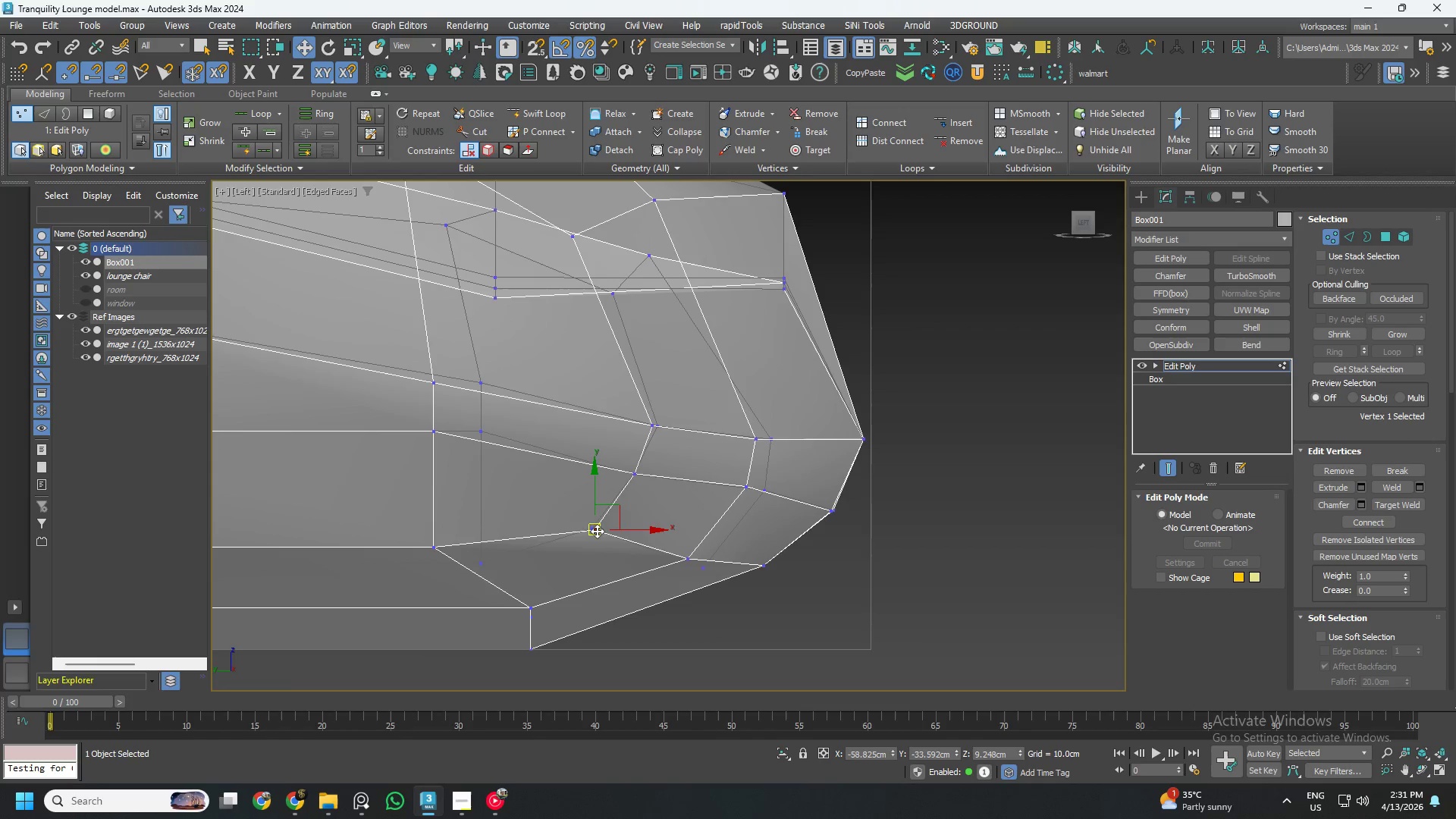 
hold_key(key=AltLeft, duration=1.28)
scroll: coordinate [613, 534], scroll_direction: down, amount: 1.0
 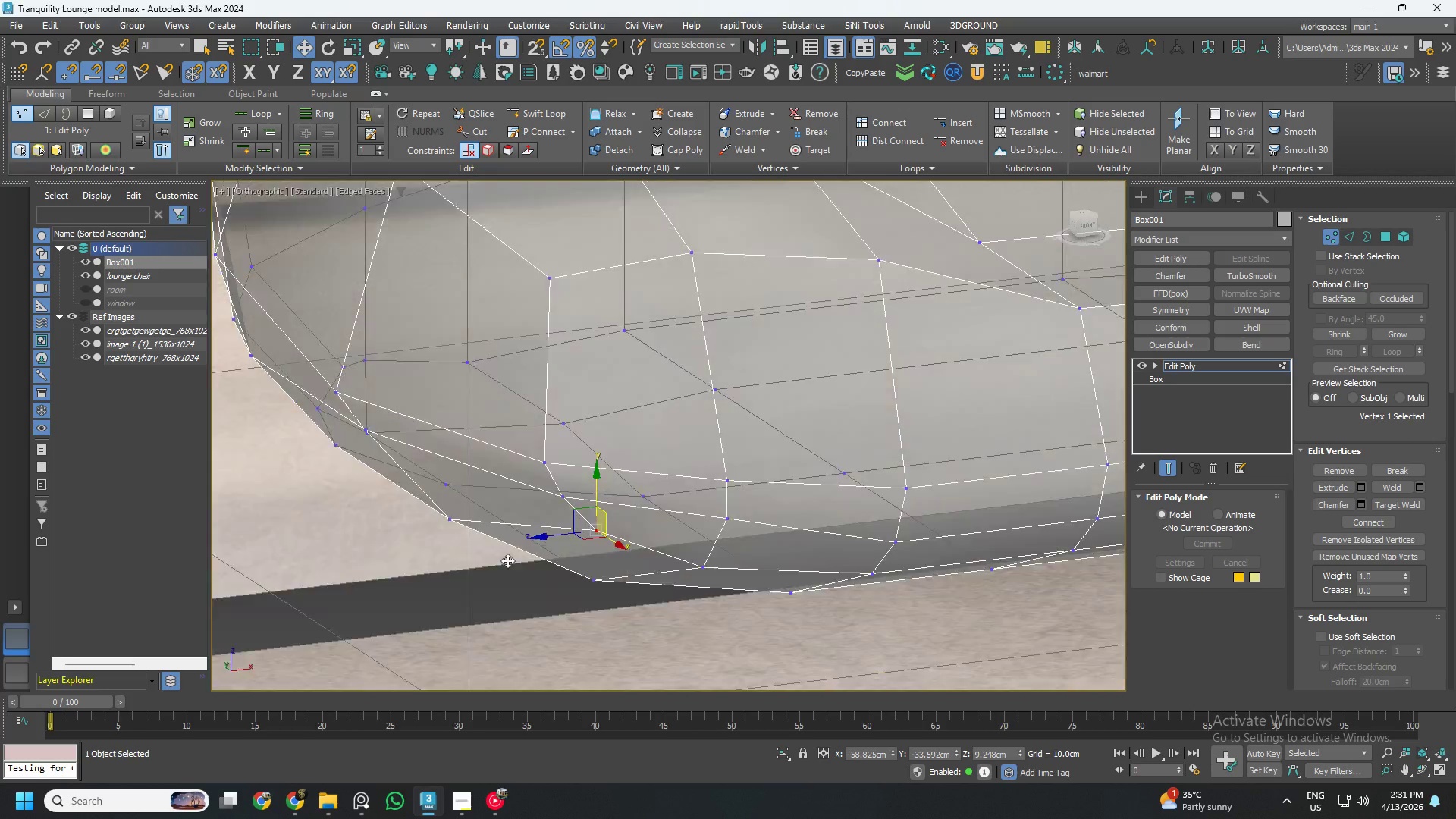 
hold_key(key=AltLeft, duration=1.42)
 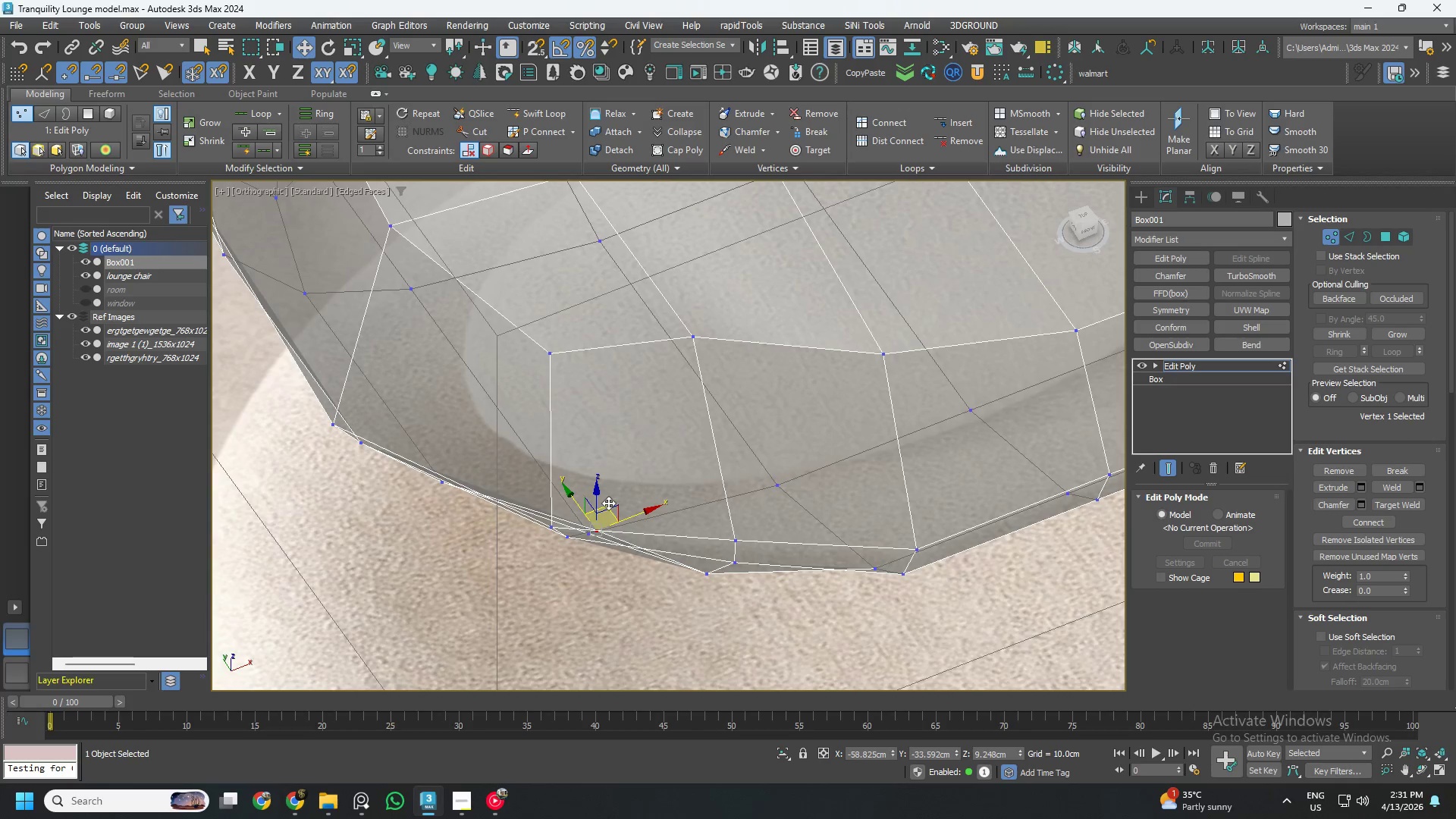 
left_click_drag(start_coordinate=[606, 507], to_coordinate=[596, 526])
 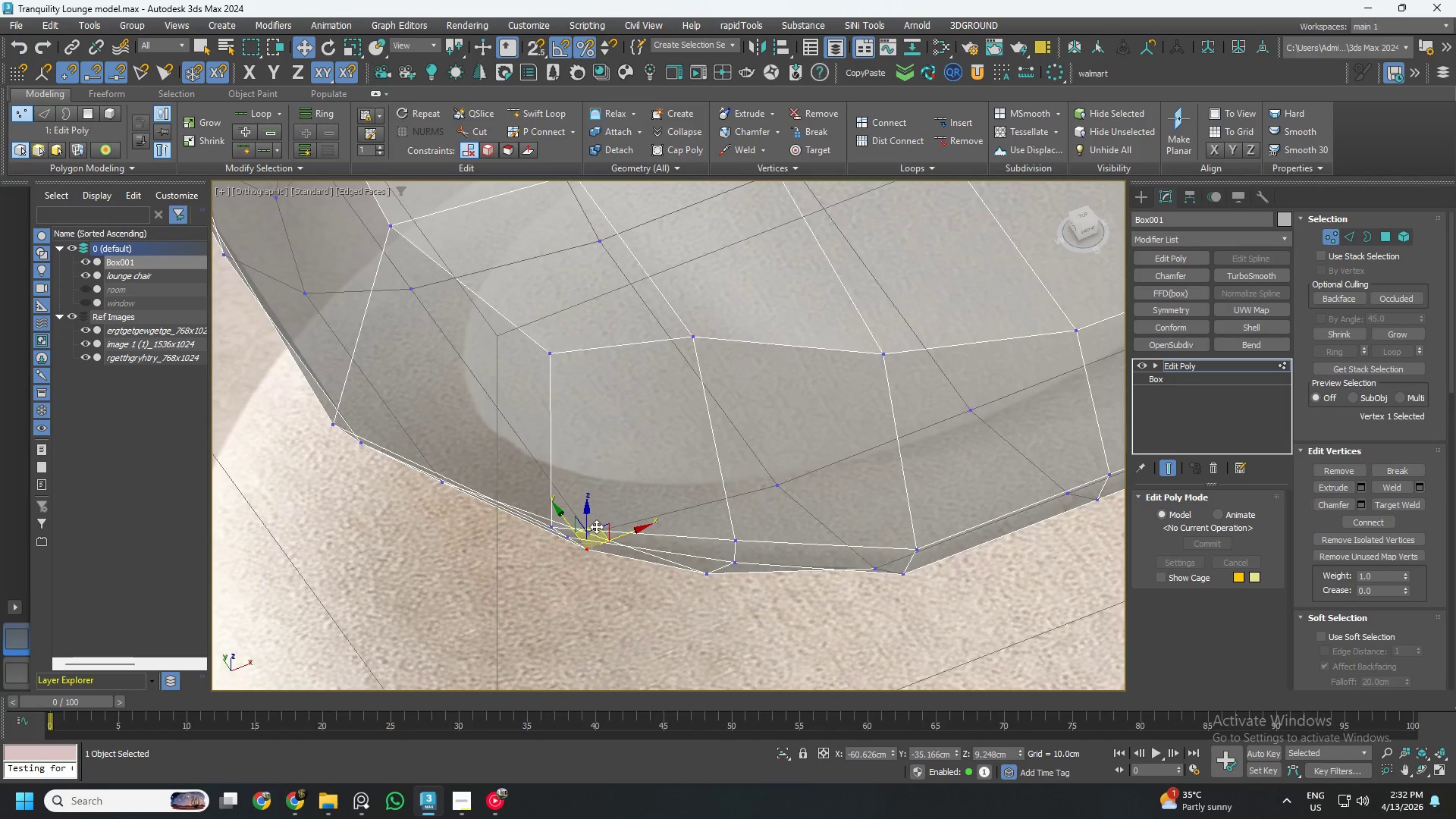 
hold_key(key=AltLeft, duration=0.33)
 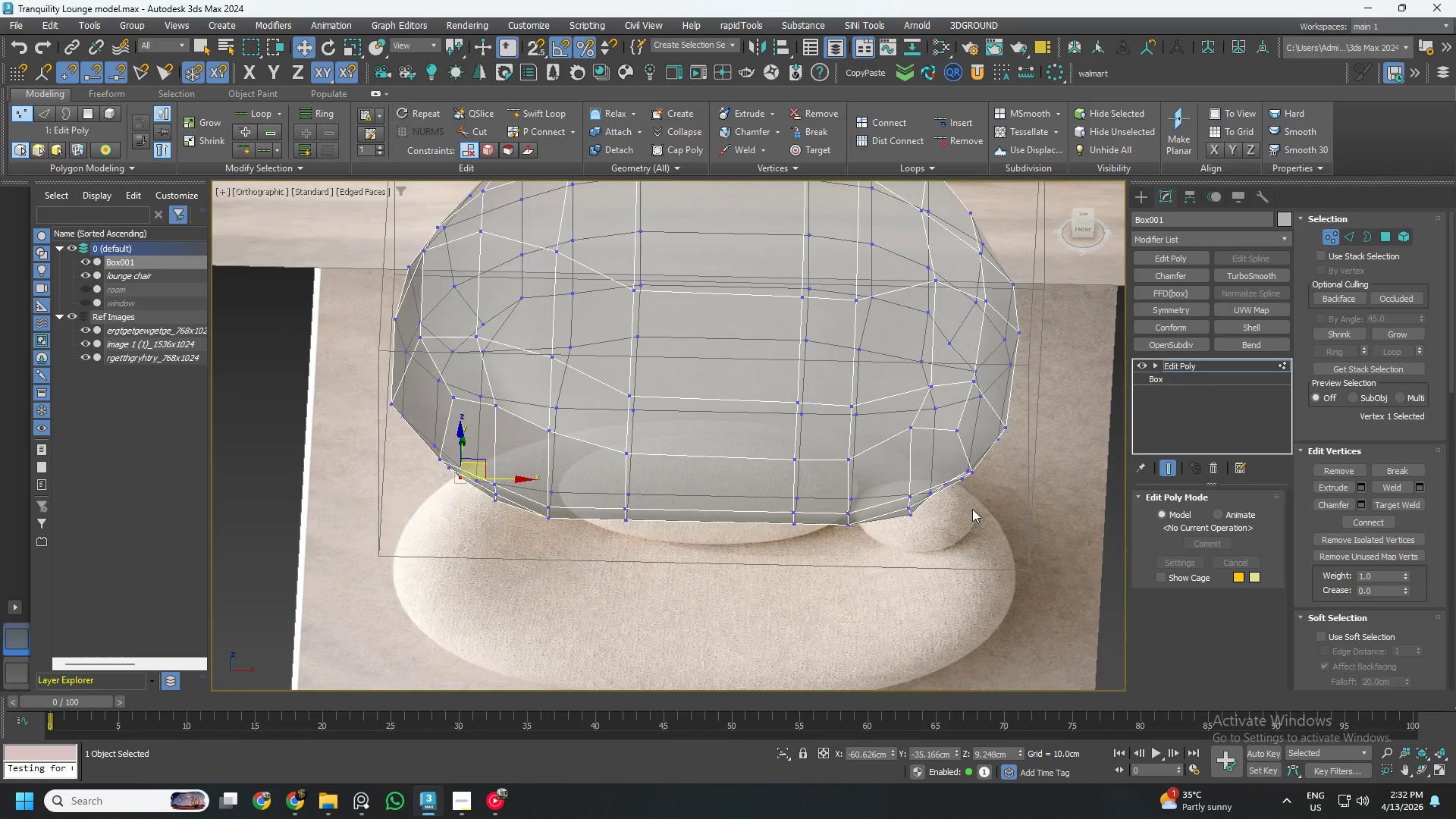 
scroll: coordinate [596, 527], scroll_direction: down, amount: 3.0
 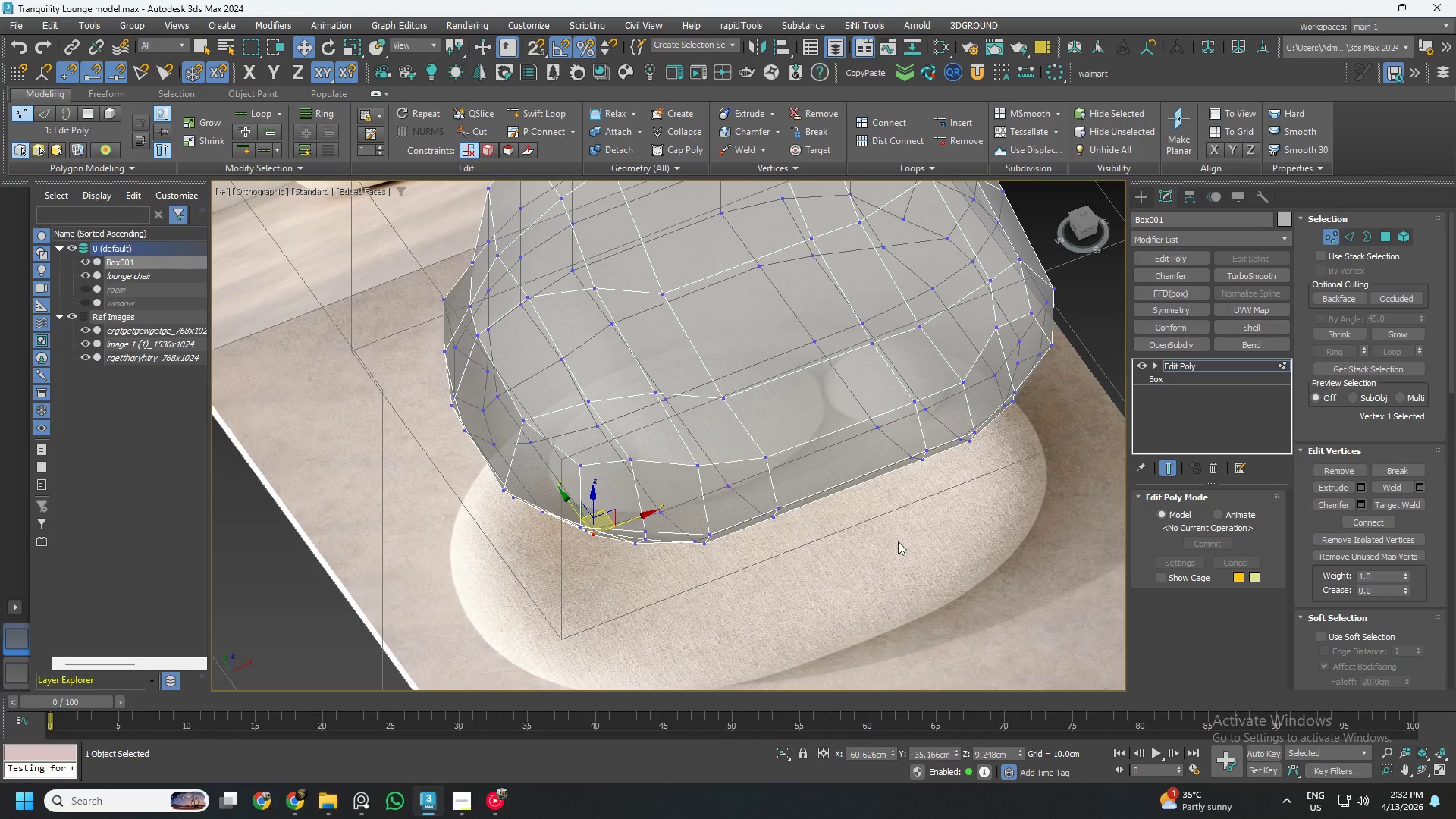 
scroll: coordinate [938, 499], scroll_direction: up, amount: 3.0
 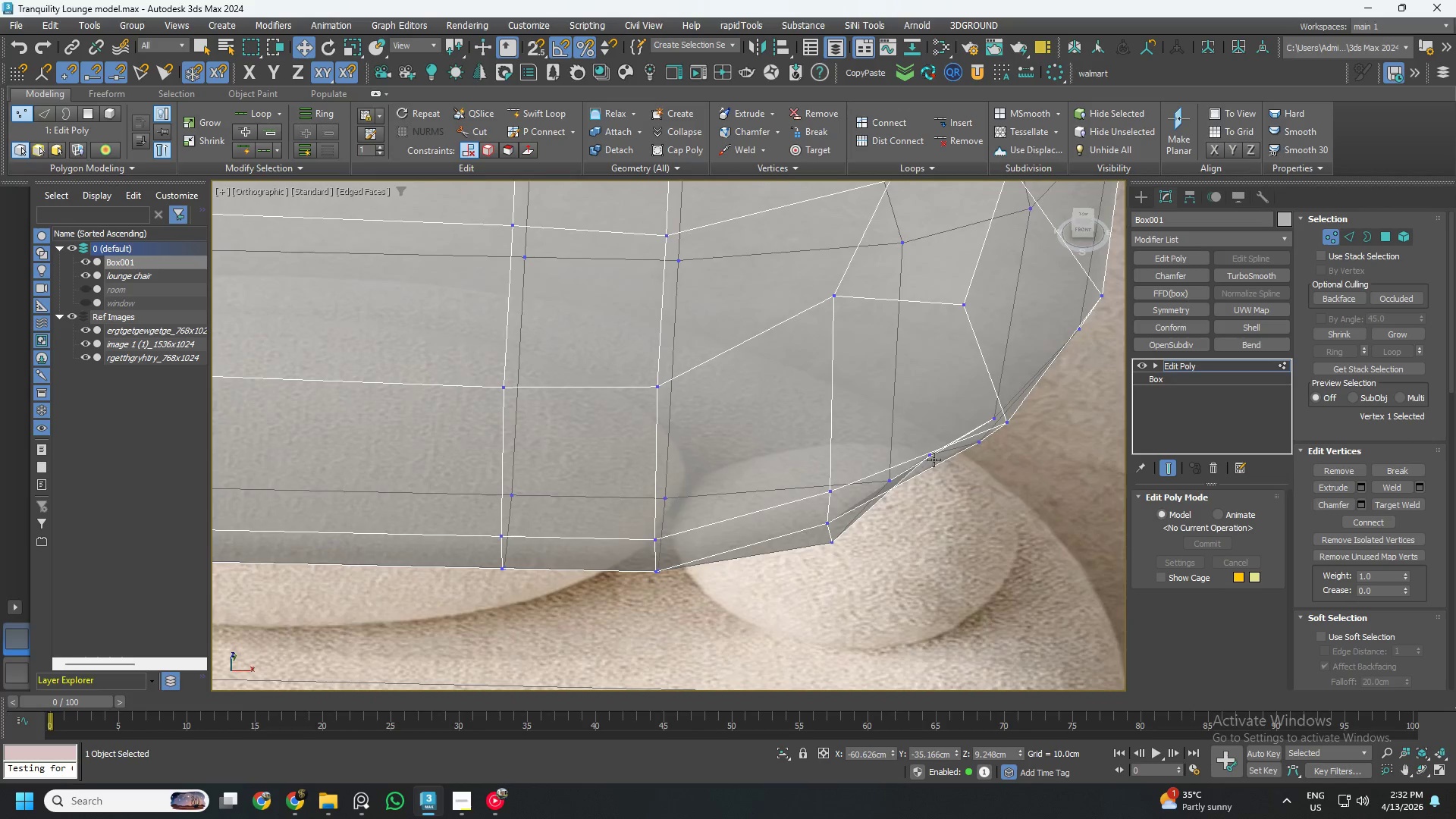 
left_click([933, 458])
 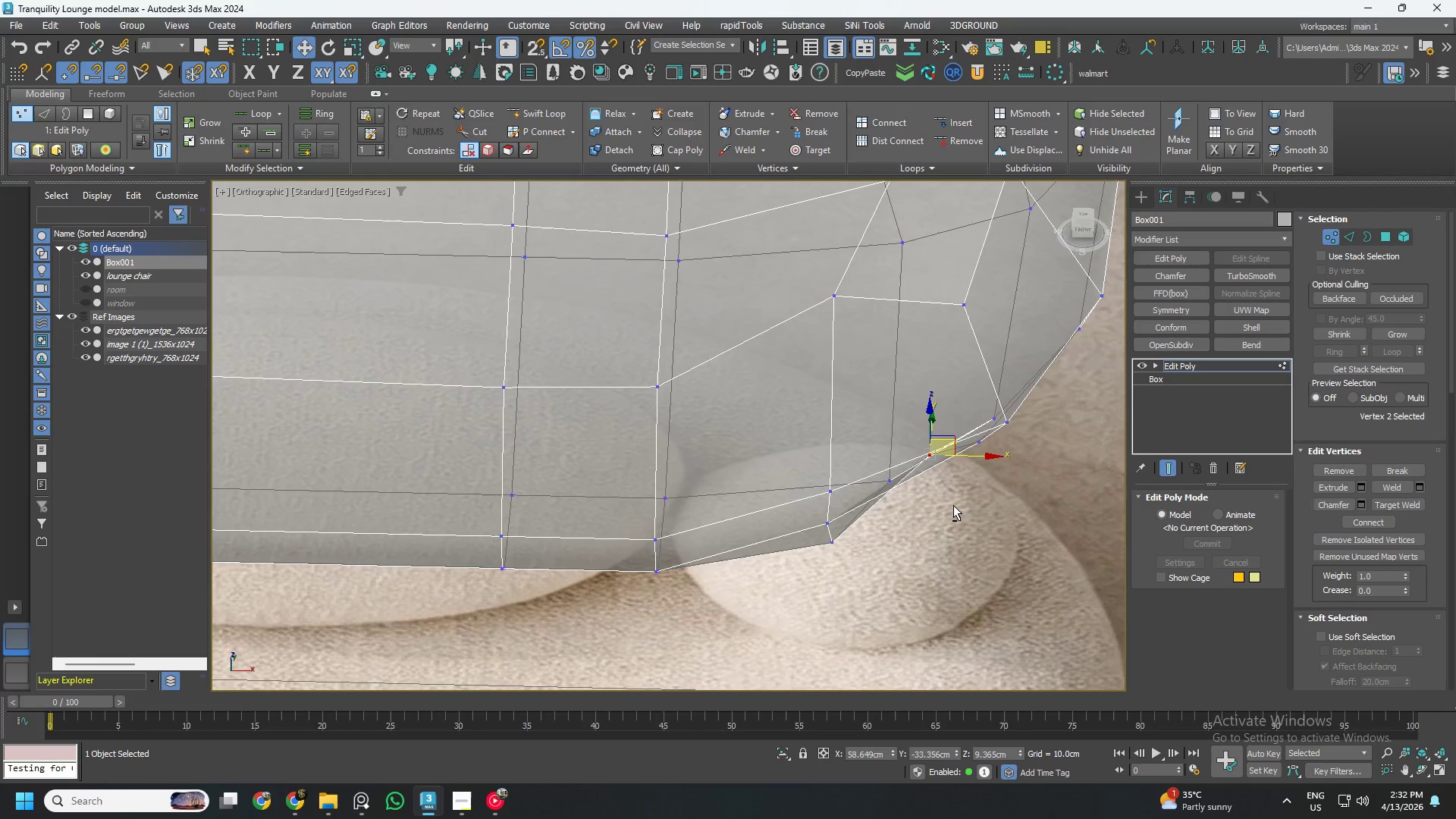 
hold_key(key=AltLeft, duration=0.89)
 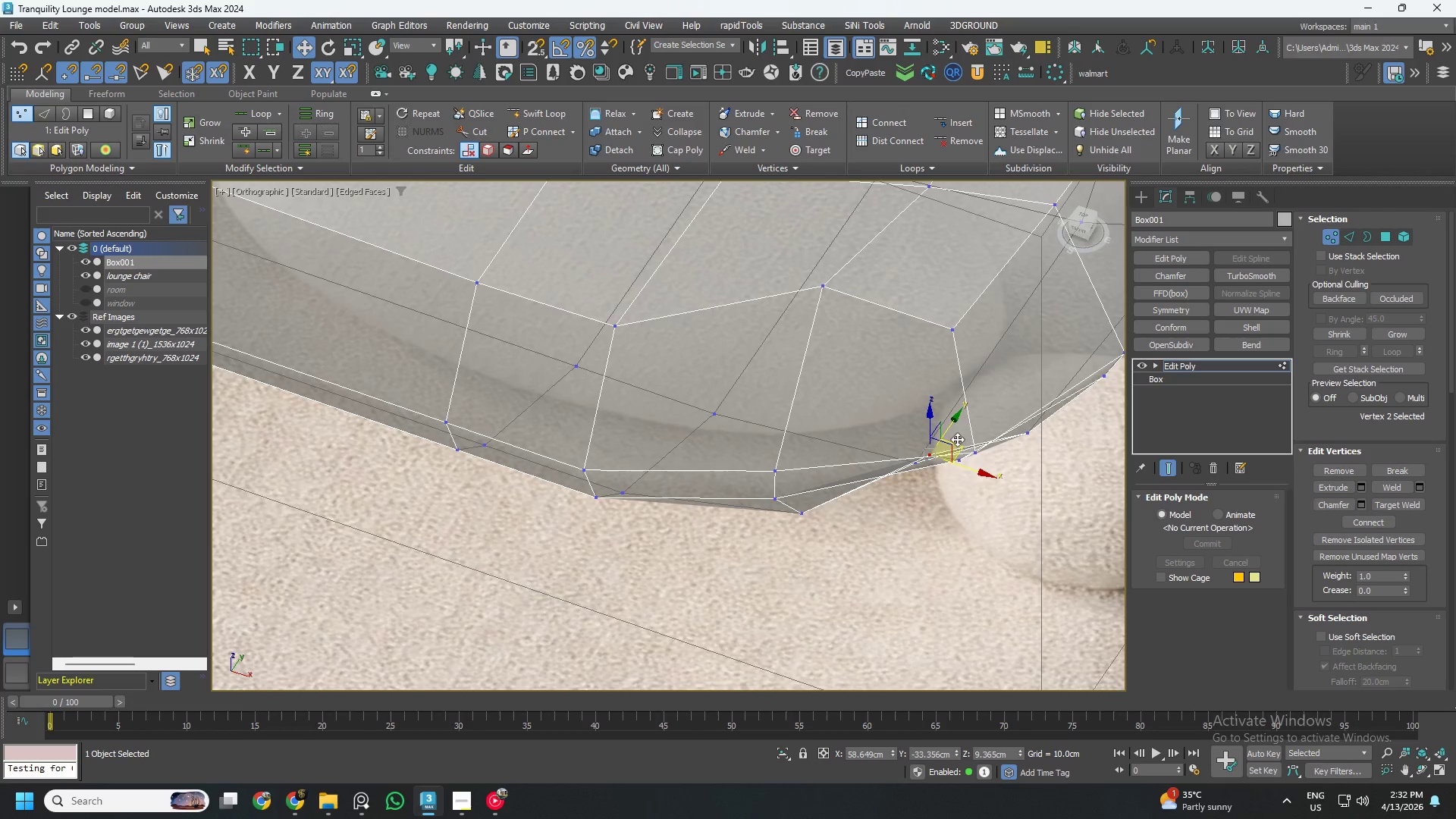 
left_click_drag(start_coordinate=[957, 439], to_coordinate=[977, 480])
 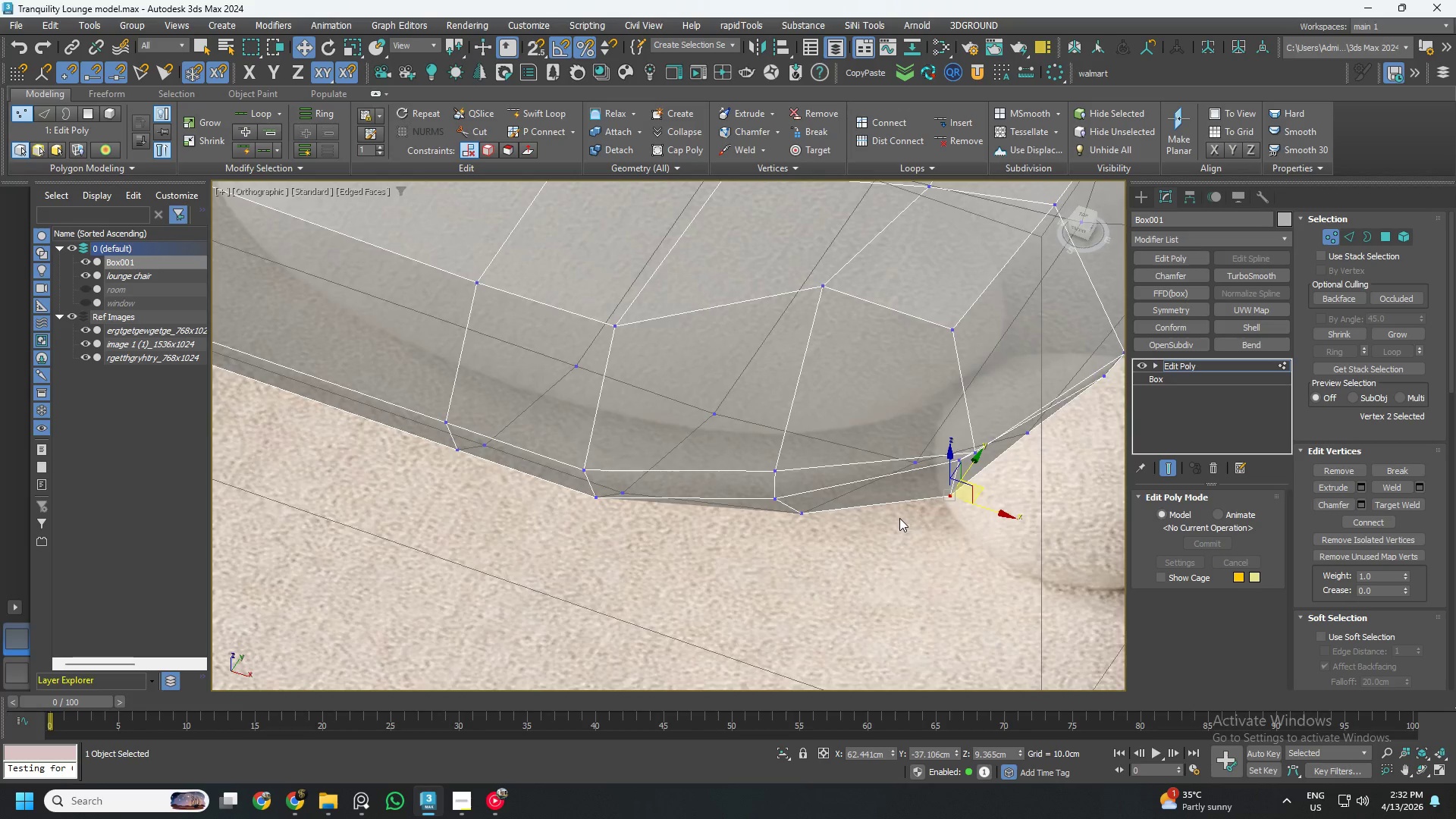 
hold_key(key=AltLeft, duration=0.86)
 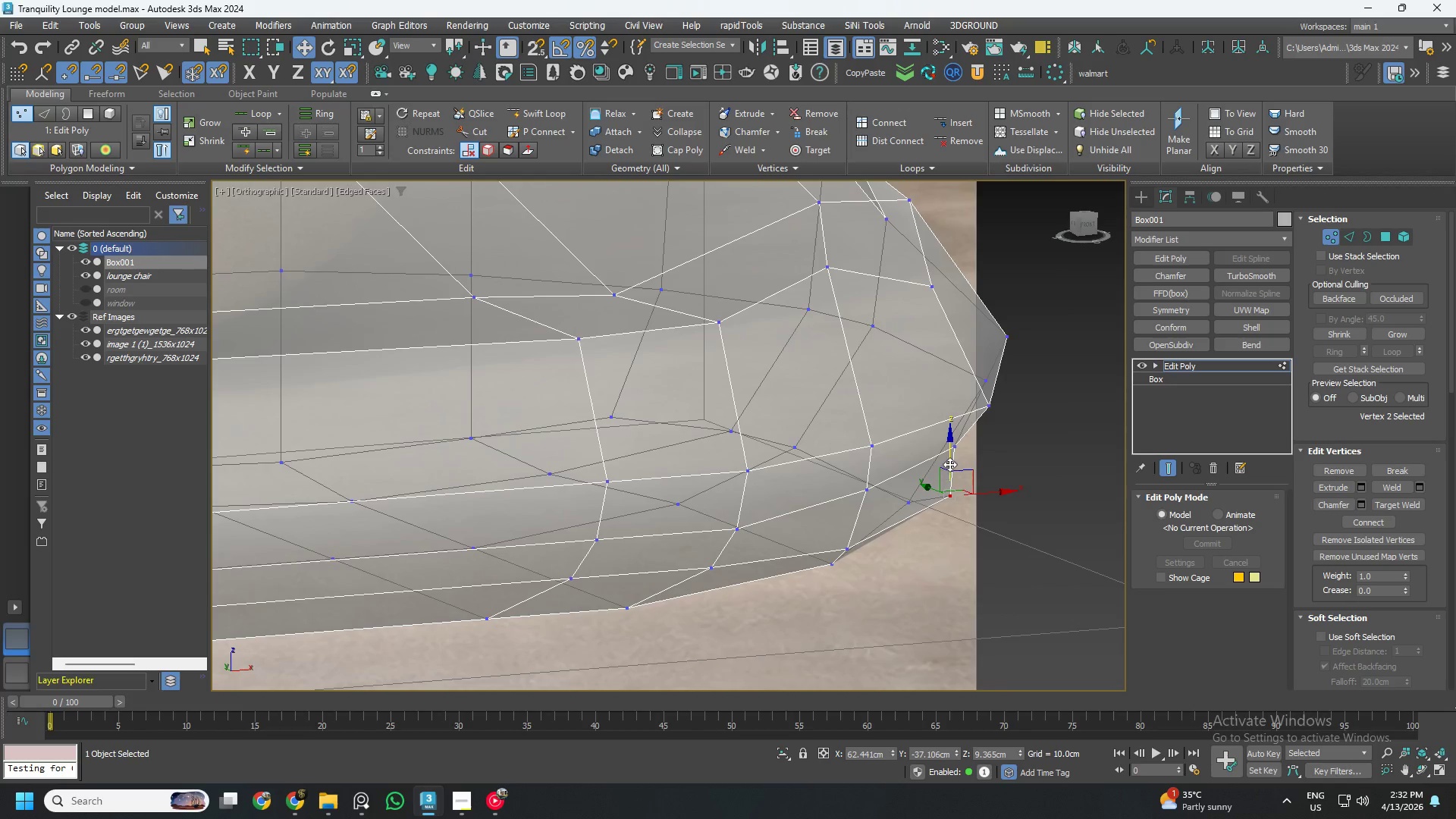 
left_click_drag(start_coordinate=[949, 463], to_coordinate=[952, 476])
 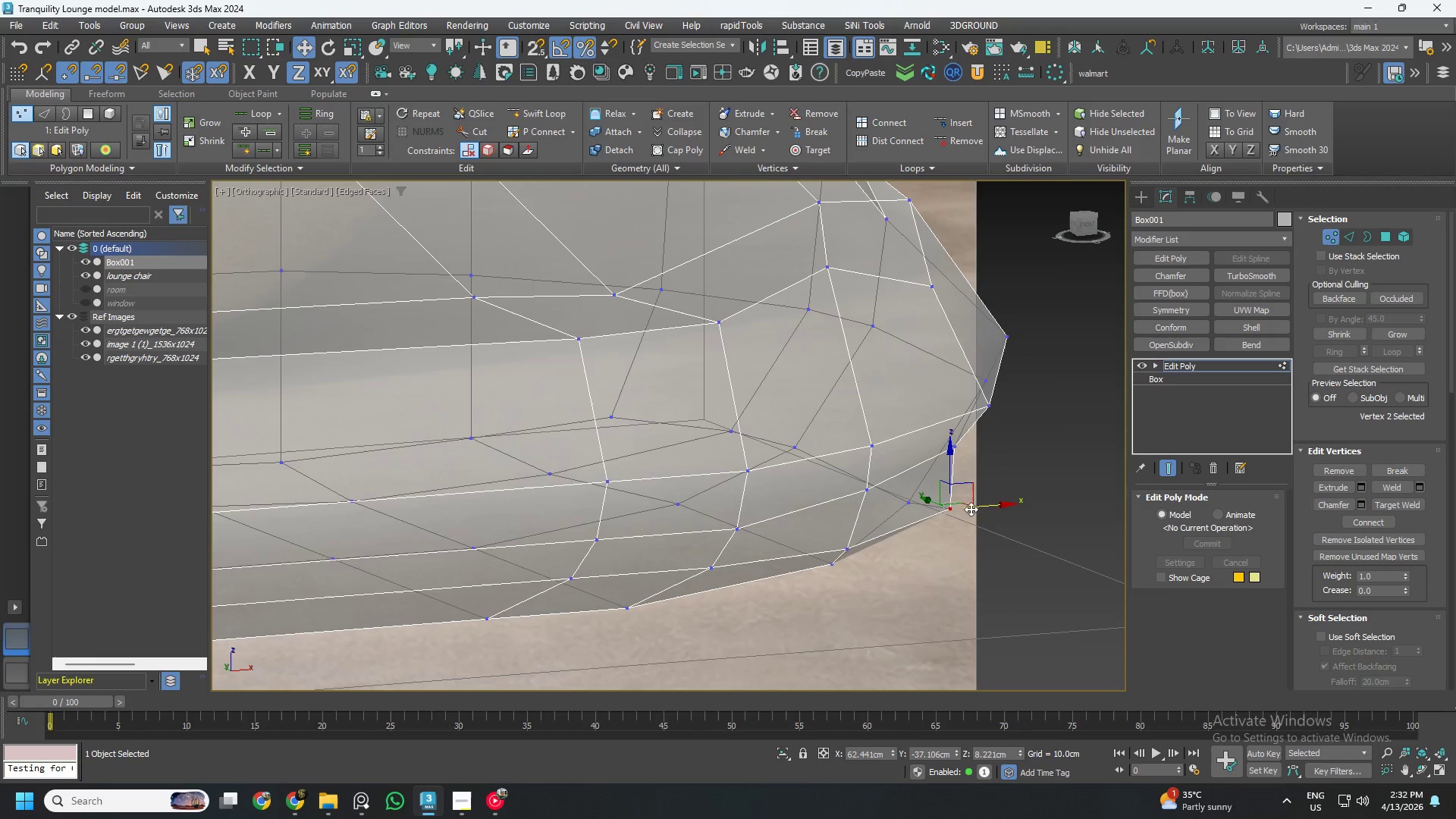 
hold_key(key=AltLeft, duration=0.52)
 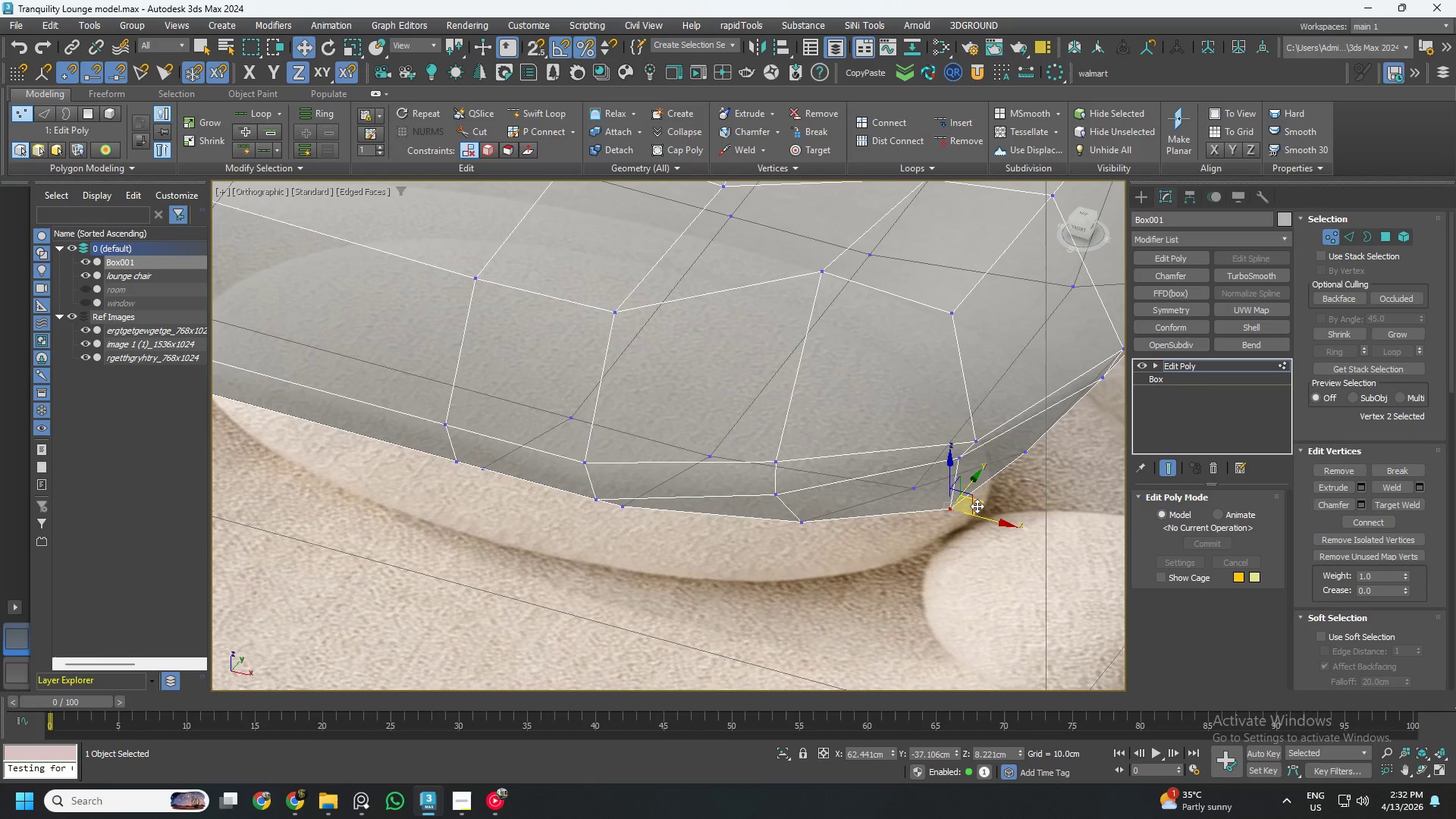 
left_click_drag(start_coordinate=[977, 506], to_coordinate=[970, 491])
 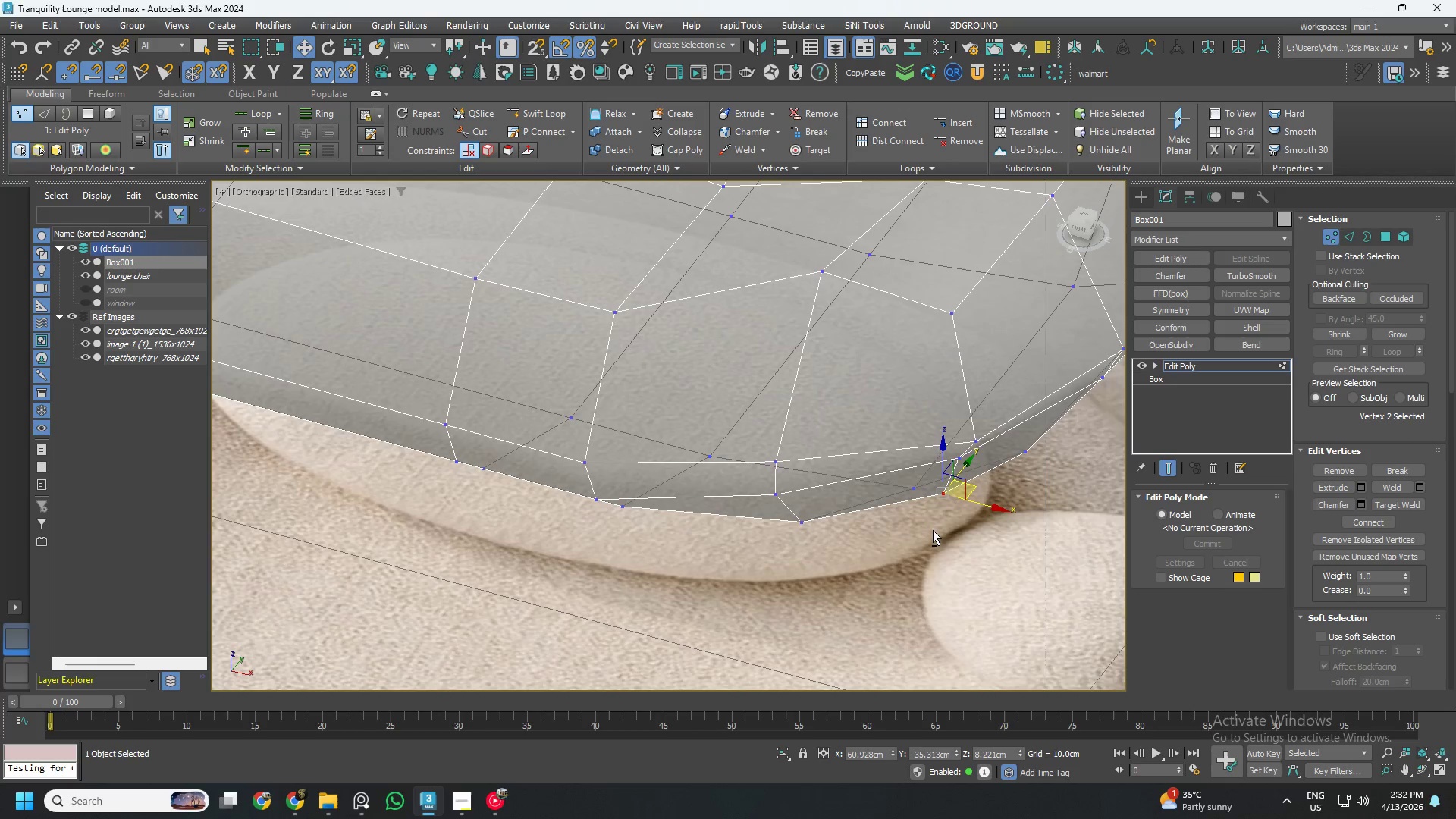 
hold_key(key=AltLeft, duration=0.61)
 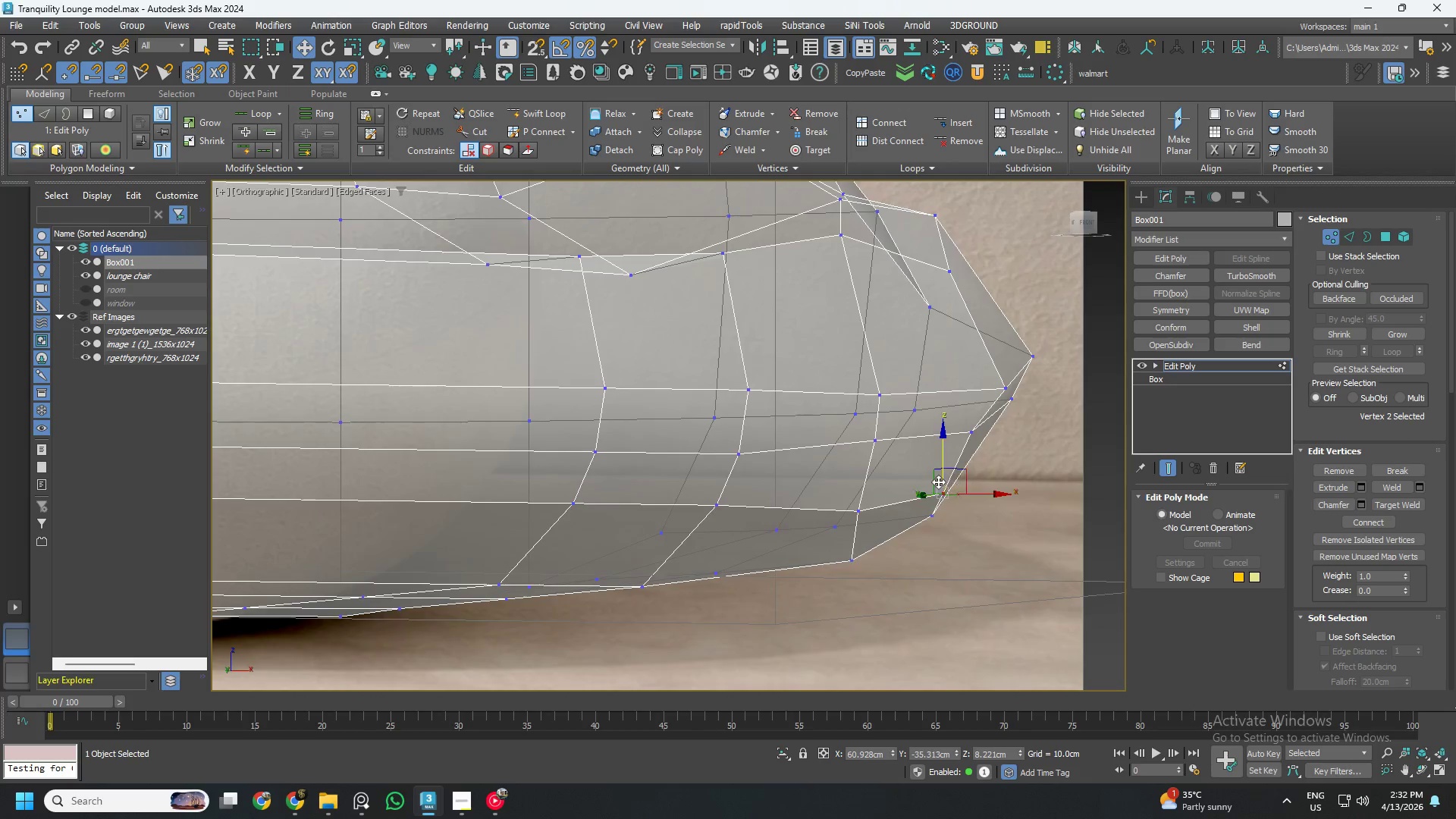 
scroll: coordinate [930, 482], scroll_direction: down, amount: 3.0
 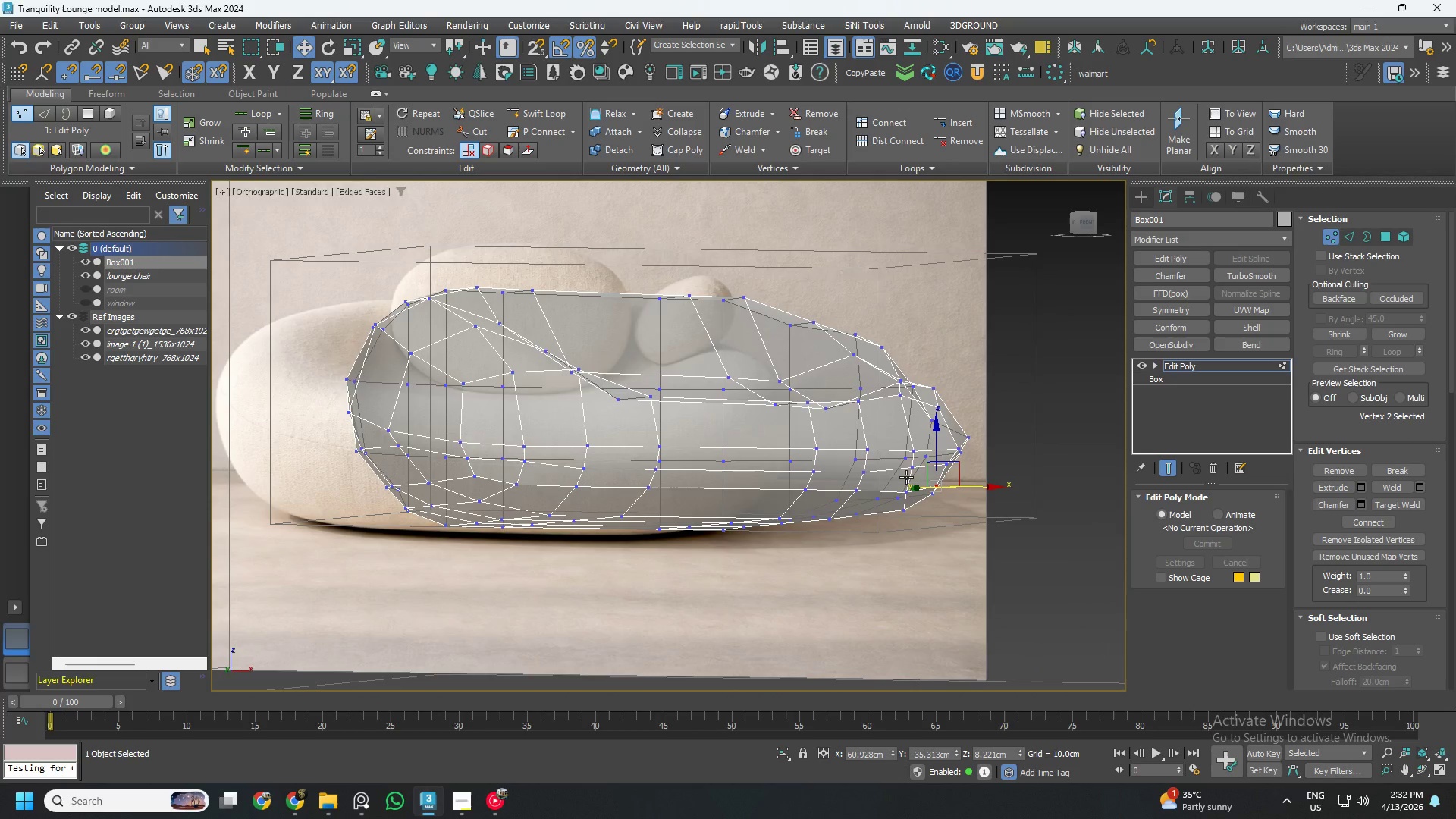 
key(4)
 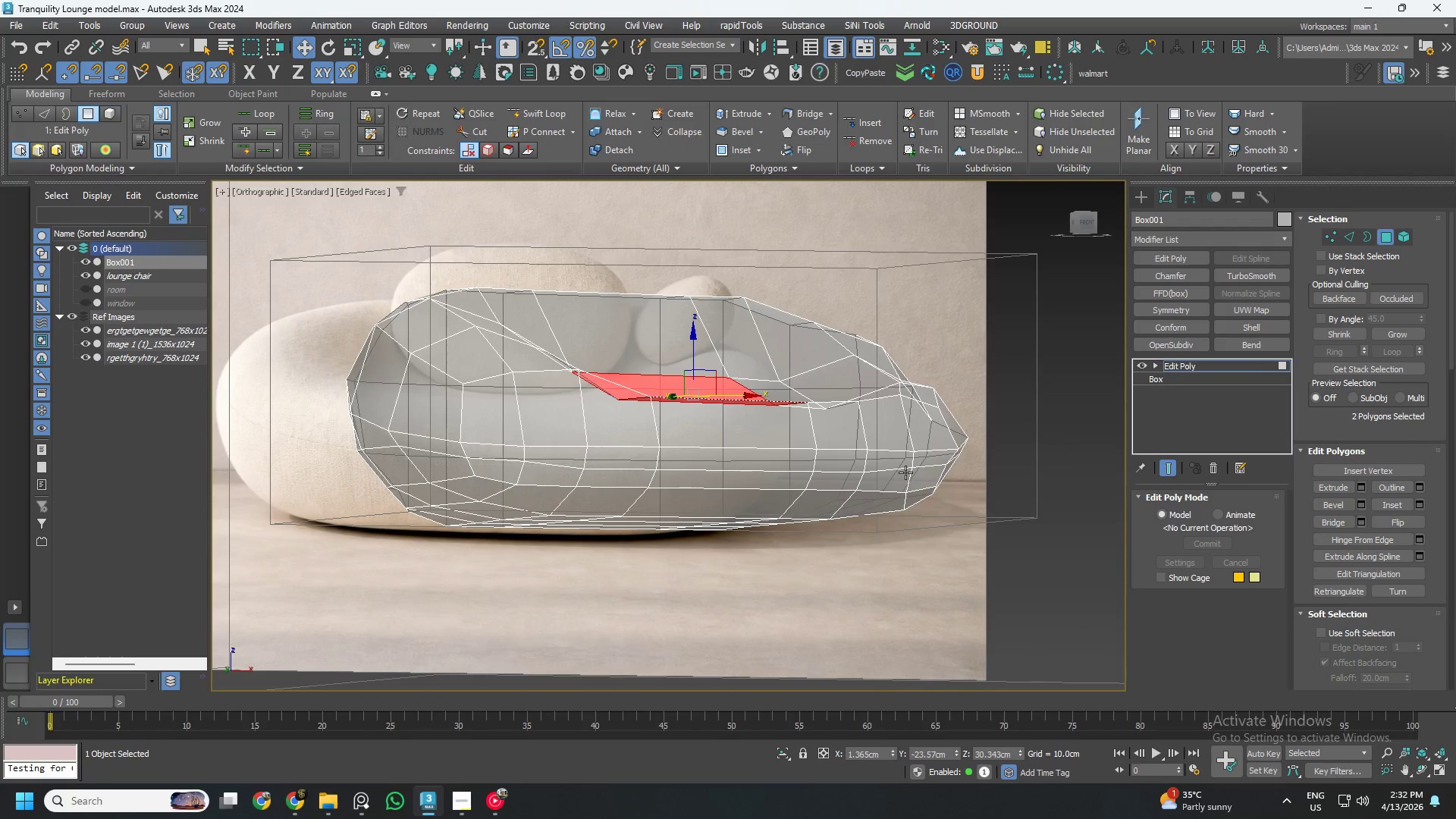 
key(Control+ControlLeft)
 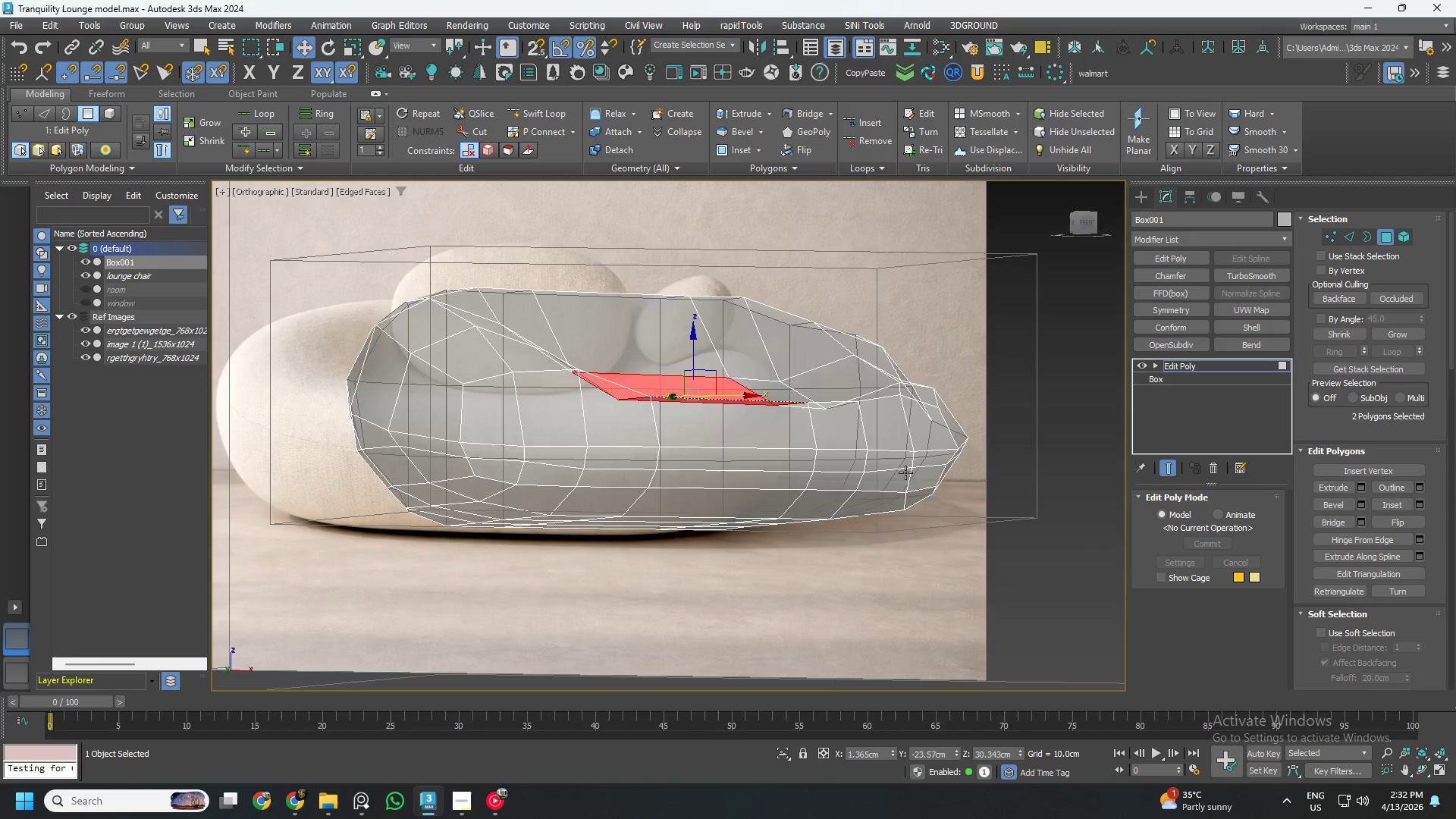 
key(Control+A)
 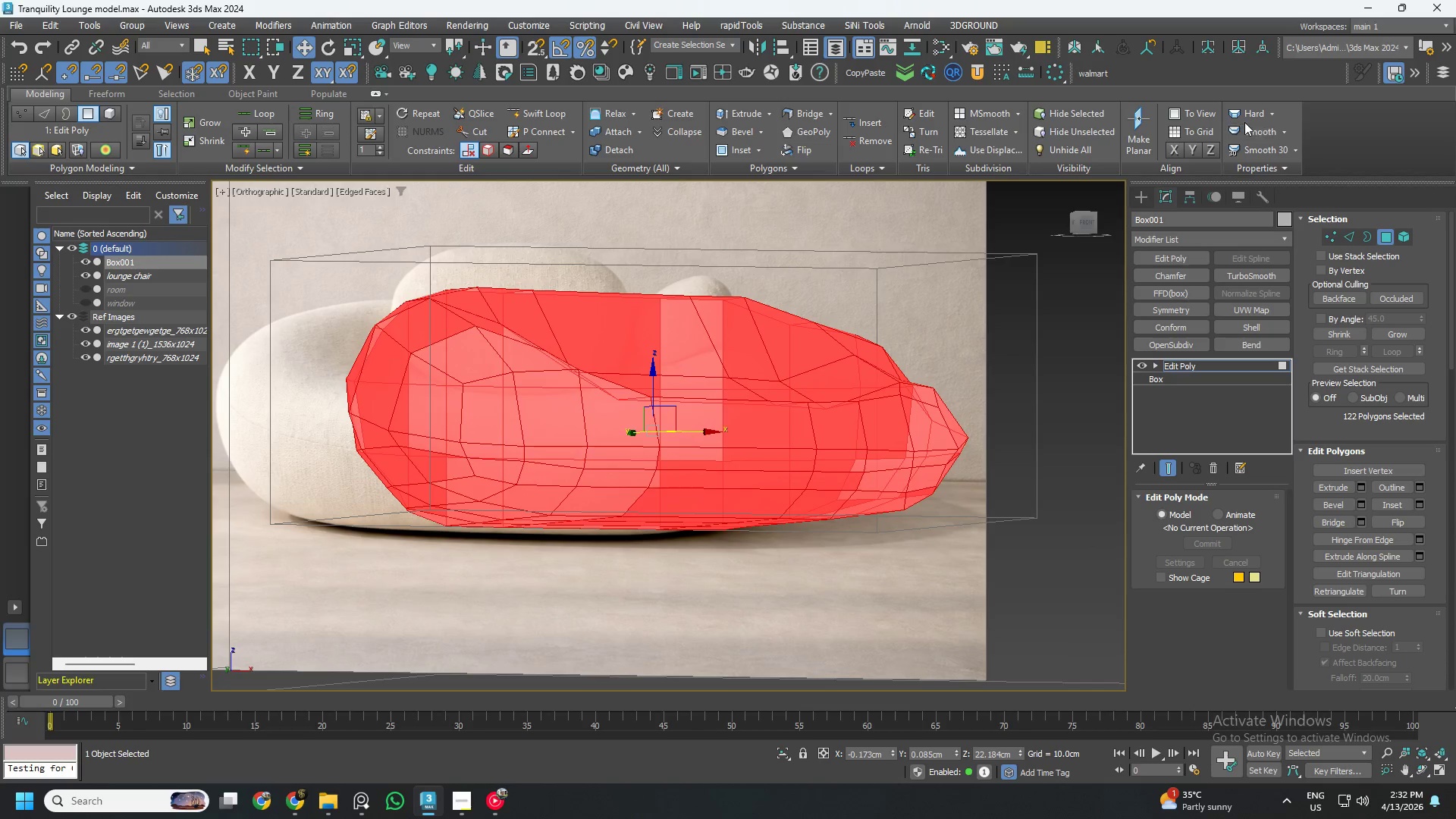 
left_click([1246, 114])
 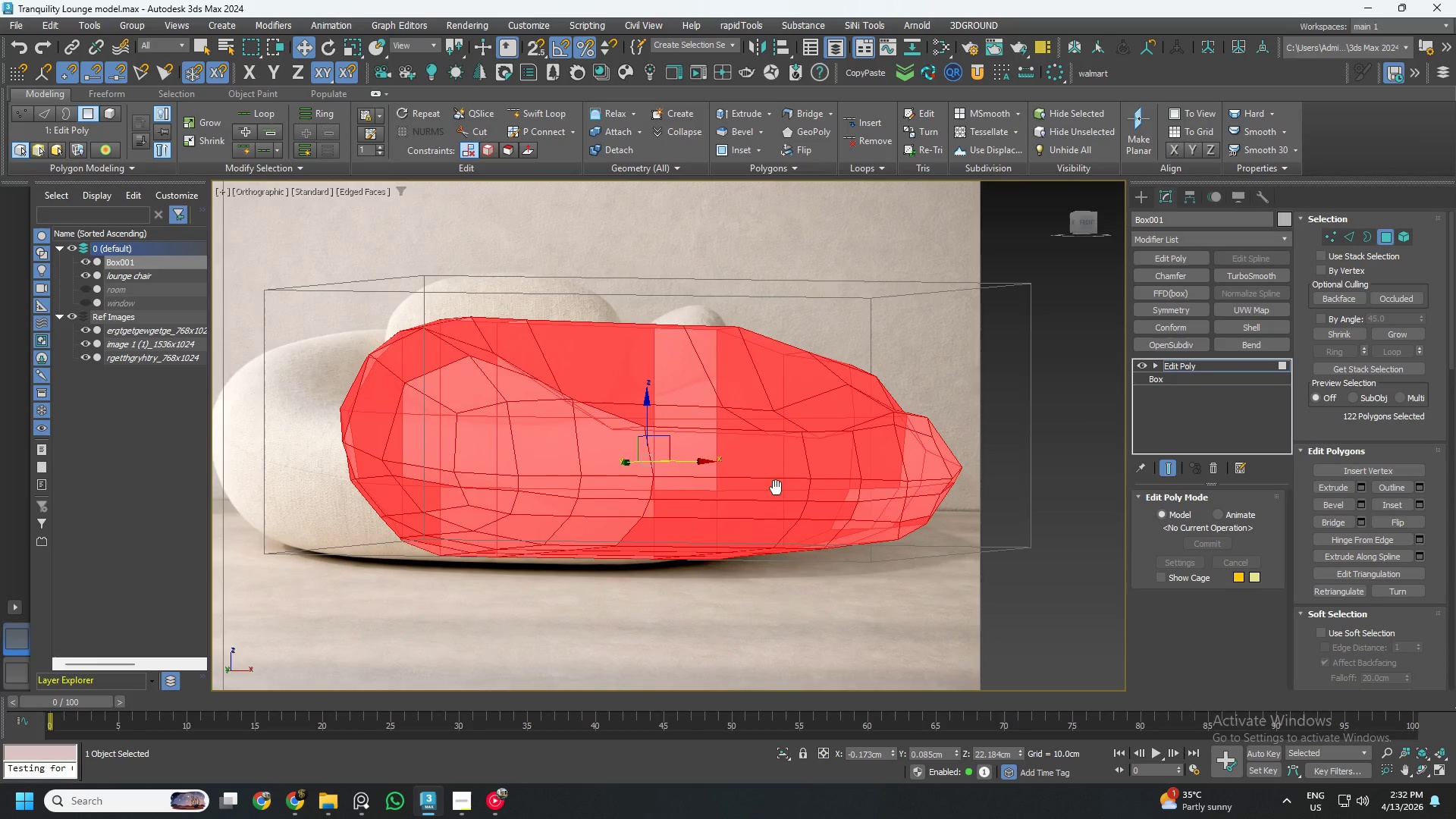 
key(2)
 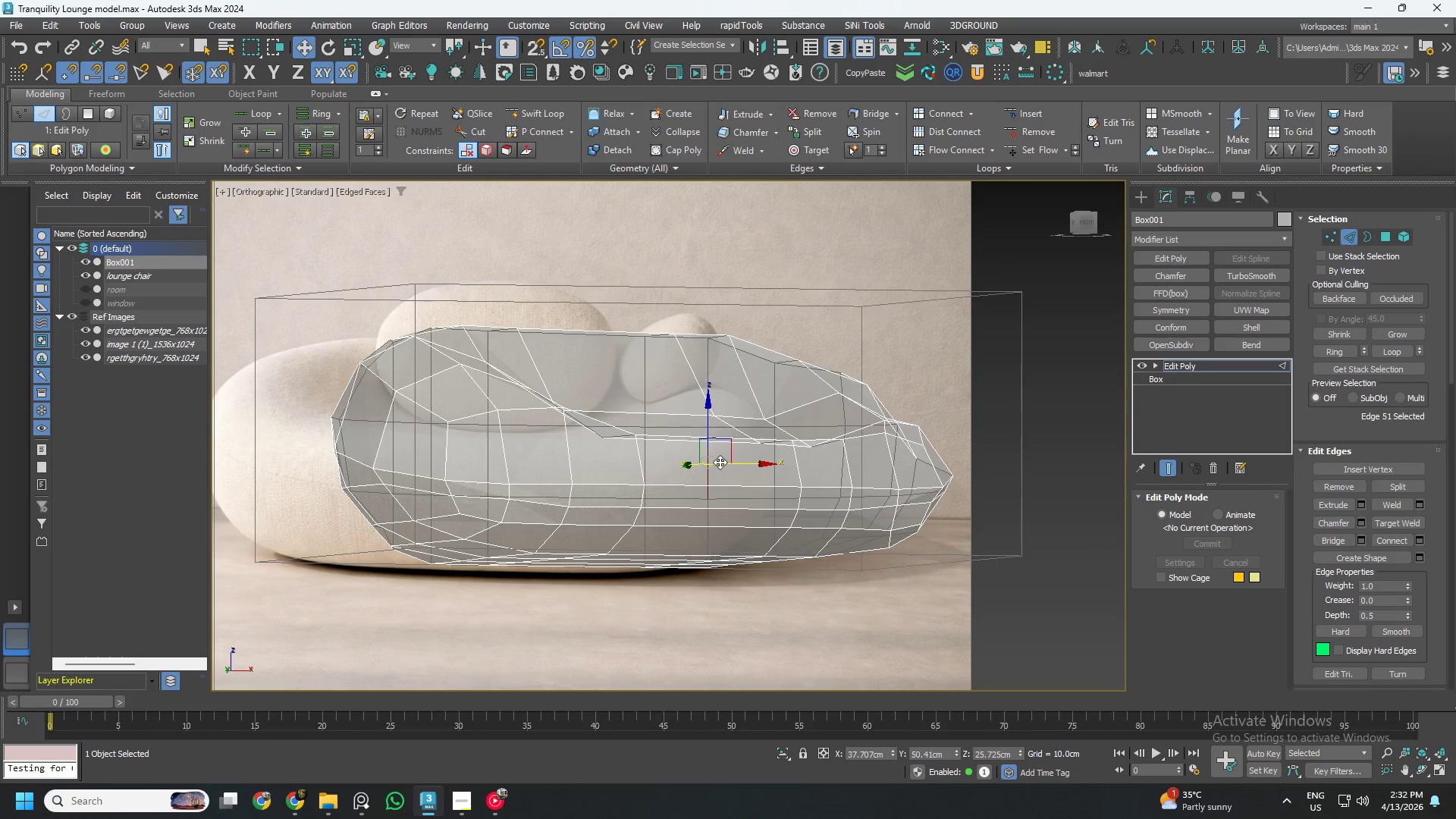 
hold_key(key=AltLeft, duration=0.62)
 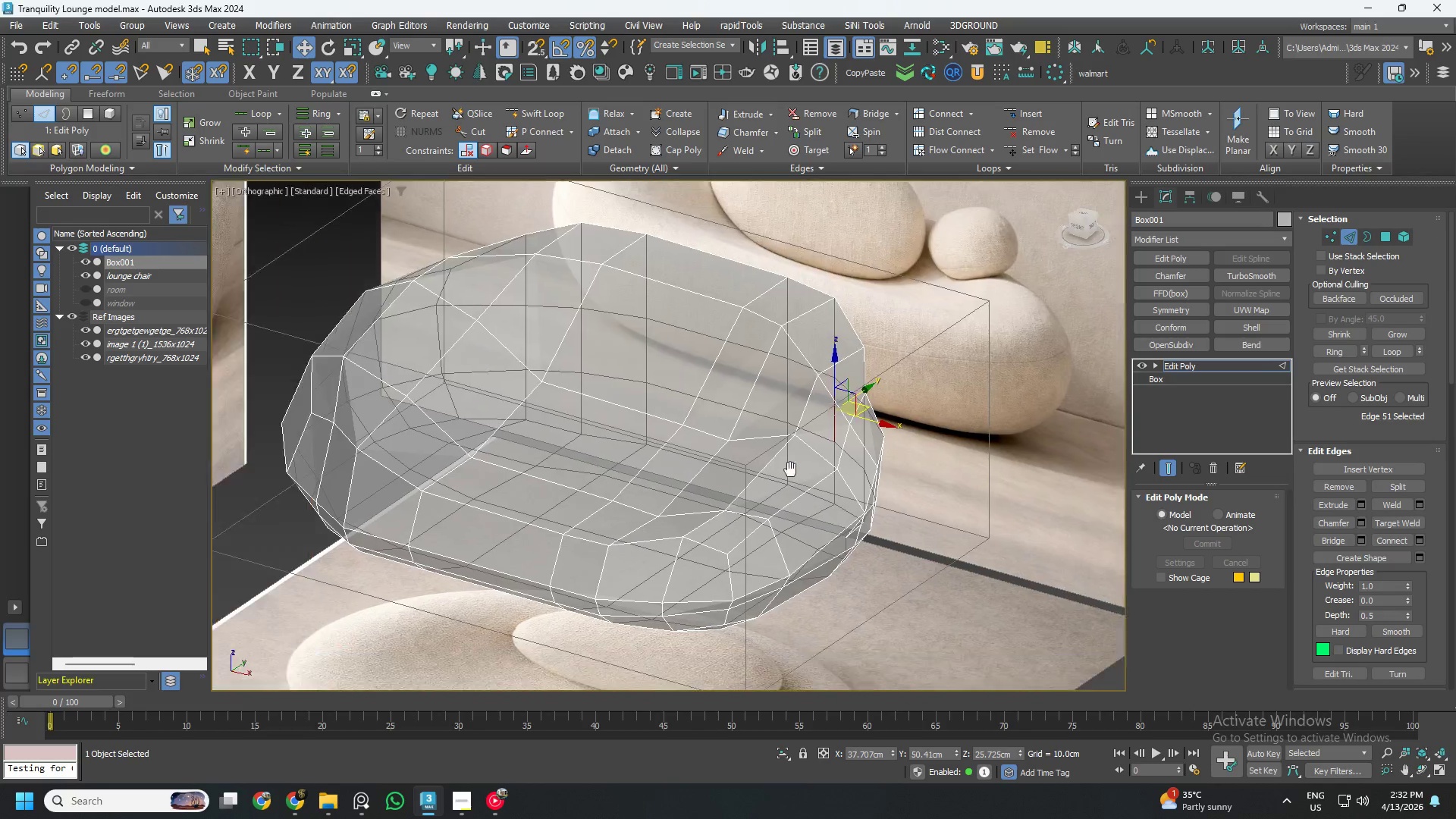 
scroll: coordinate [889, 438], scroll_direction: up, amount: 1.0
 